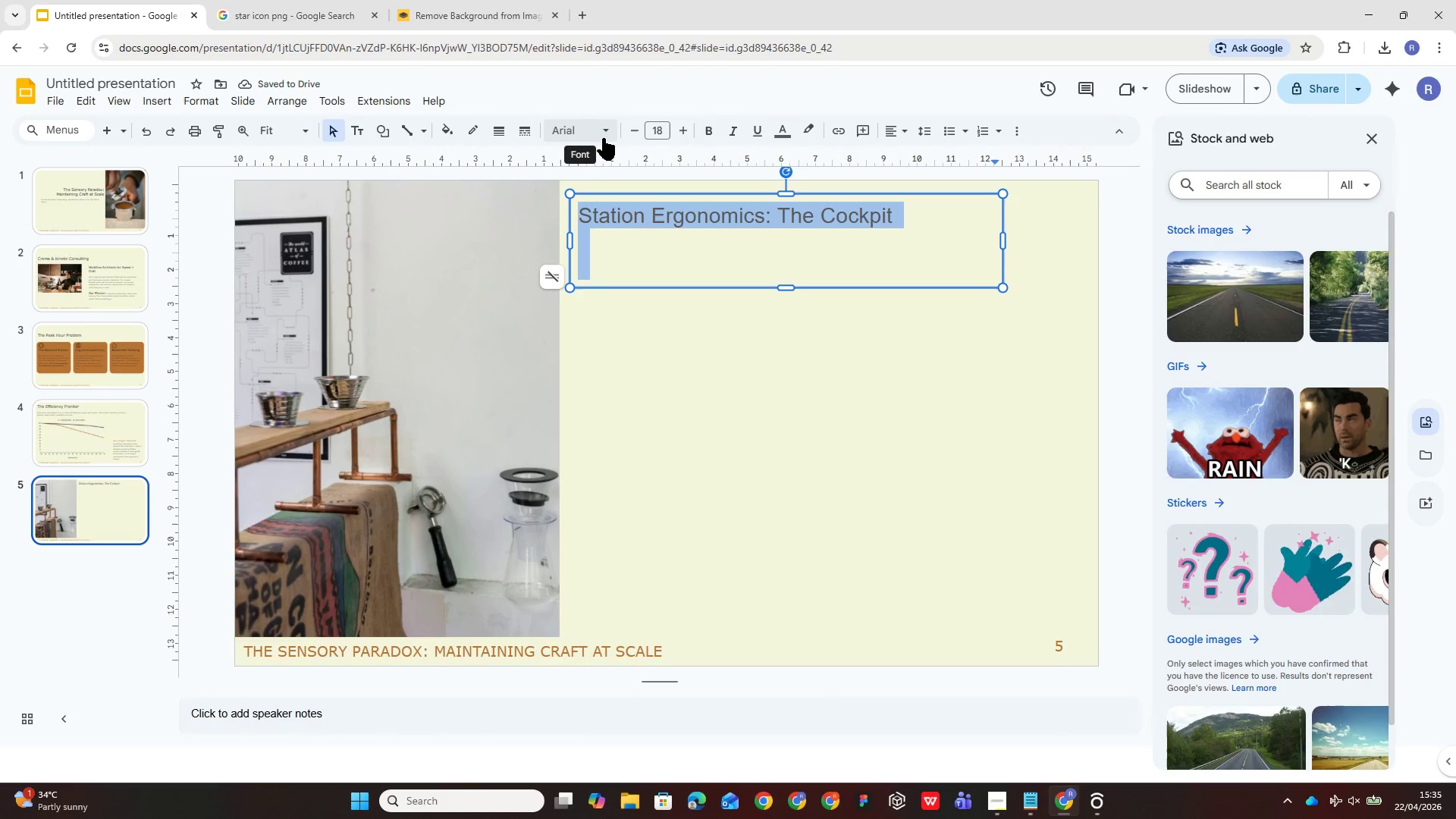 
left_click([604, 136])
 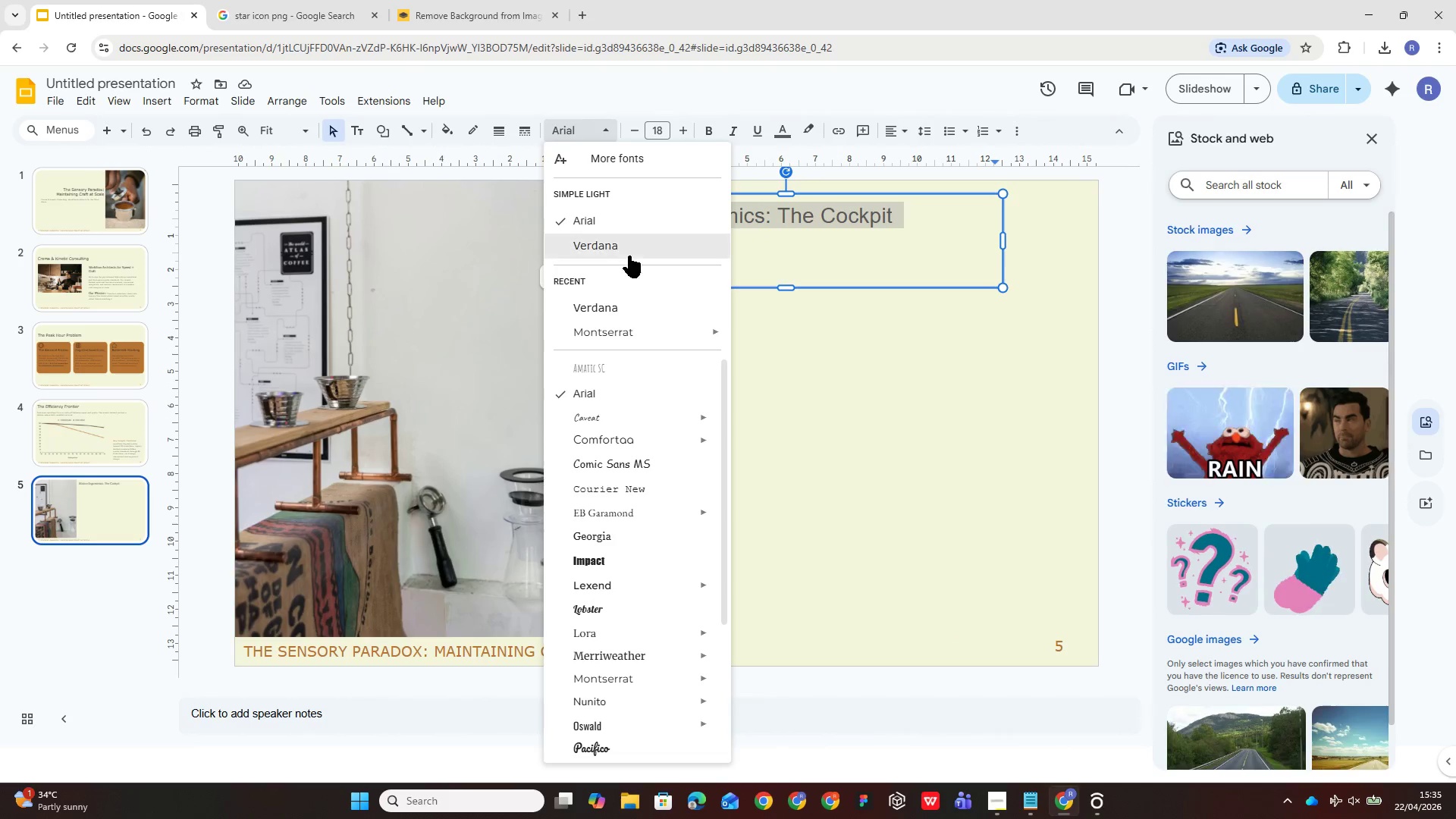 
left_click([630, 243])
 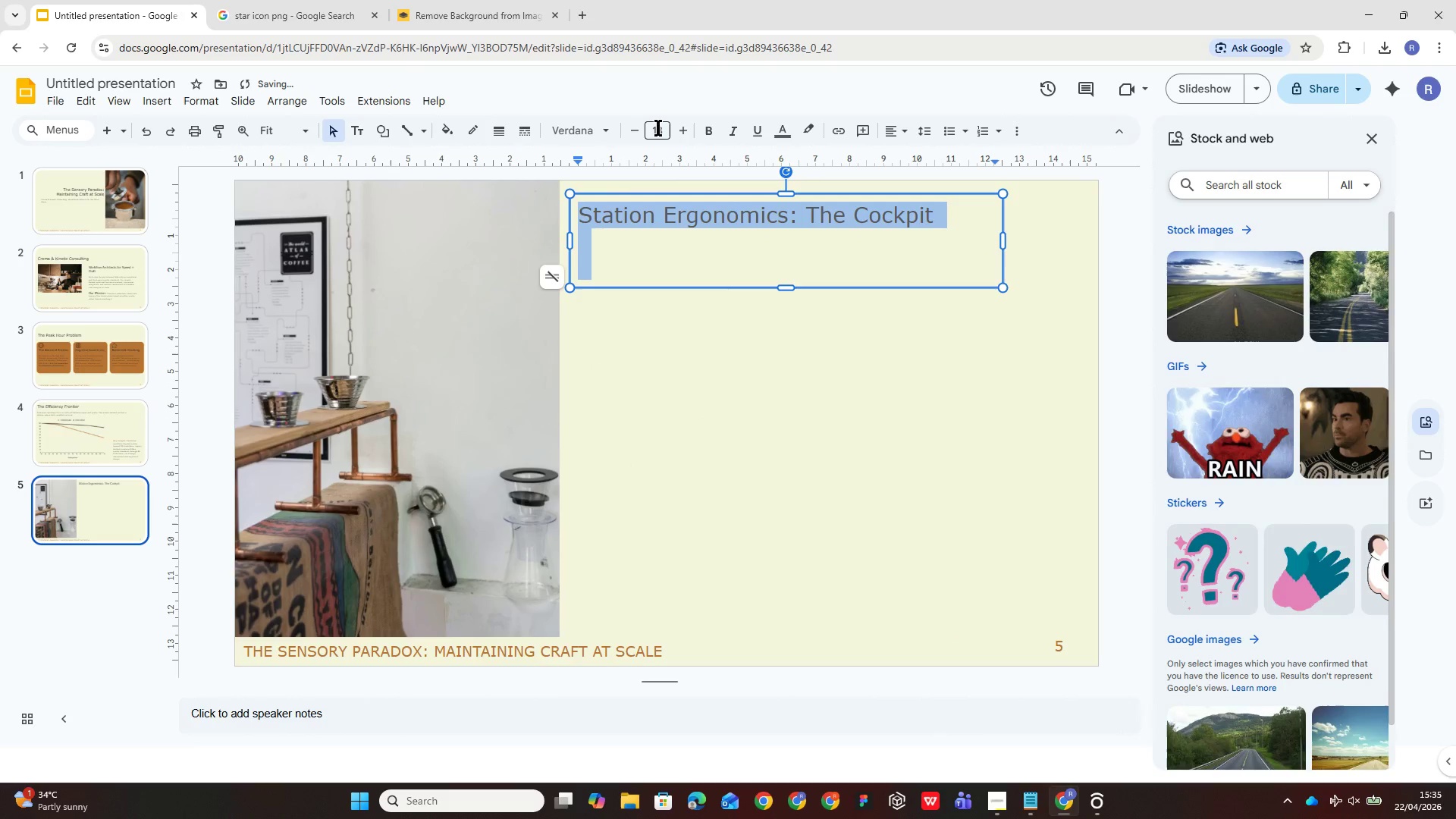 
left_click([660, 126])
 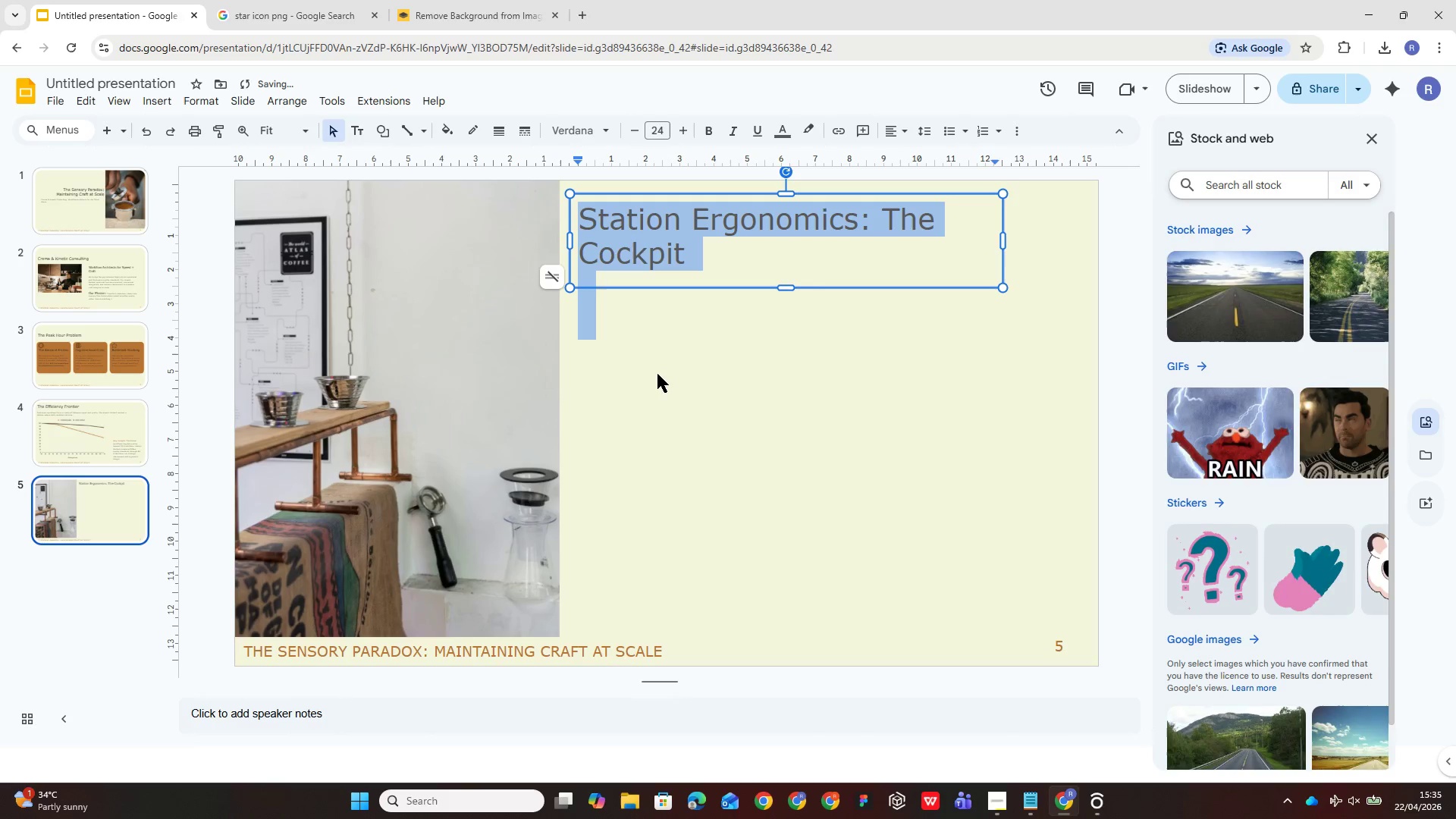 
wait(5.12)
 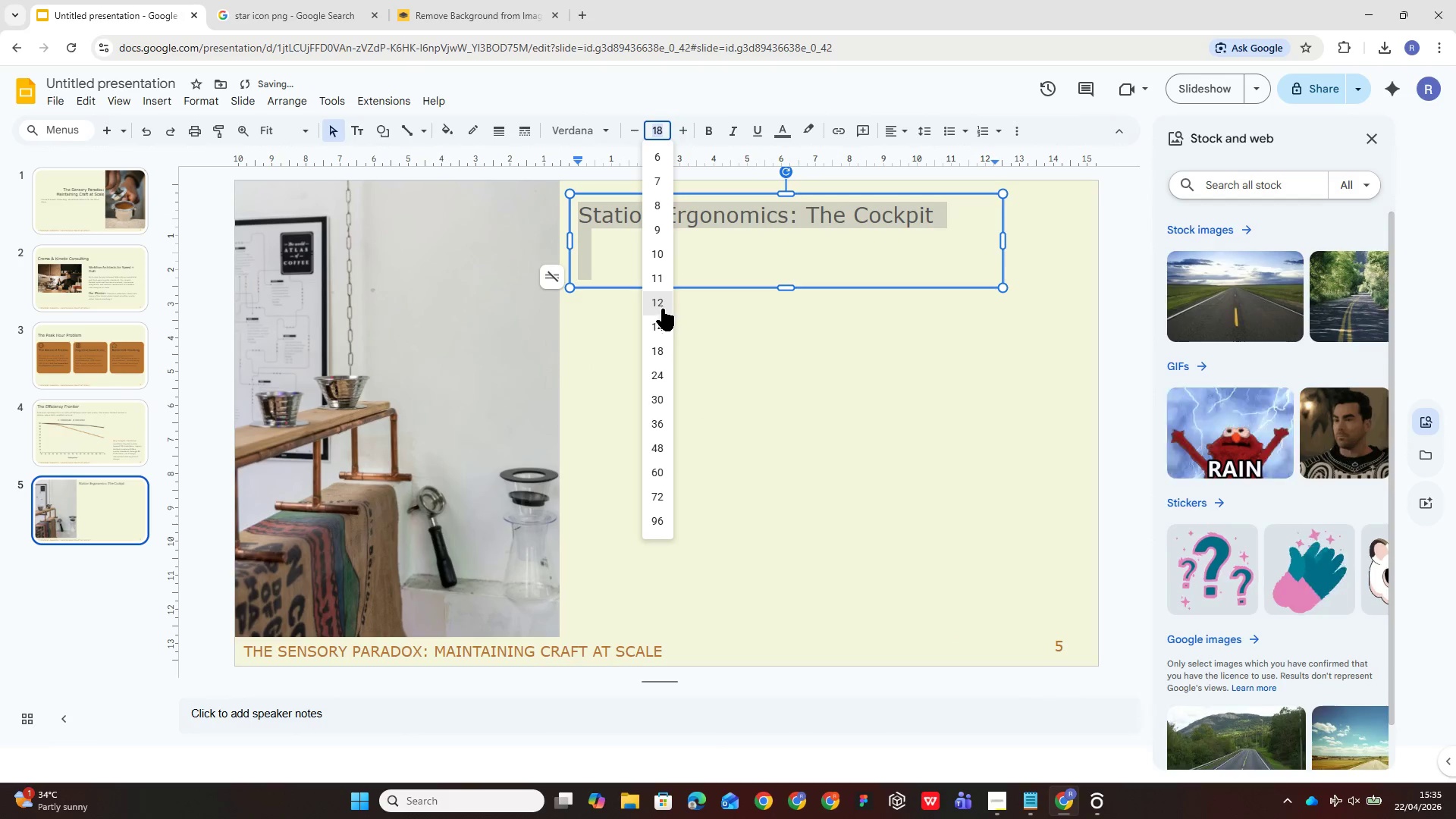 
left_click([790, 133])
 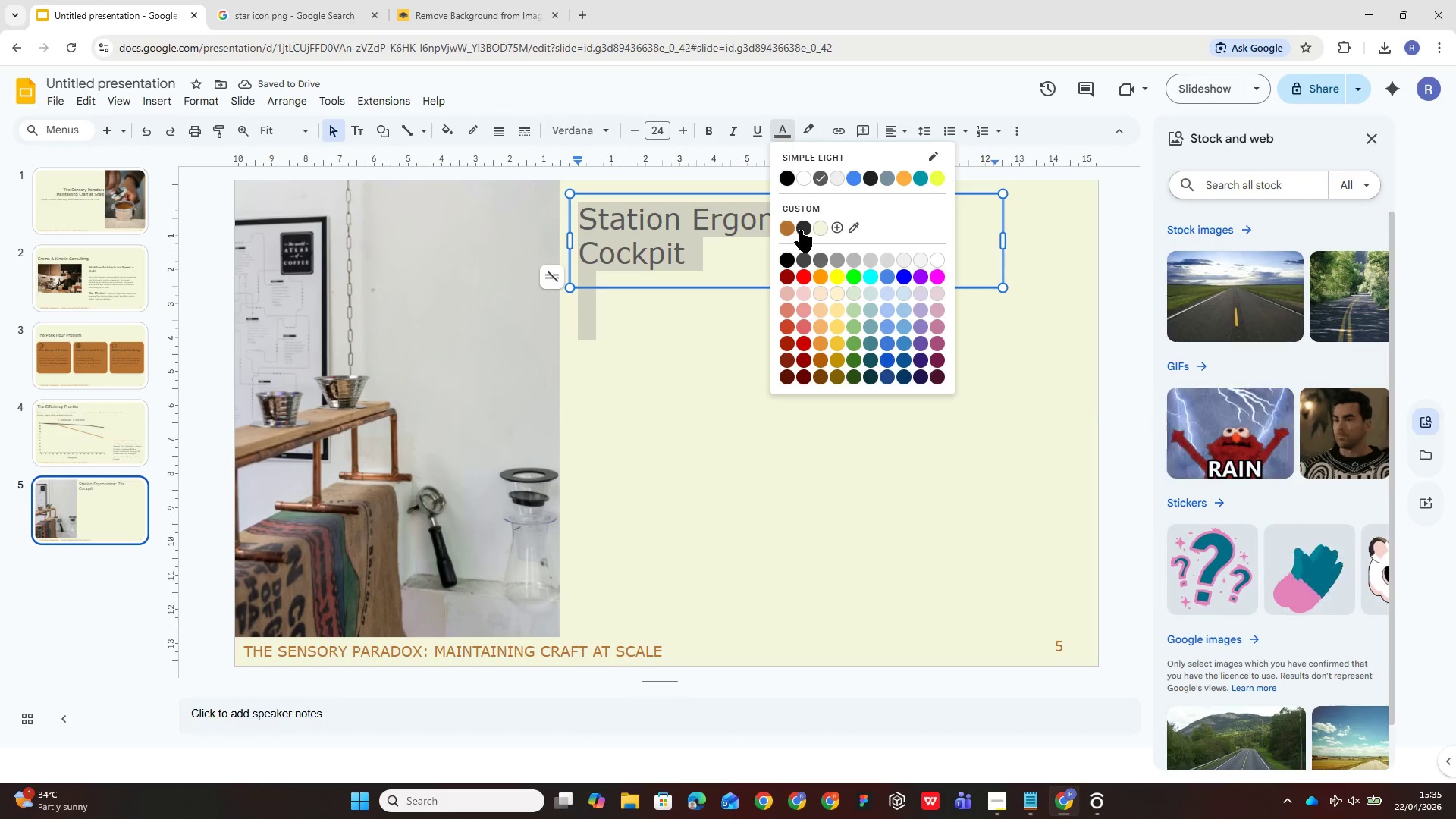 
left_click([800, 231])
 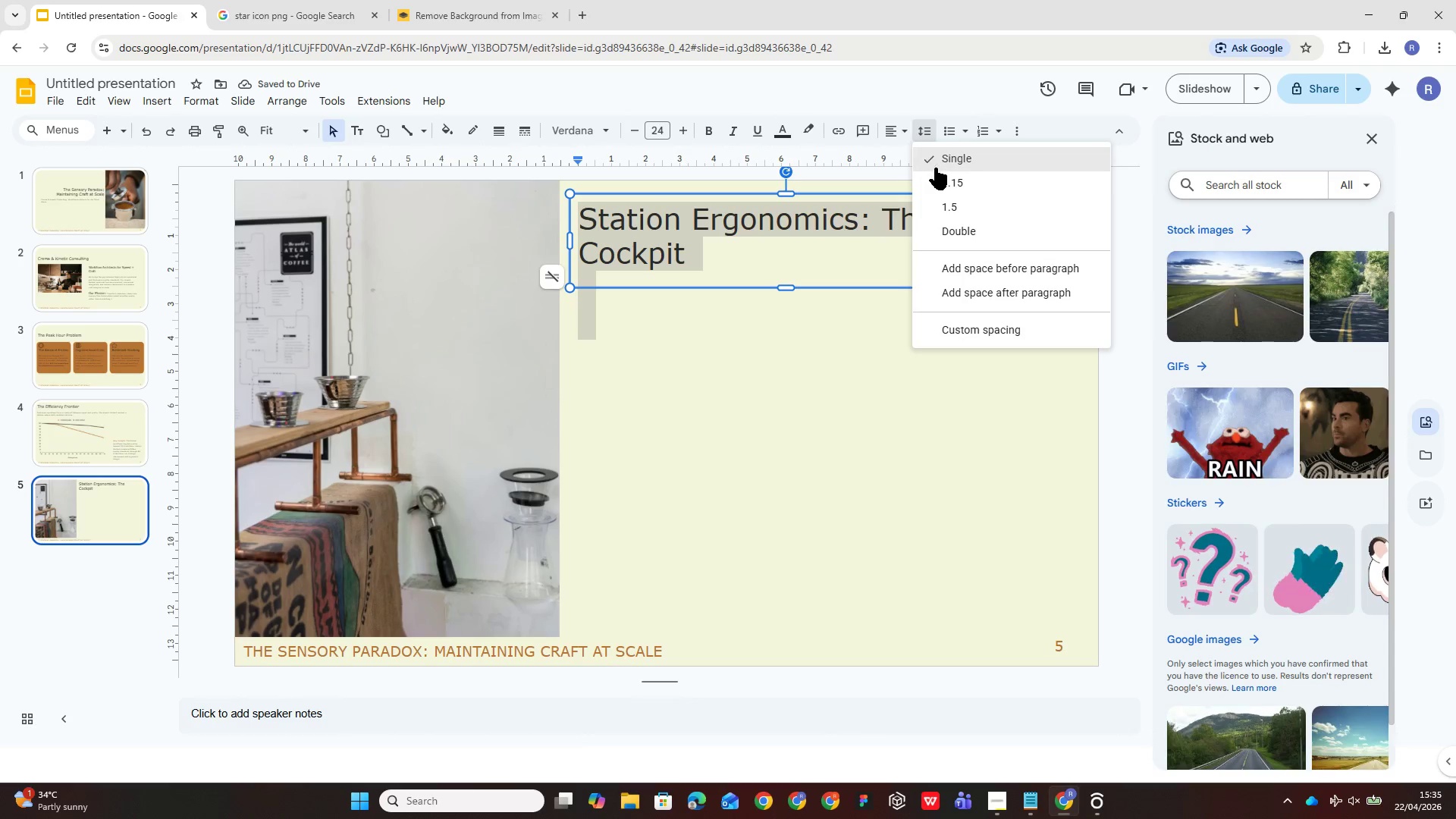 
left_click([788, 369])
 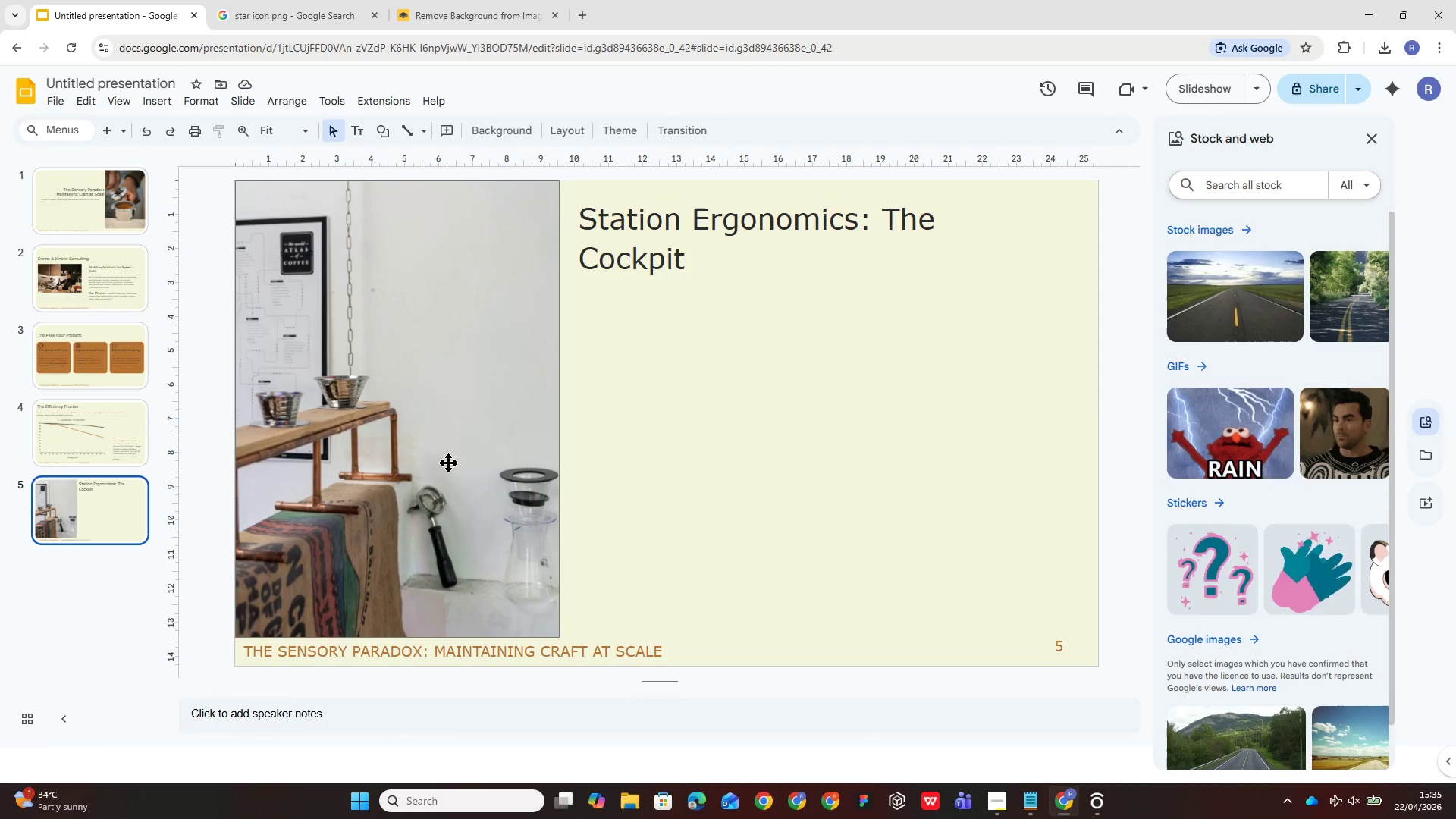 
wait(6.48)
 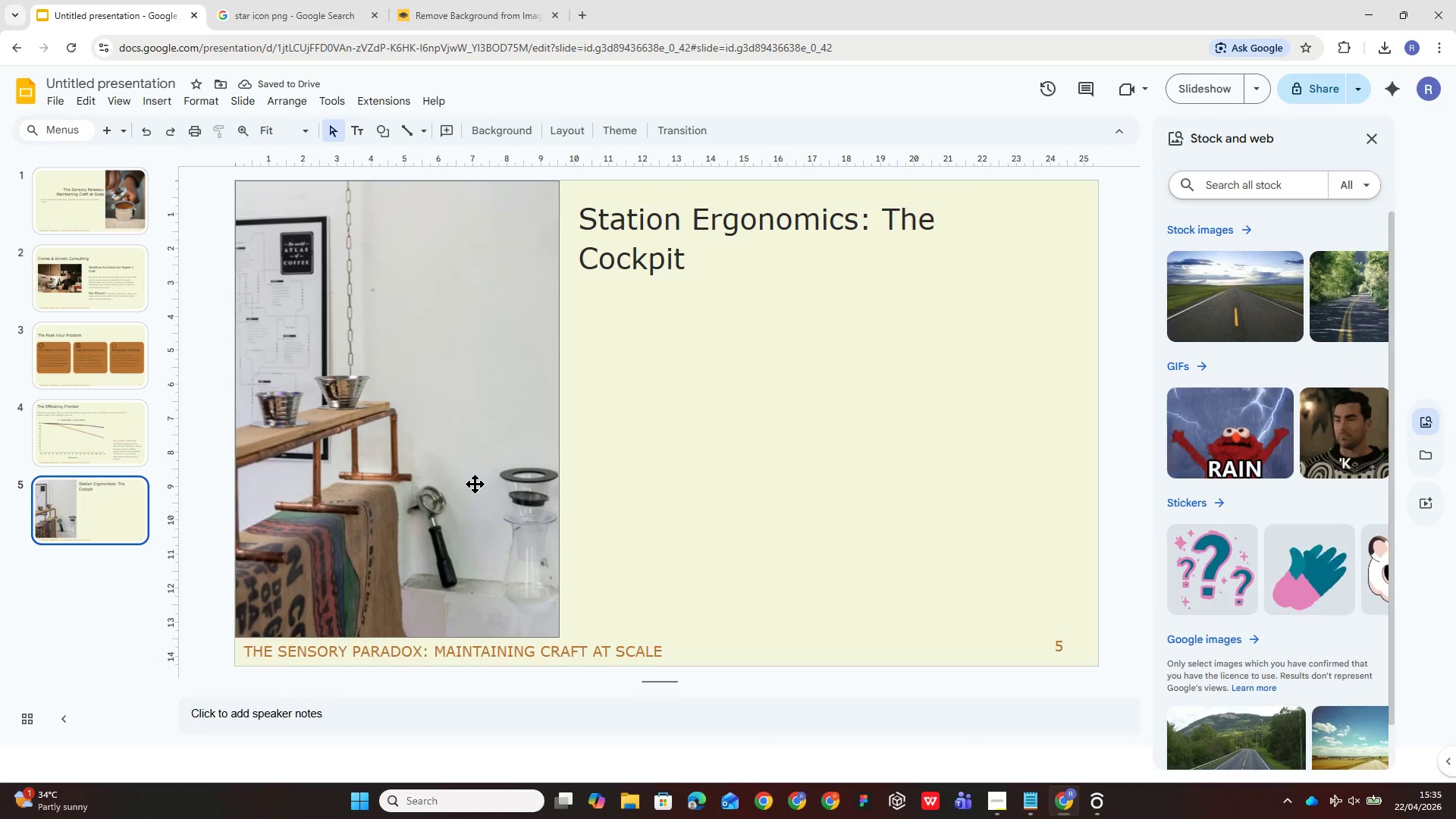 
left_click([387, 124])
 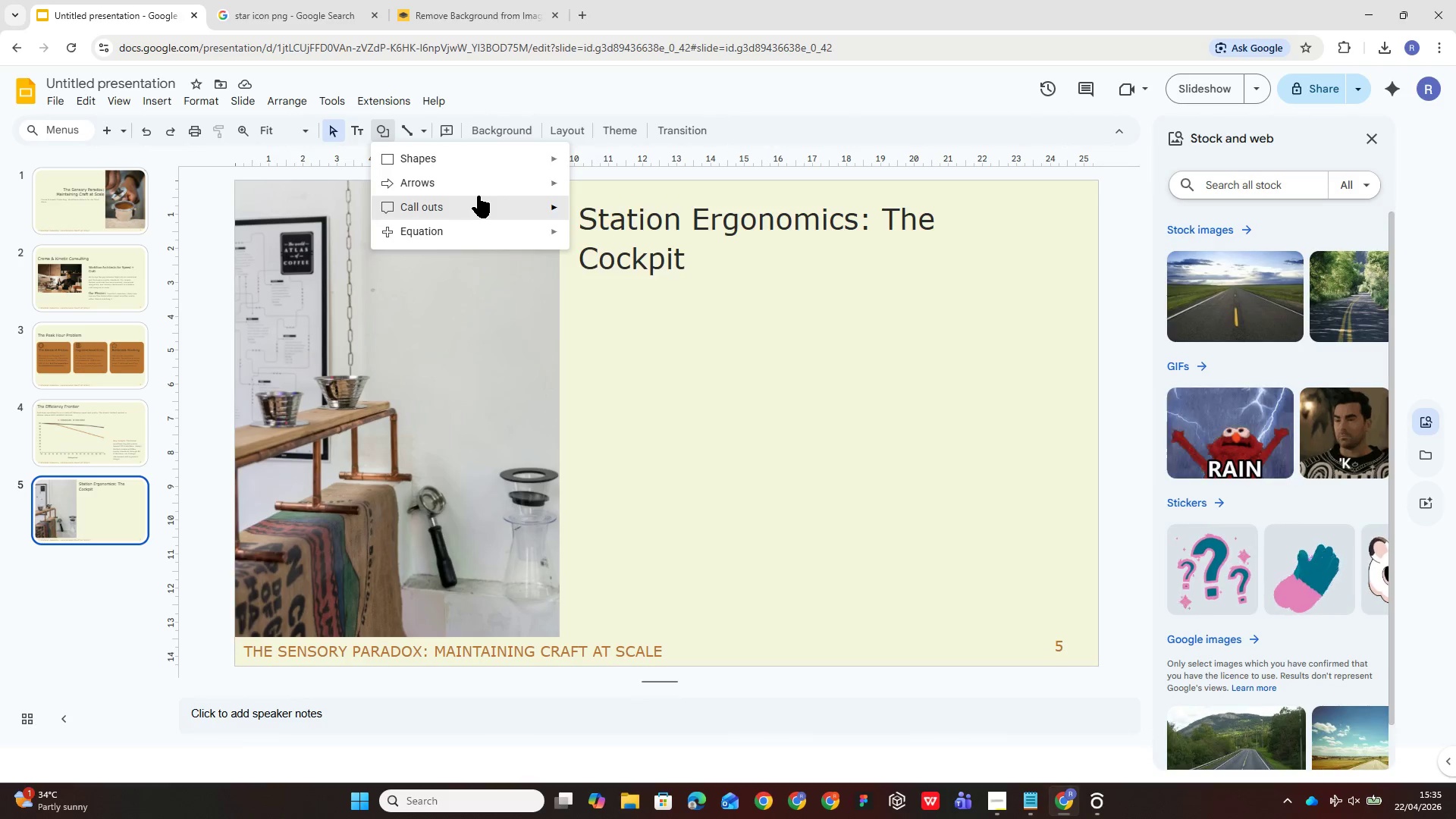 
mouse_move([497, 179])
 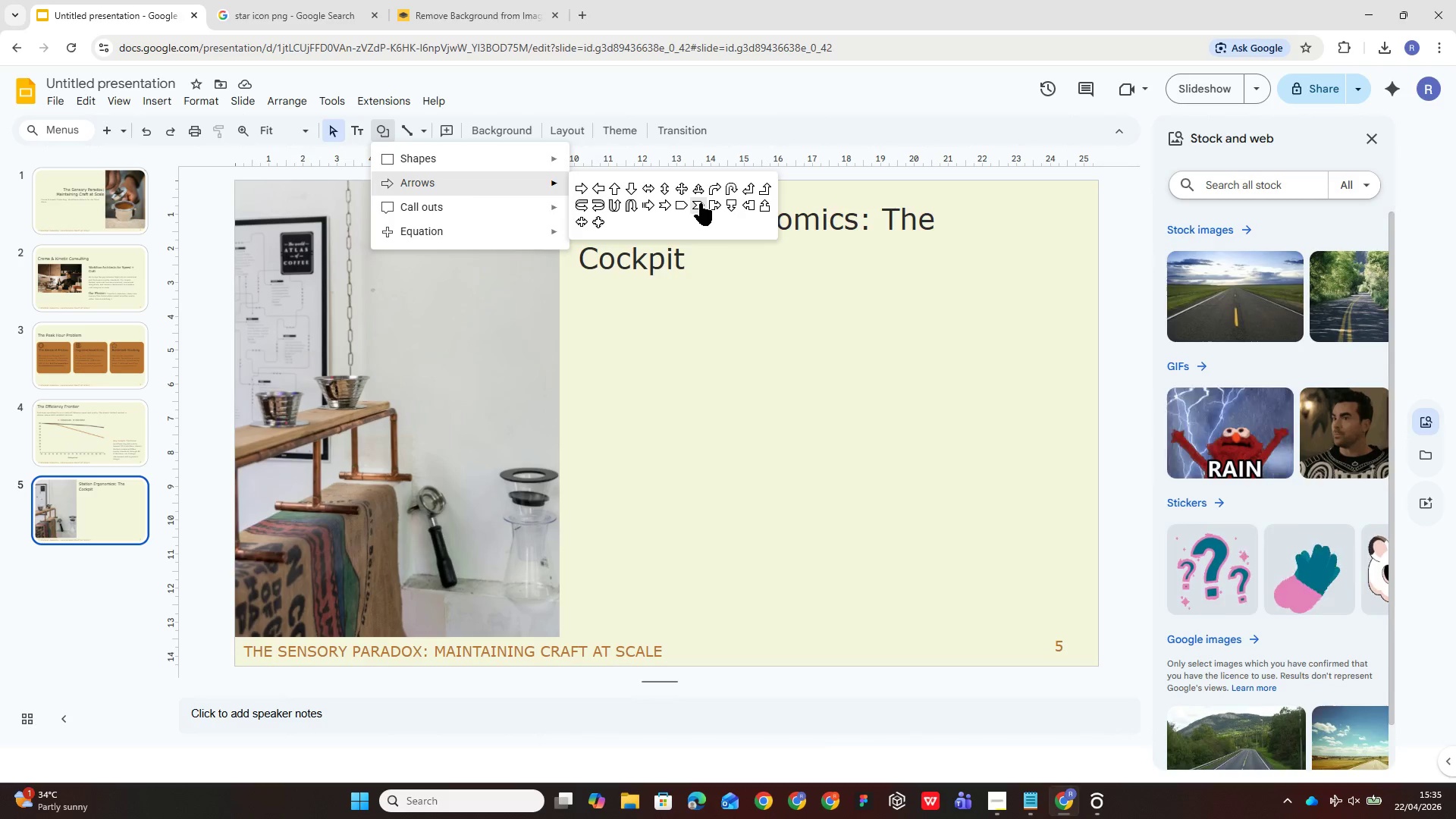 
left_click([701, 203])
 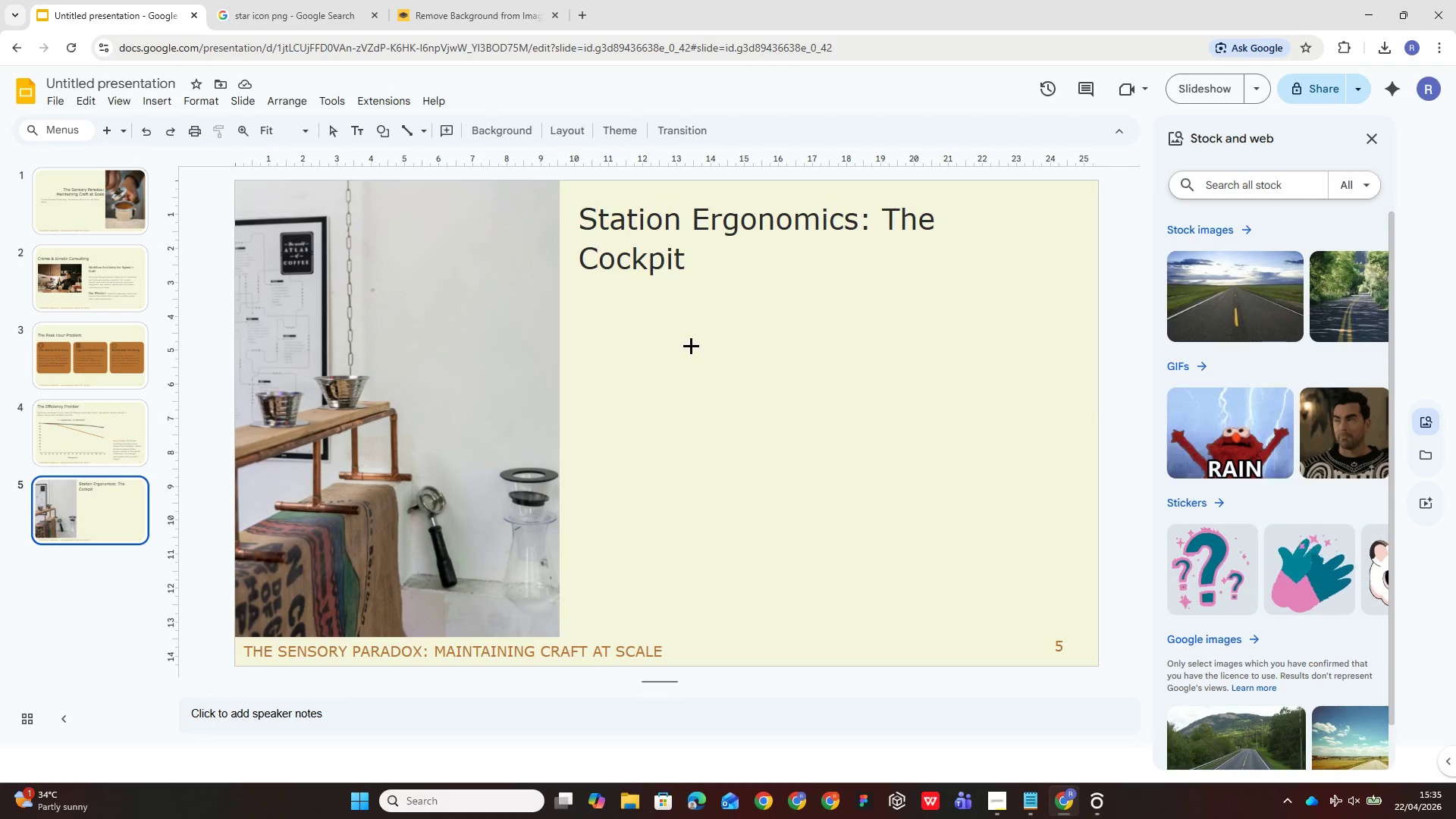 
hold_key(key=ShiftLeft, duration=4.22)
left_click_drag(start_coordinate=[592, 314], to_coordinate=[658, 367])
 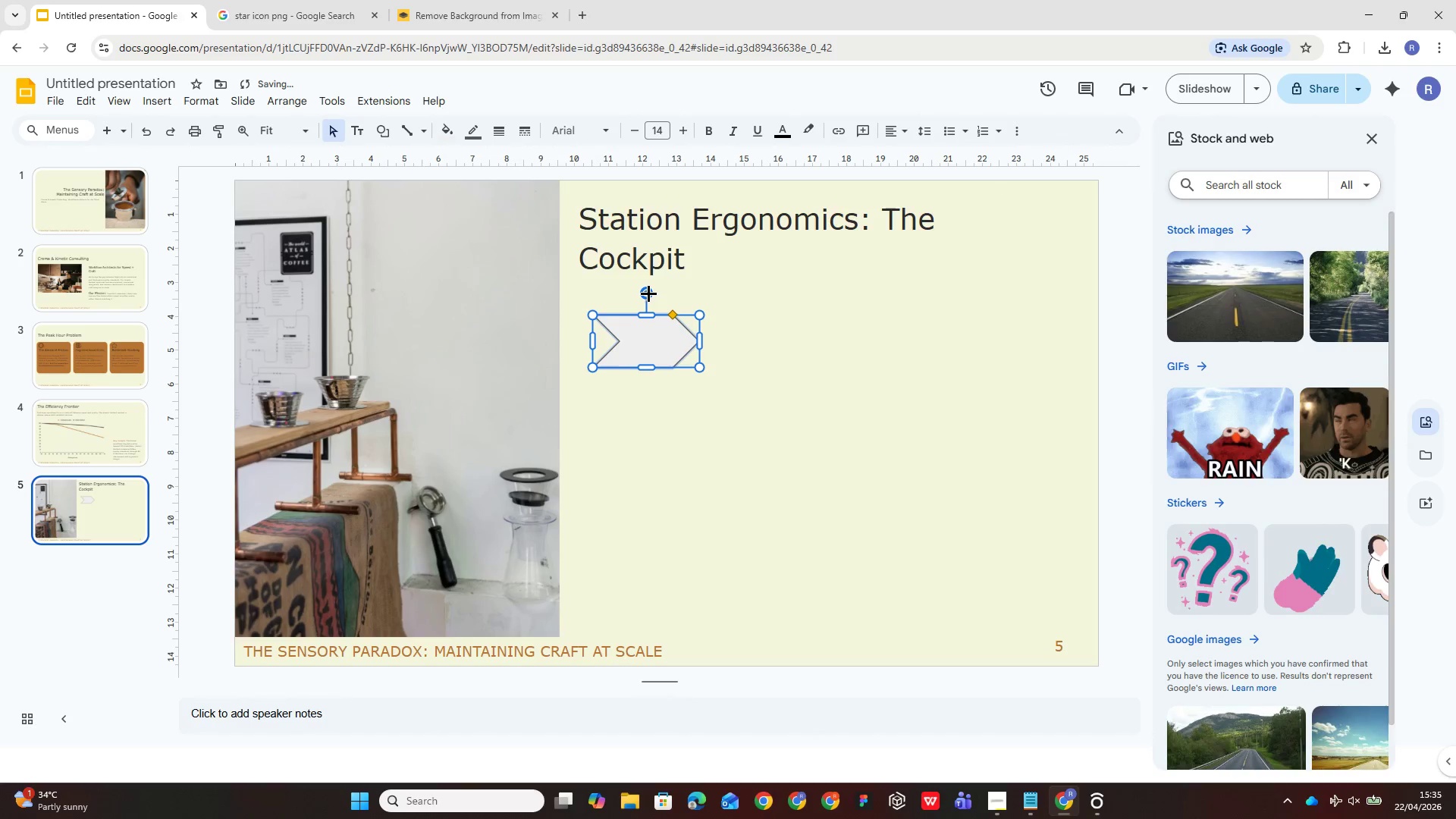 
left_click_drag(start_coordinate=[648, 293], to_coordinate=[669, 339])
 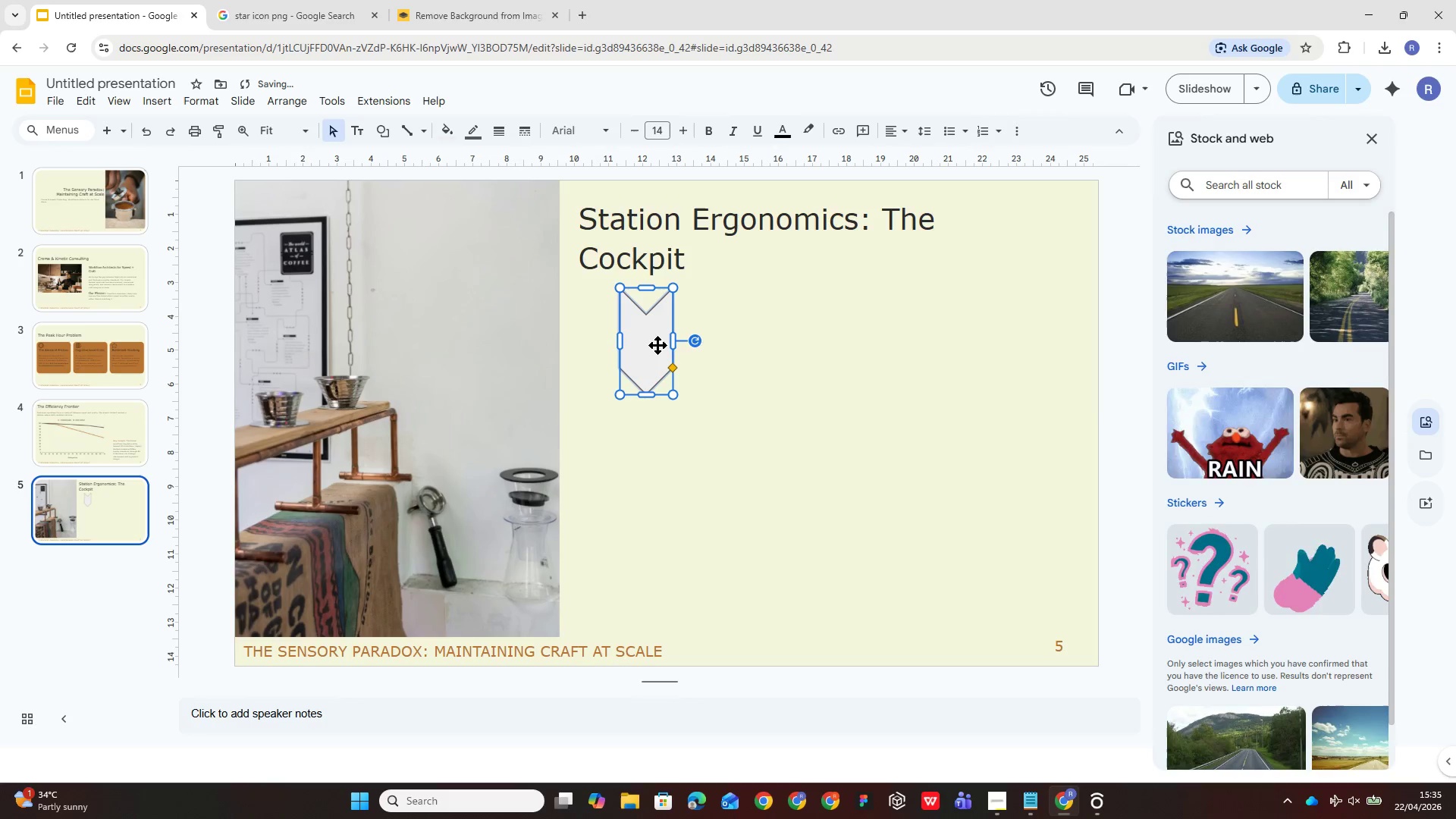 
hold_key(key=ShiftLeft, duration=2.19)
 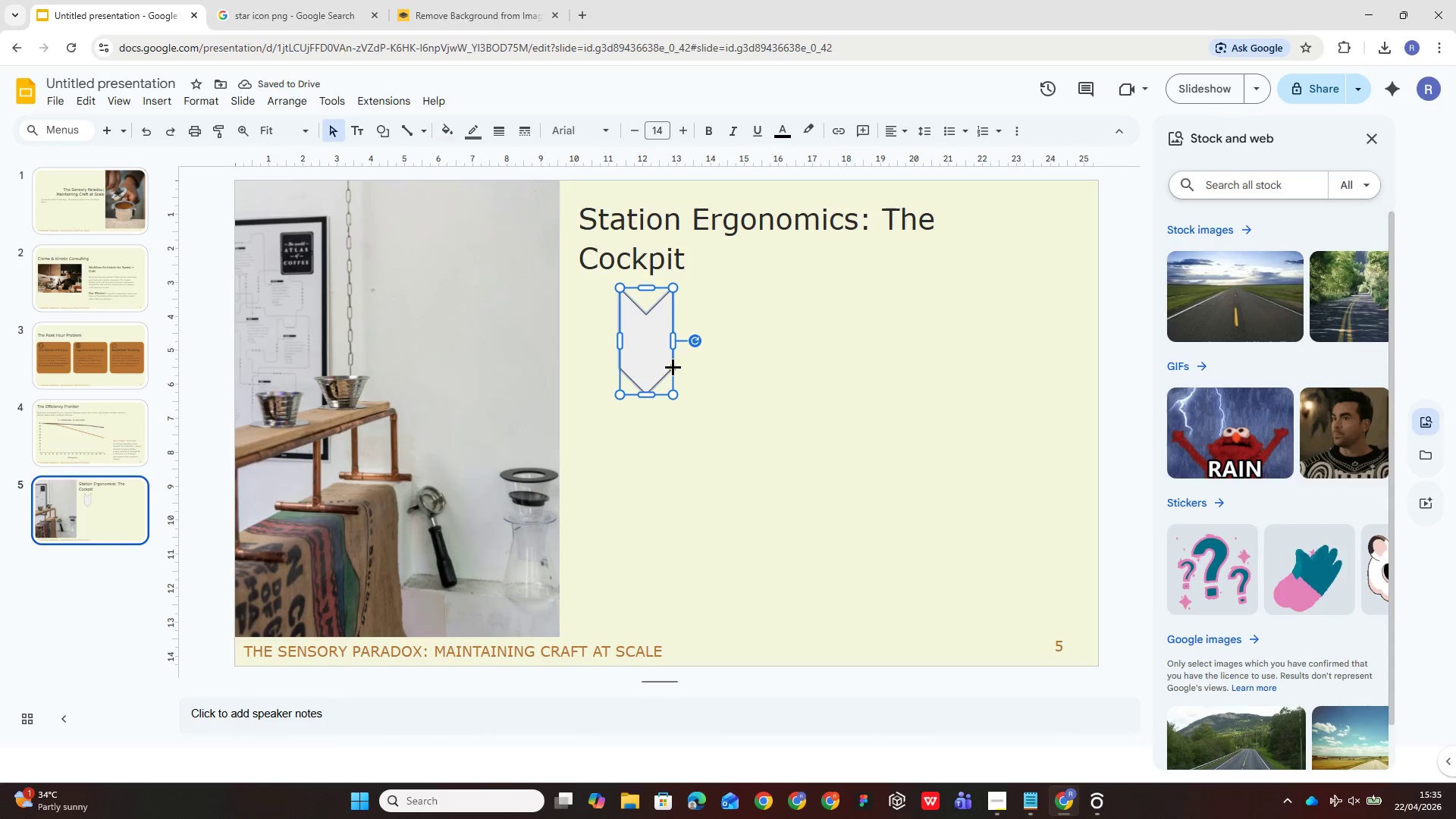 
left_click_drag(start_coordinate=[673, 367], to_coordinate=[676, 362])
 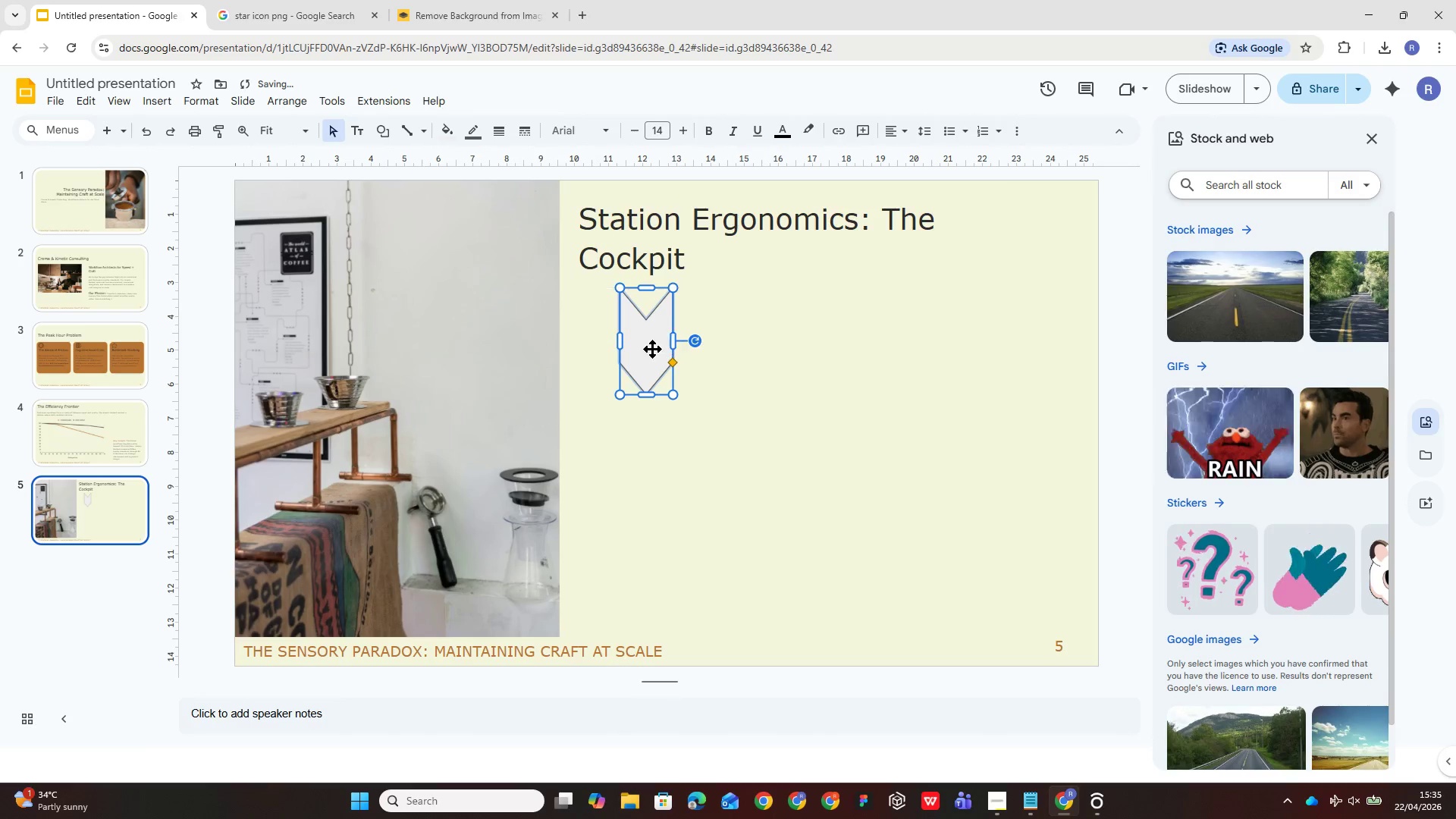 
left_click([649, 349])
 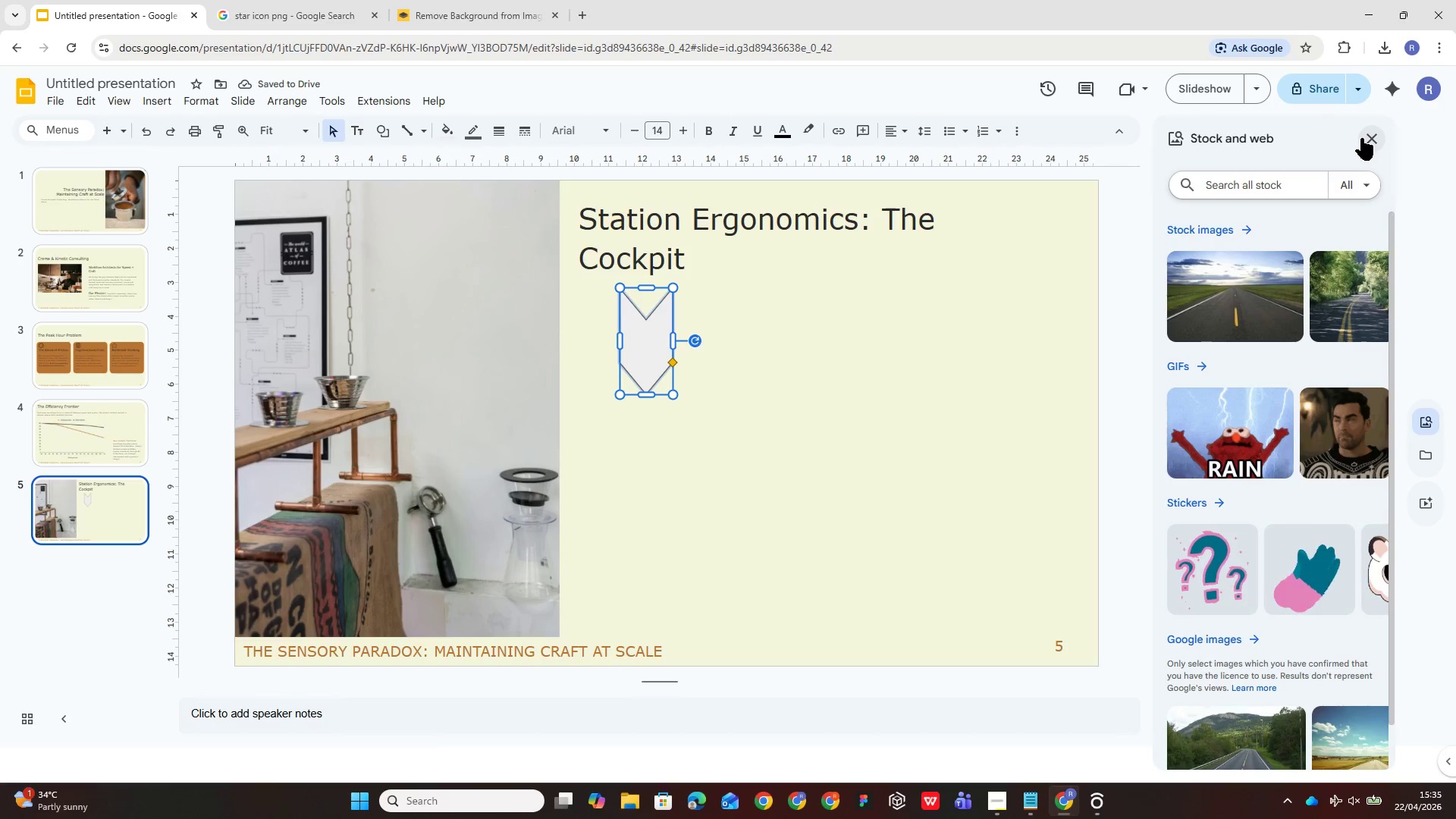 
left_click([1373, 134])
 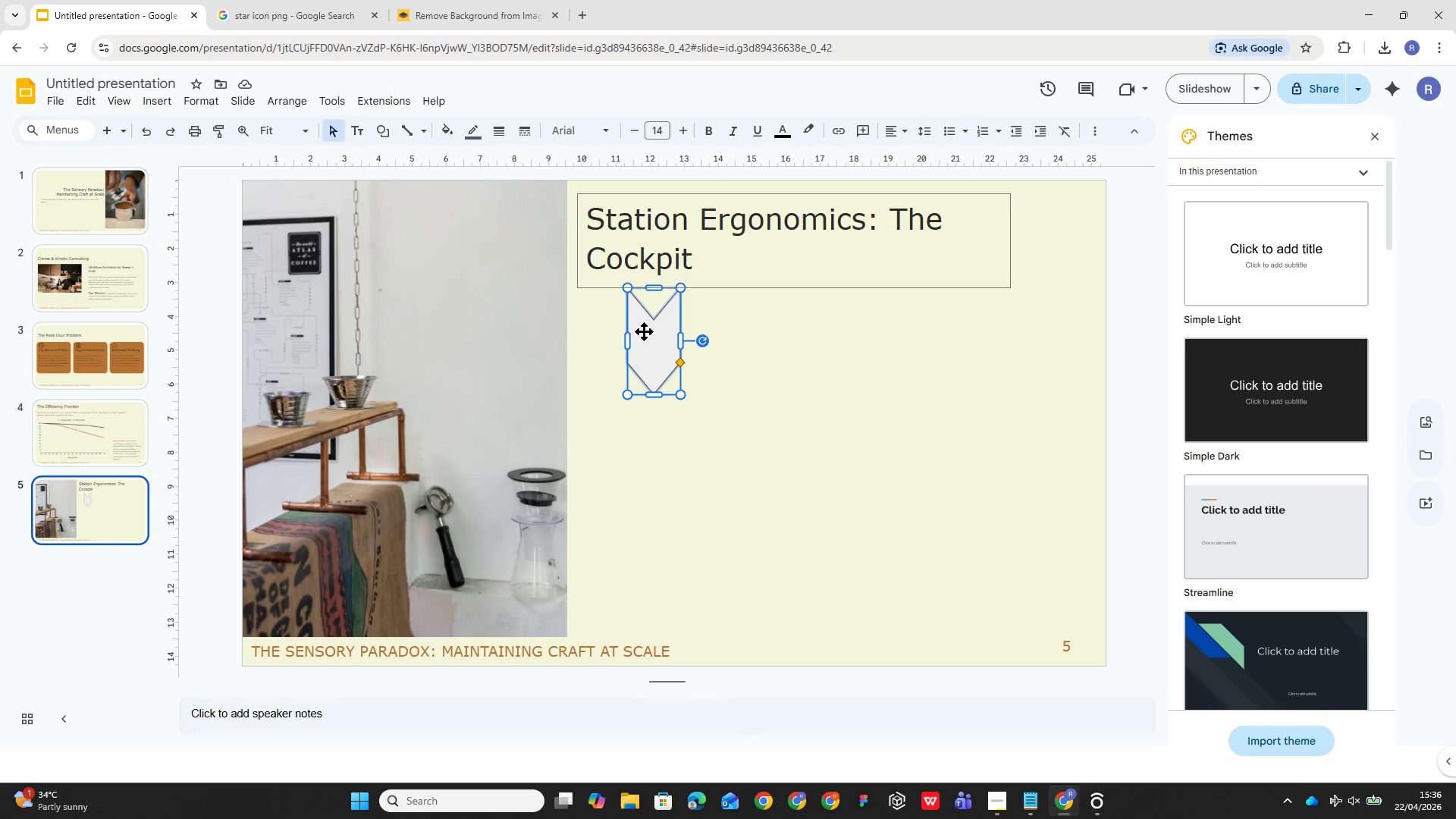 
left_click([657, 340])
 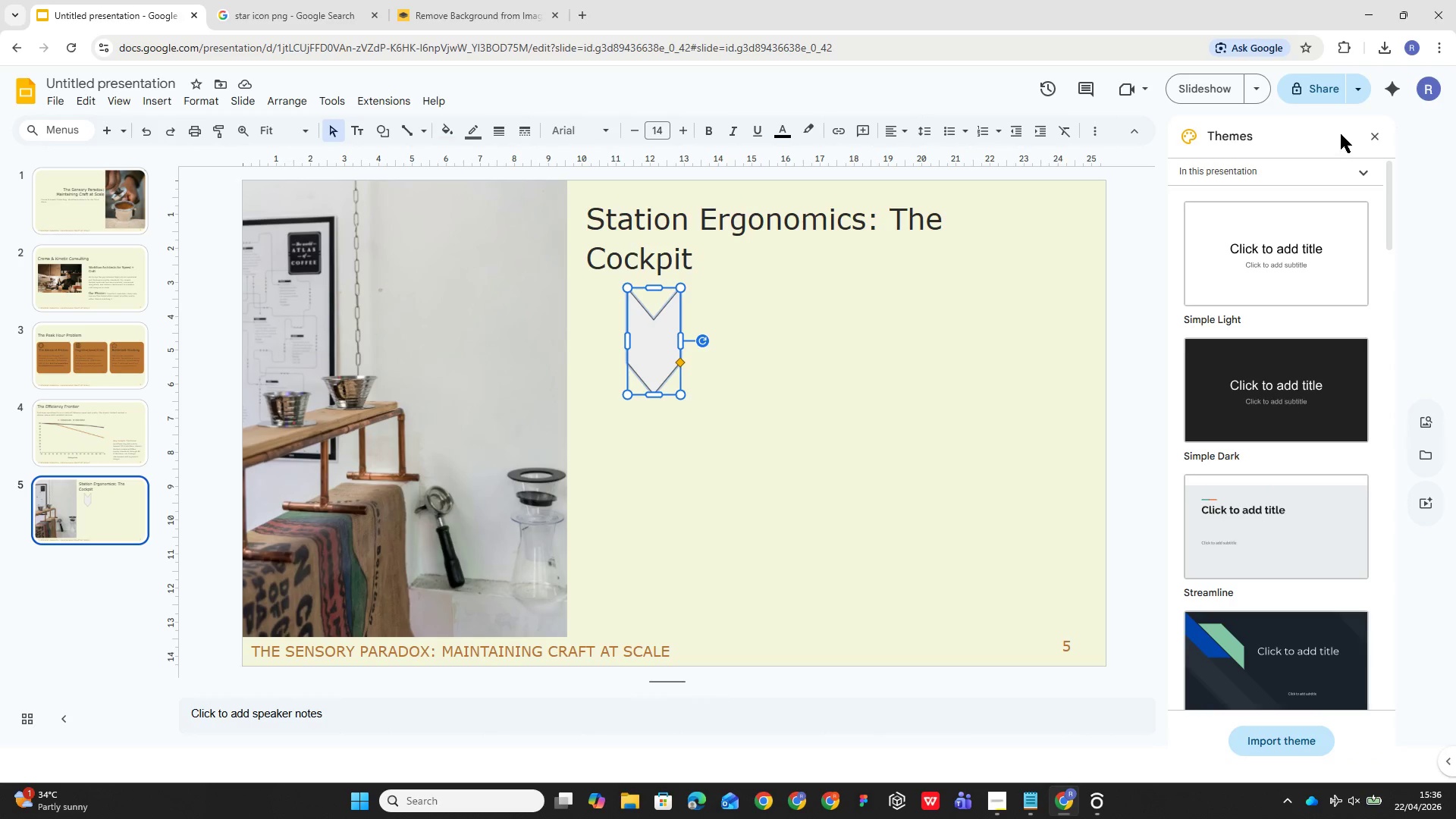 
left_click([1373, 130])
 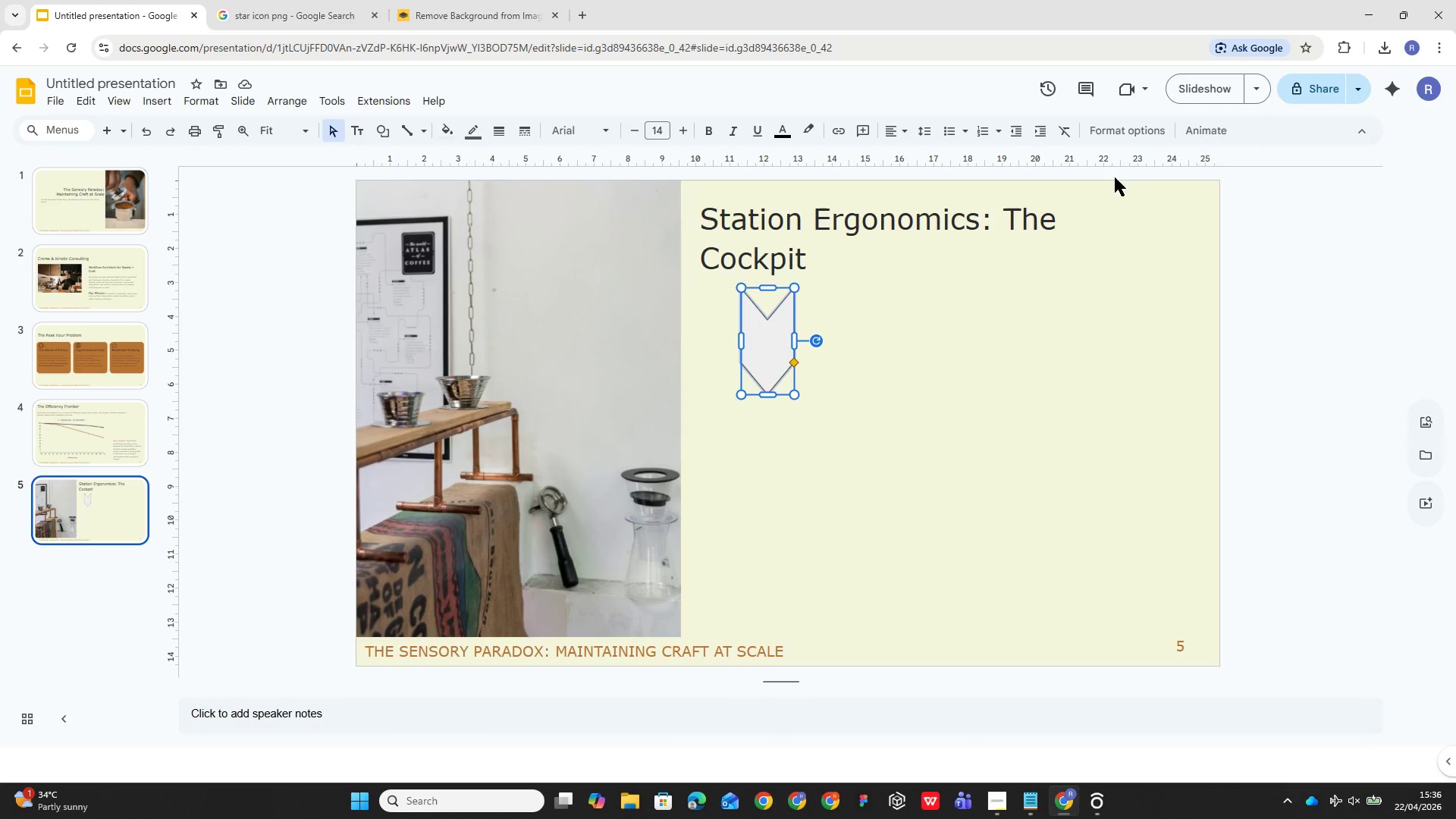 
left_click([1142, 130])
 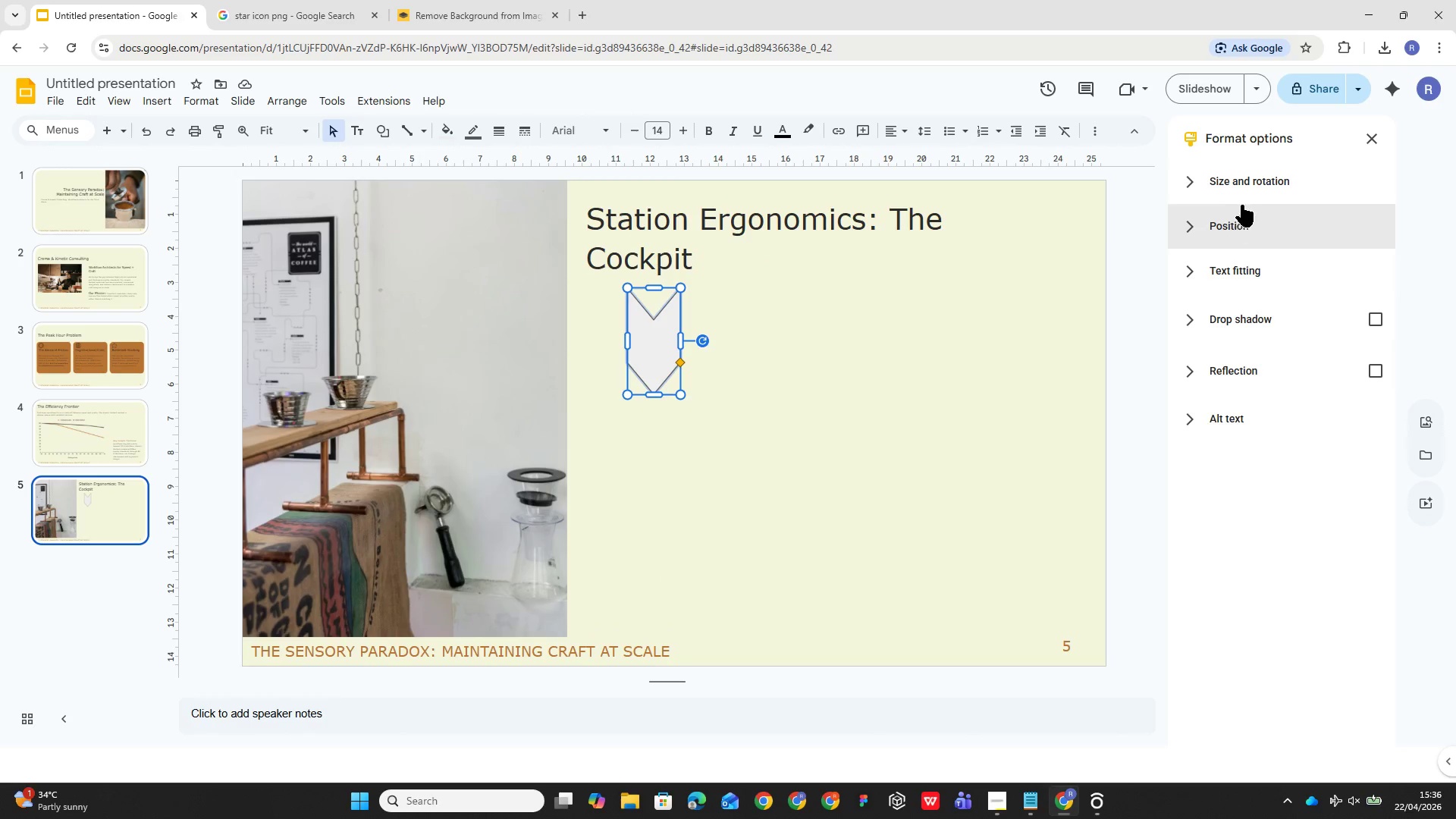 
left_click([1250, 190])
 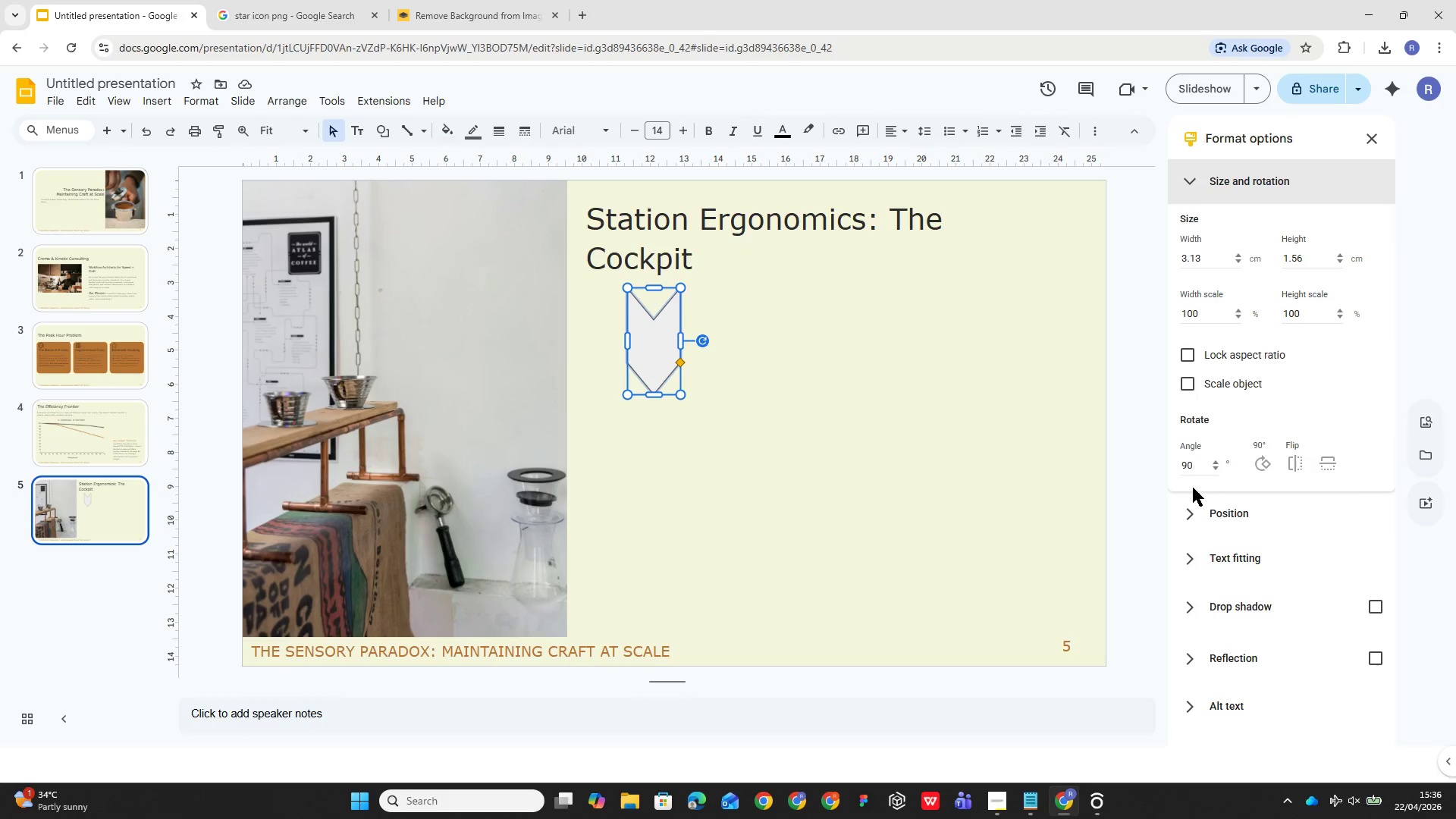 
left_click([1189, 468])
 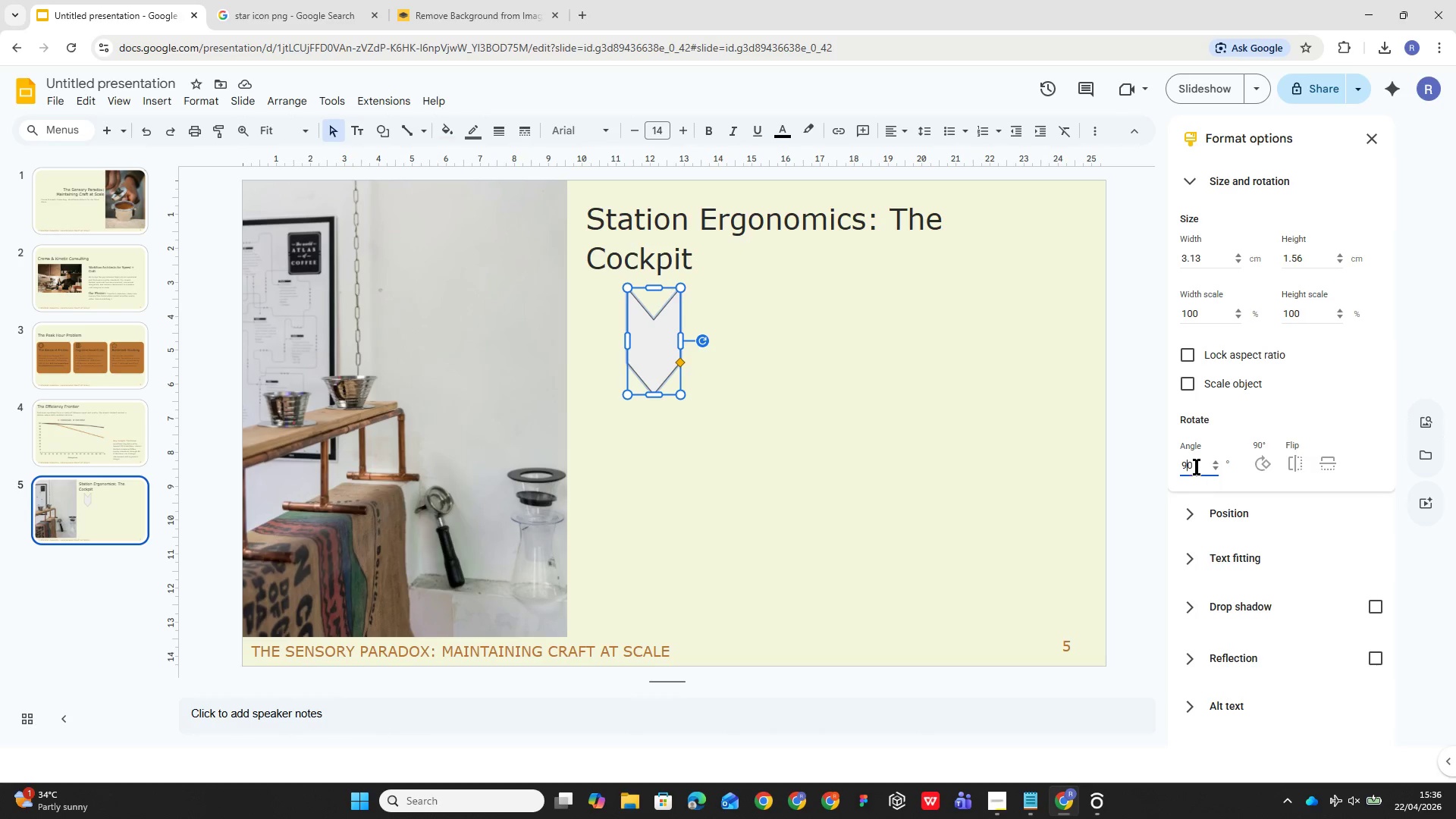 
left_click([1198, 465])
 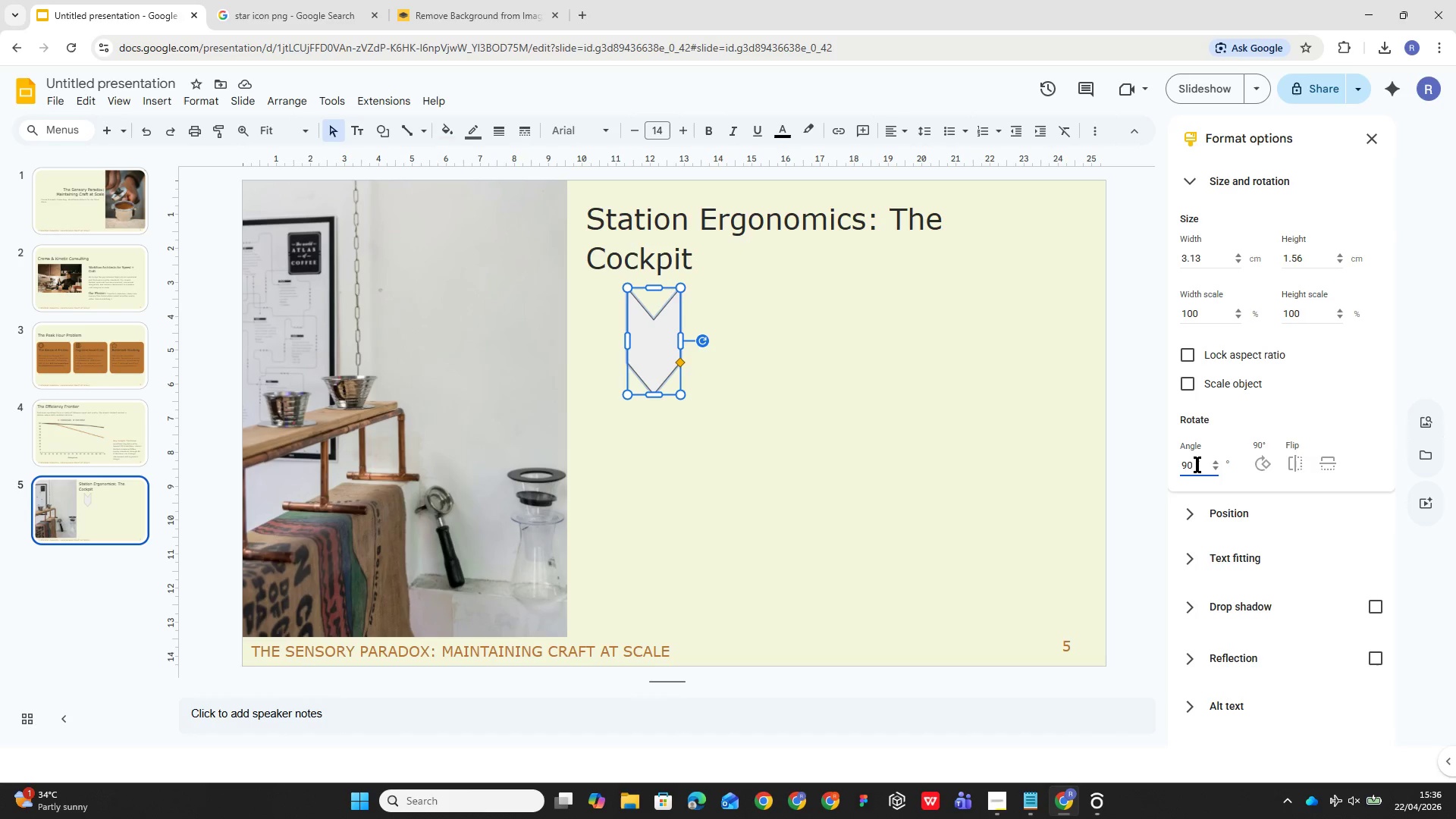 
key(Backspace)
key(Backspace)
type(89)
 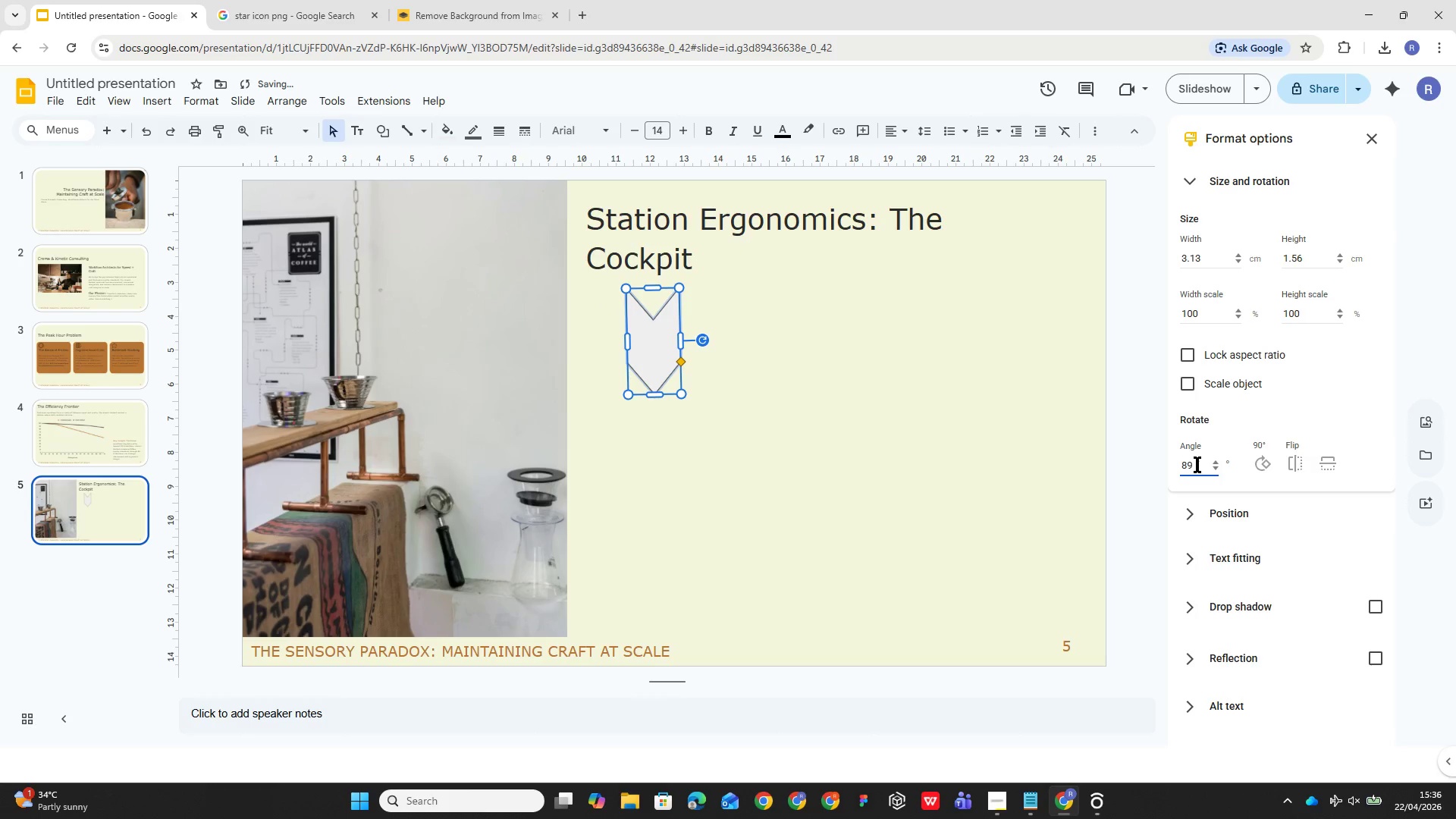 
key(Enter)
 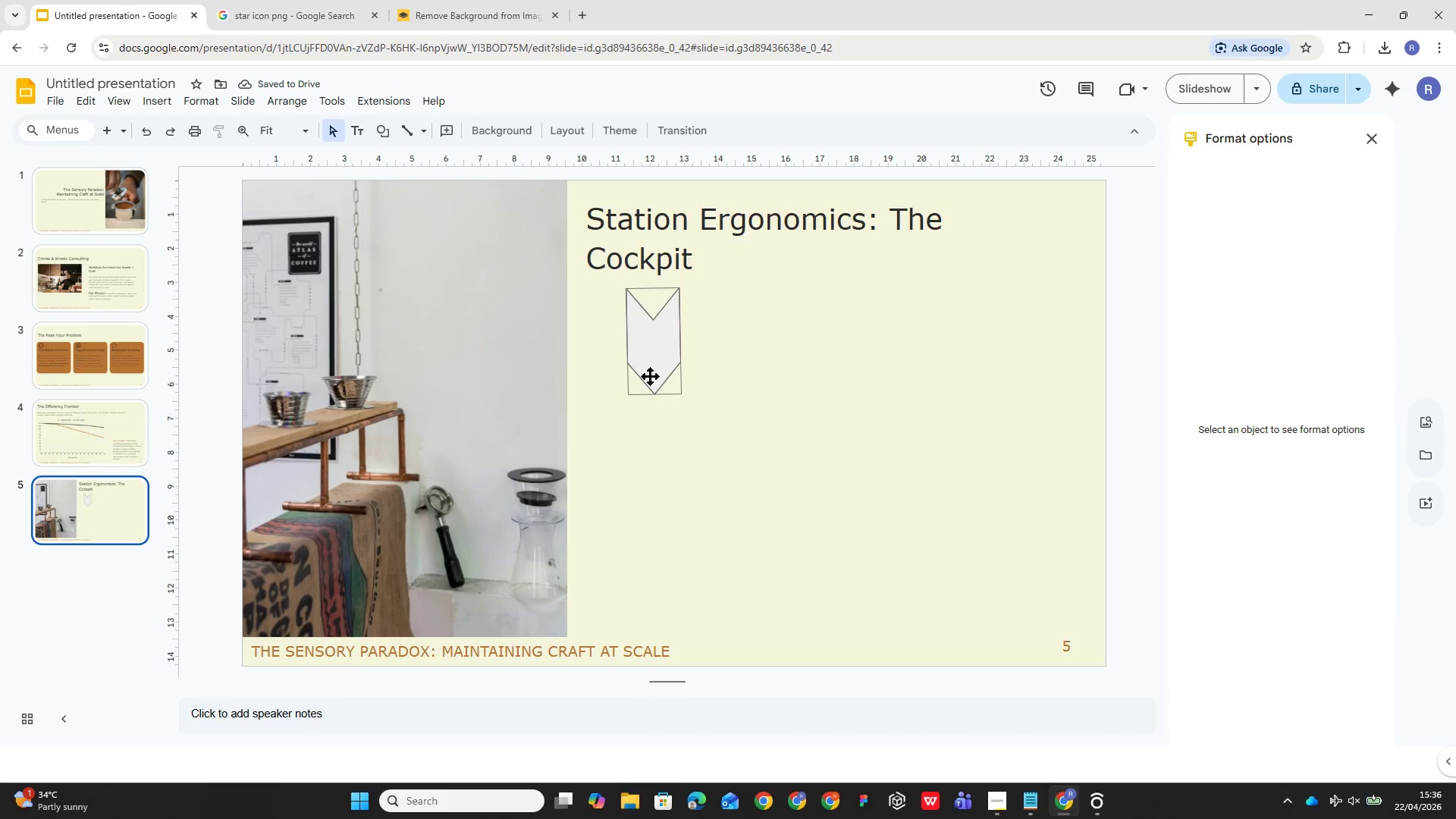 
left_click_drag(start_coordinate=[651, 349], to_coordinate=[629, 350])
 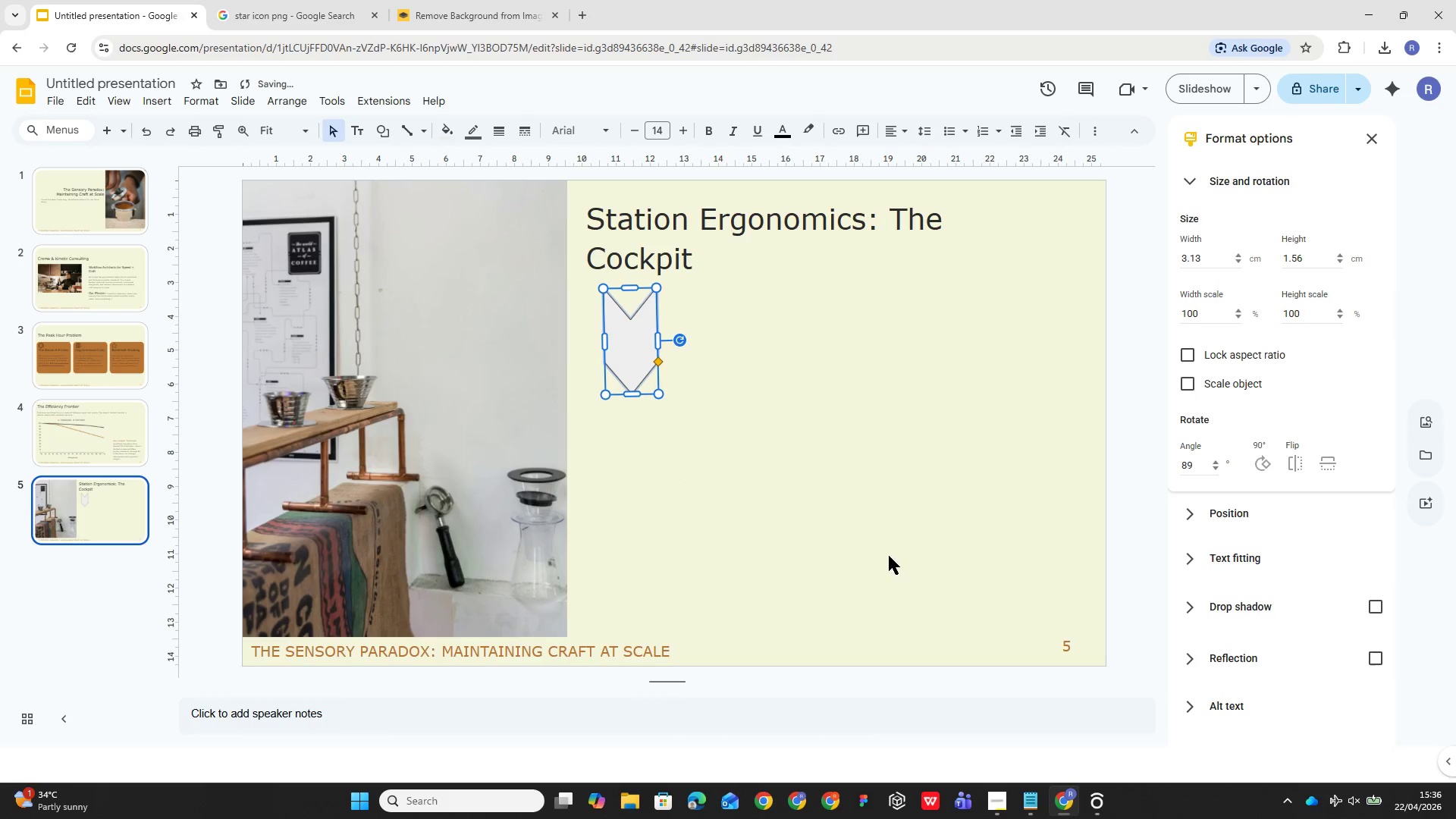 
key(Control+D)
 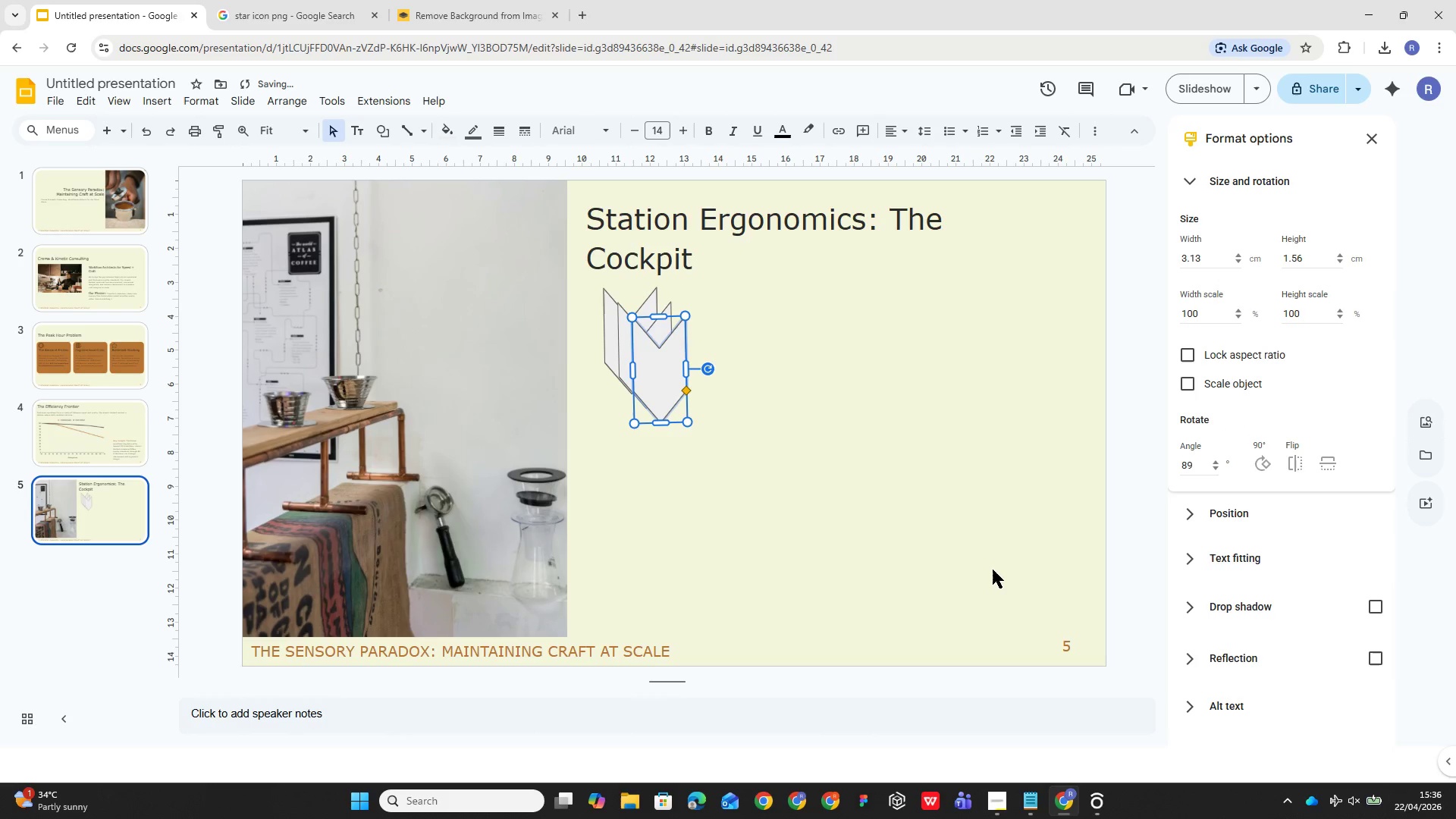 
key(Control+D)
 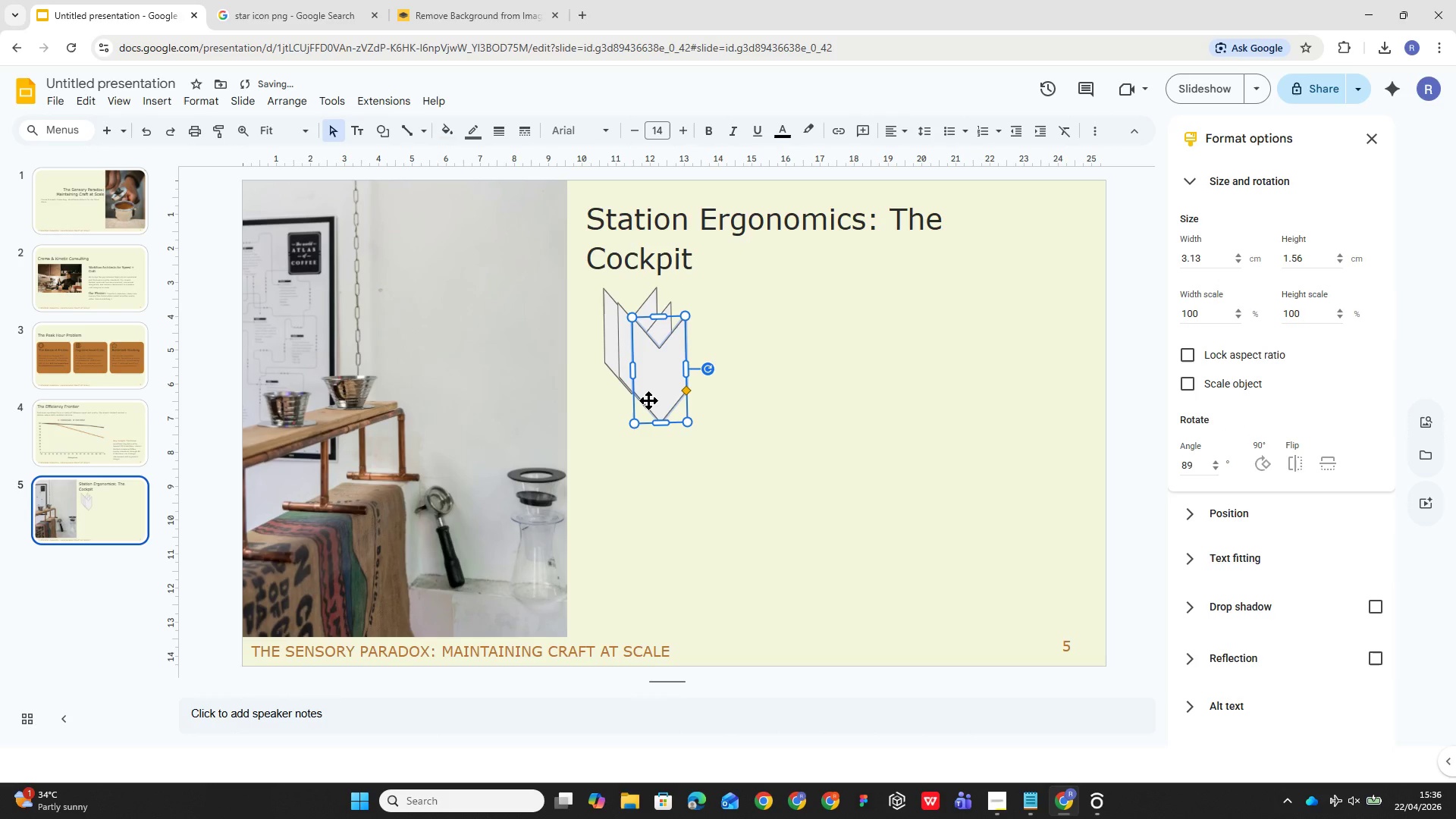 
hold_key(key=ShiftLeft, duration=3.64)
left_click([648, 400])
 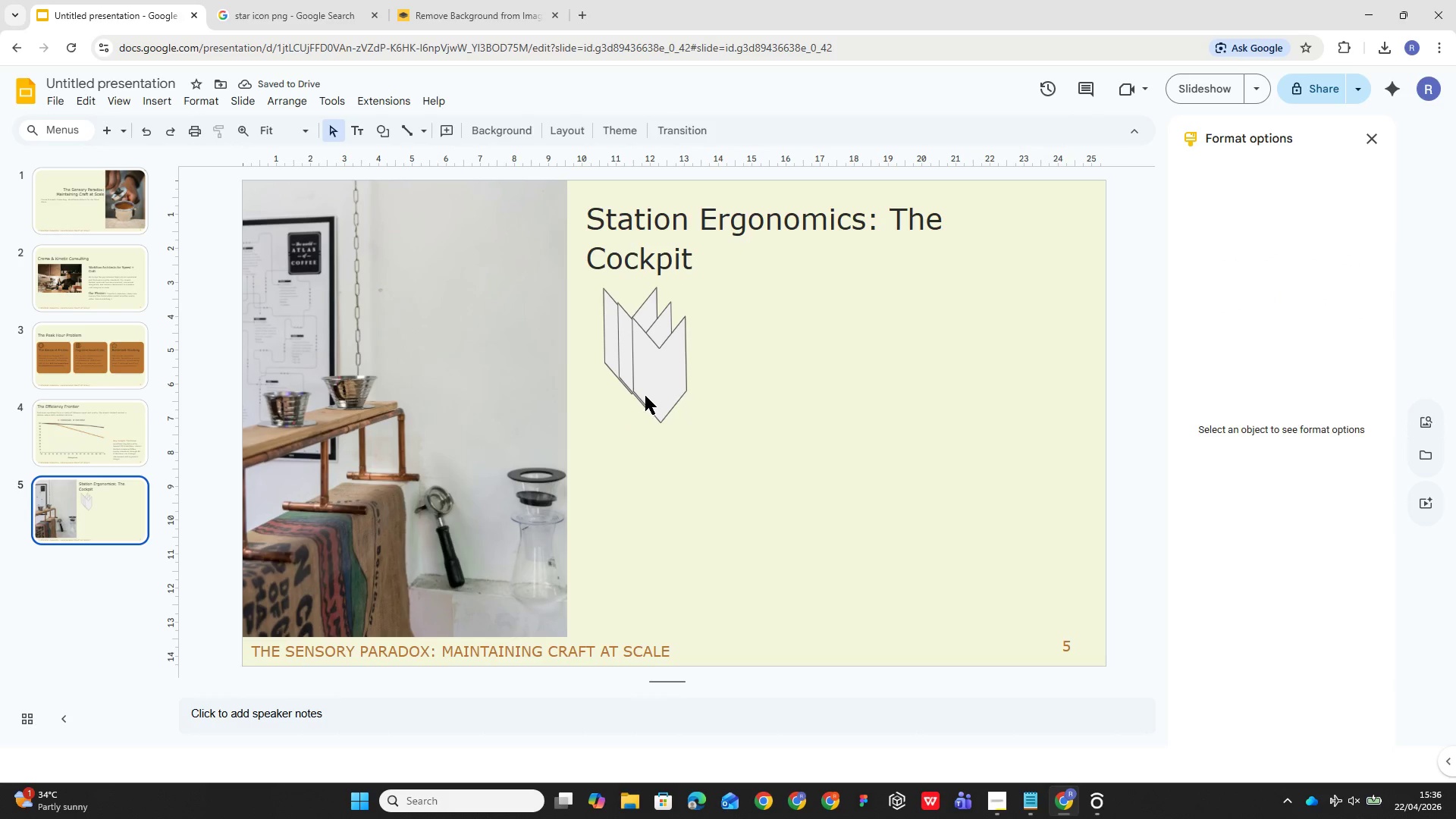 
left_click([645, 396])
 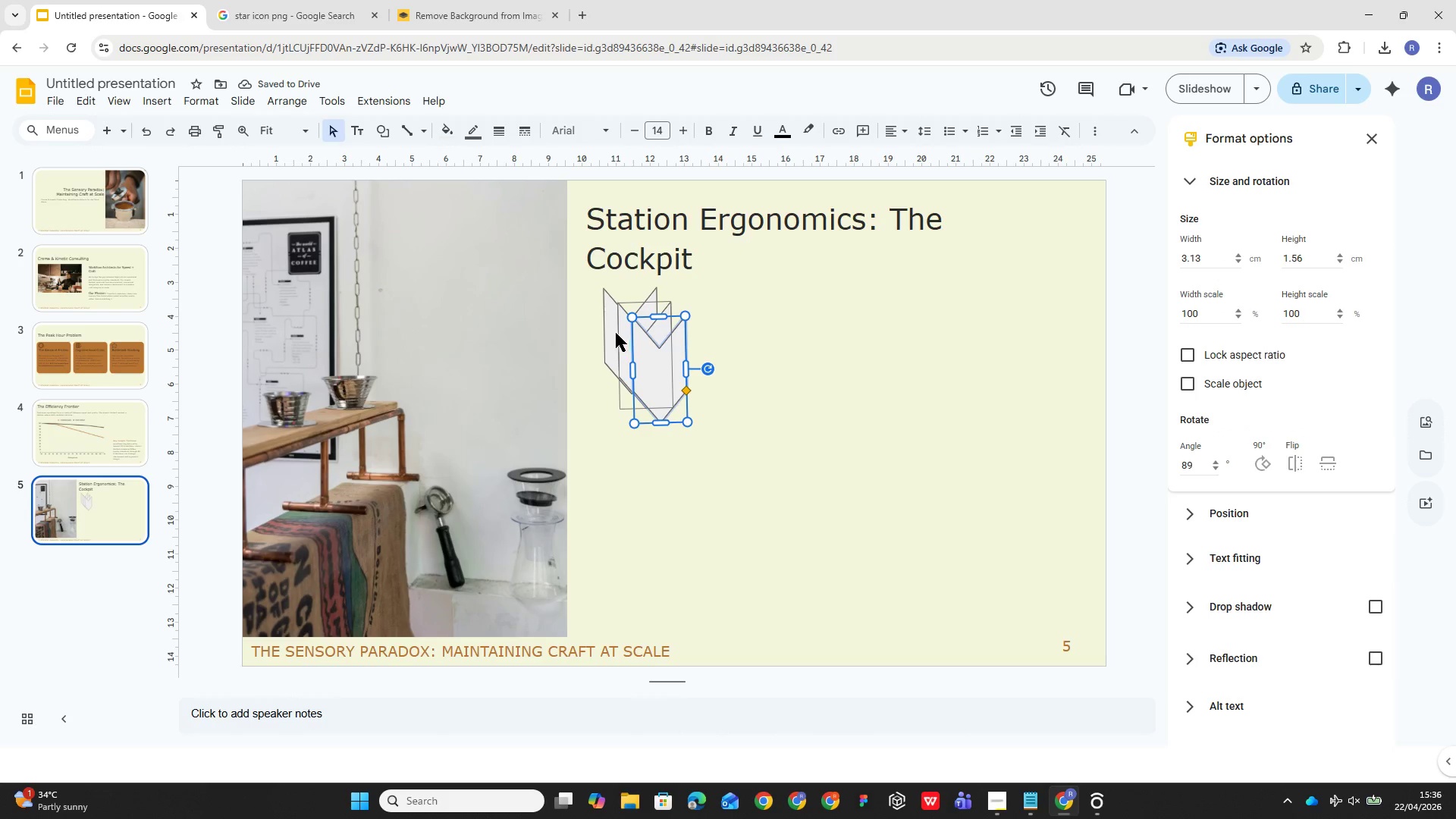 
left_click([605, 327])
 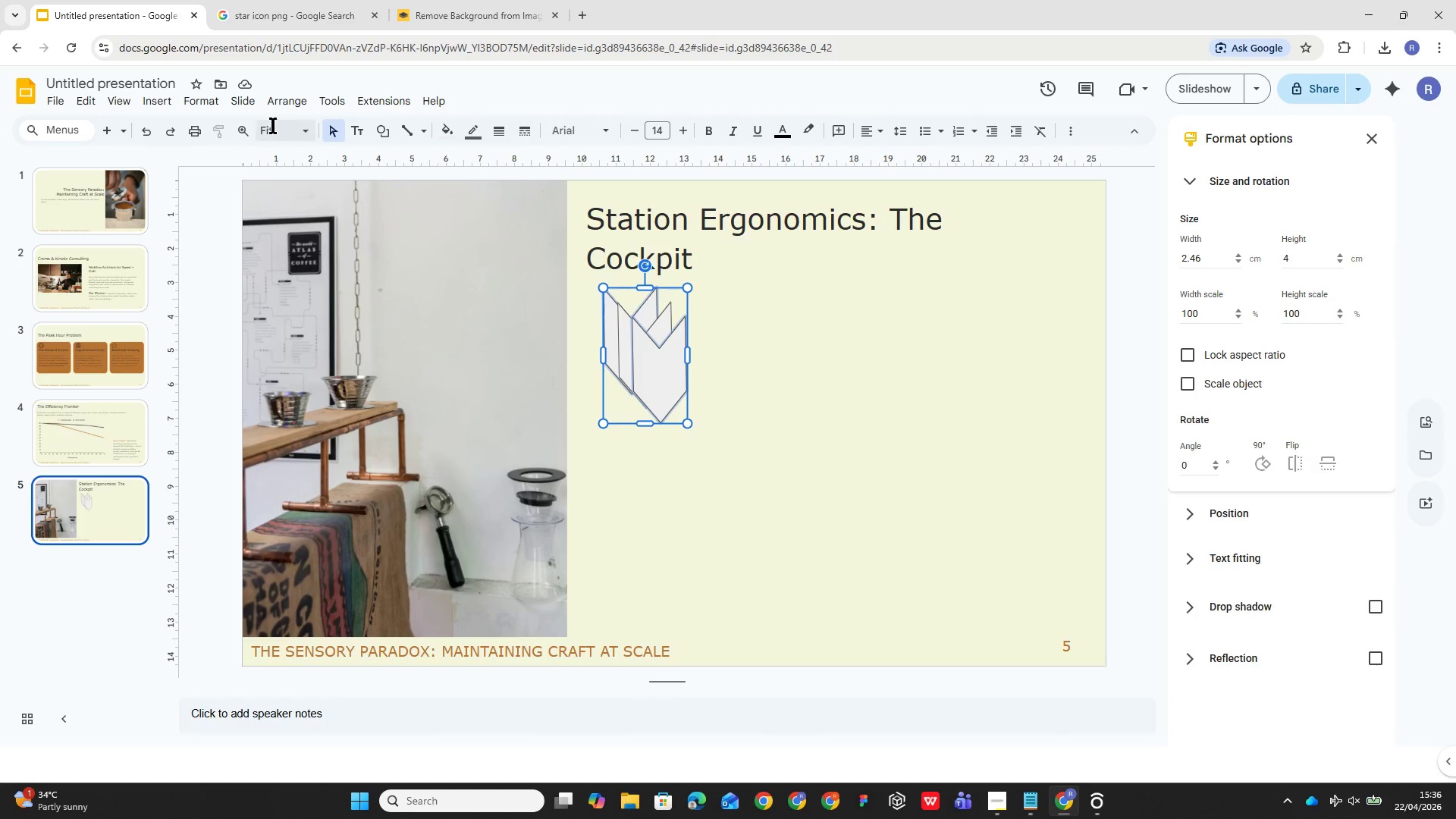 
left_click([278, 107])
 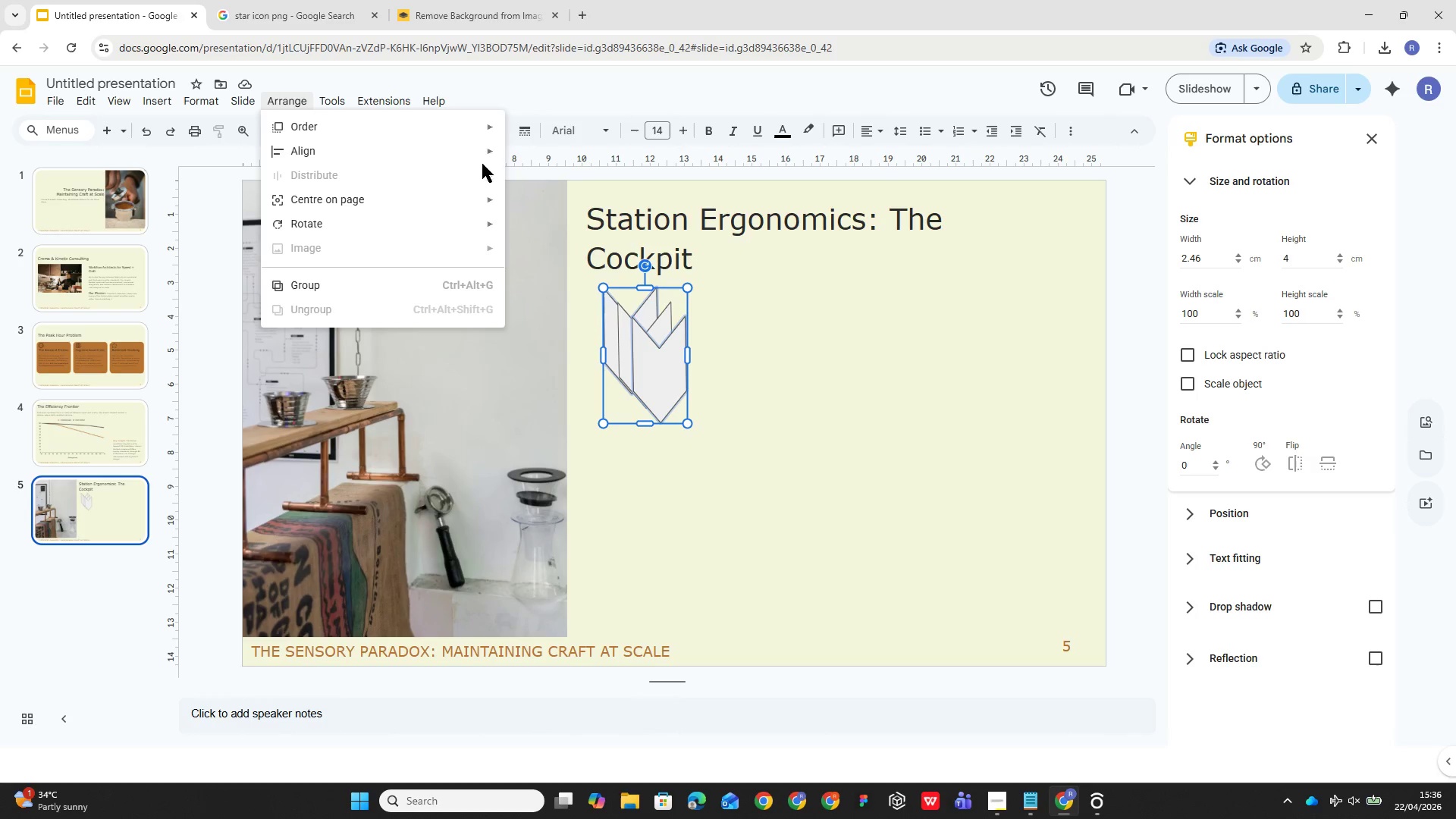 
left_click([488, 149])
 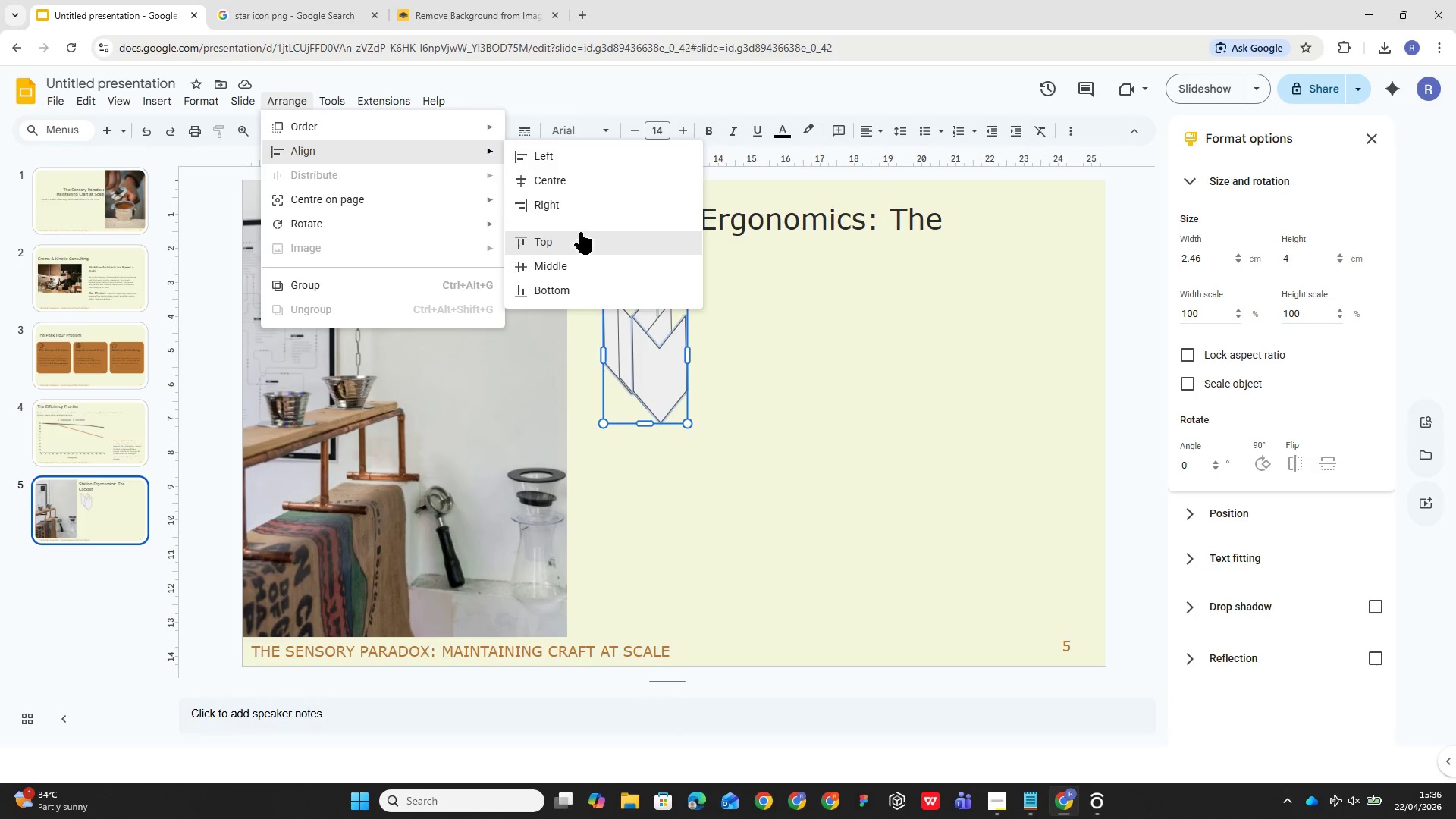 
left_click([561, 156])
 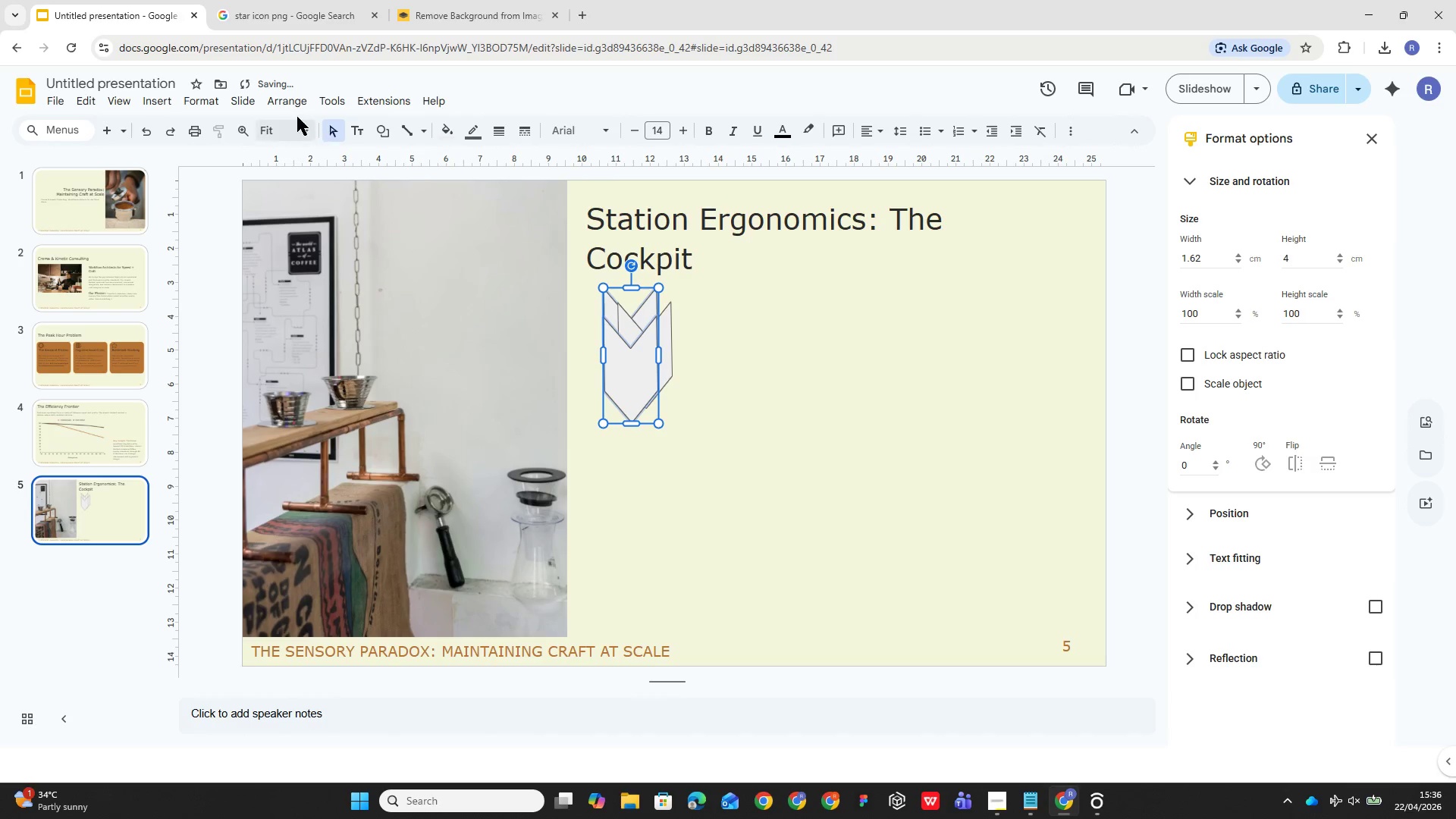 
left_click([290, 104])
 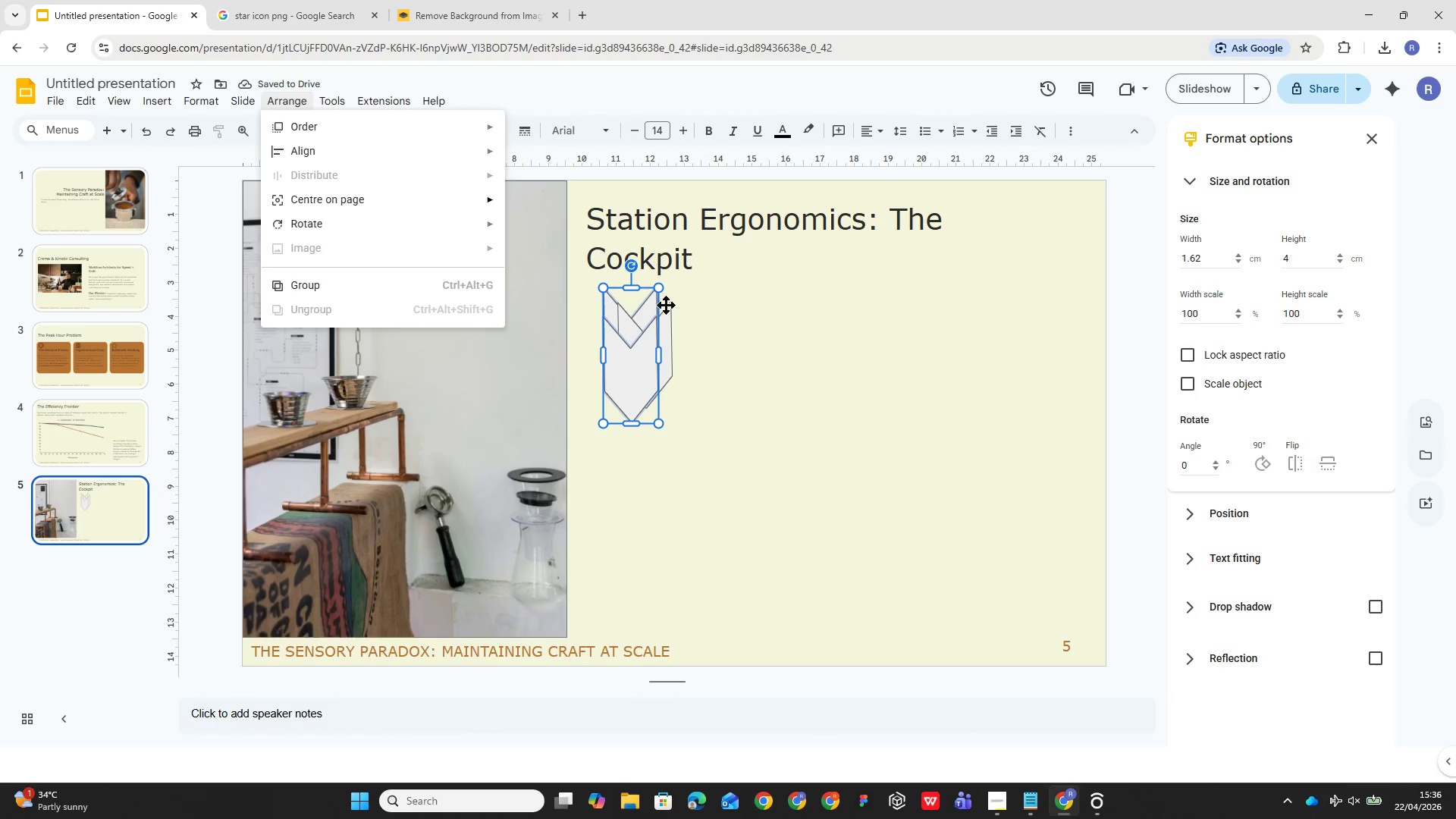 
left_click([767, 397])
 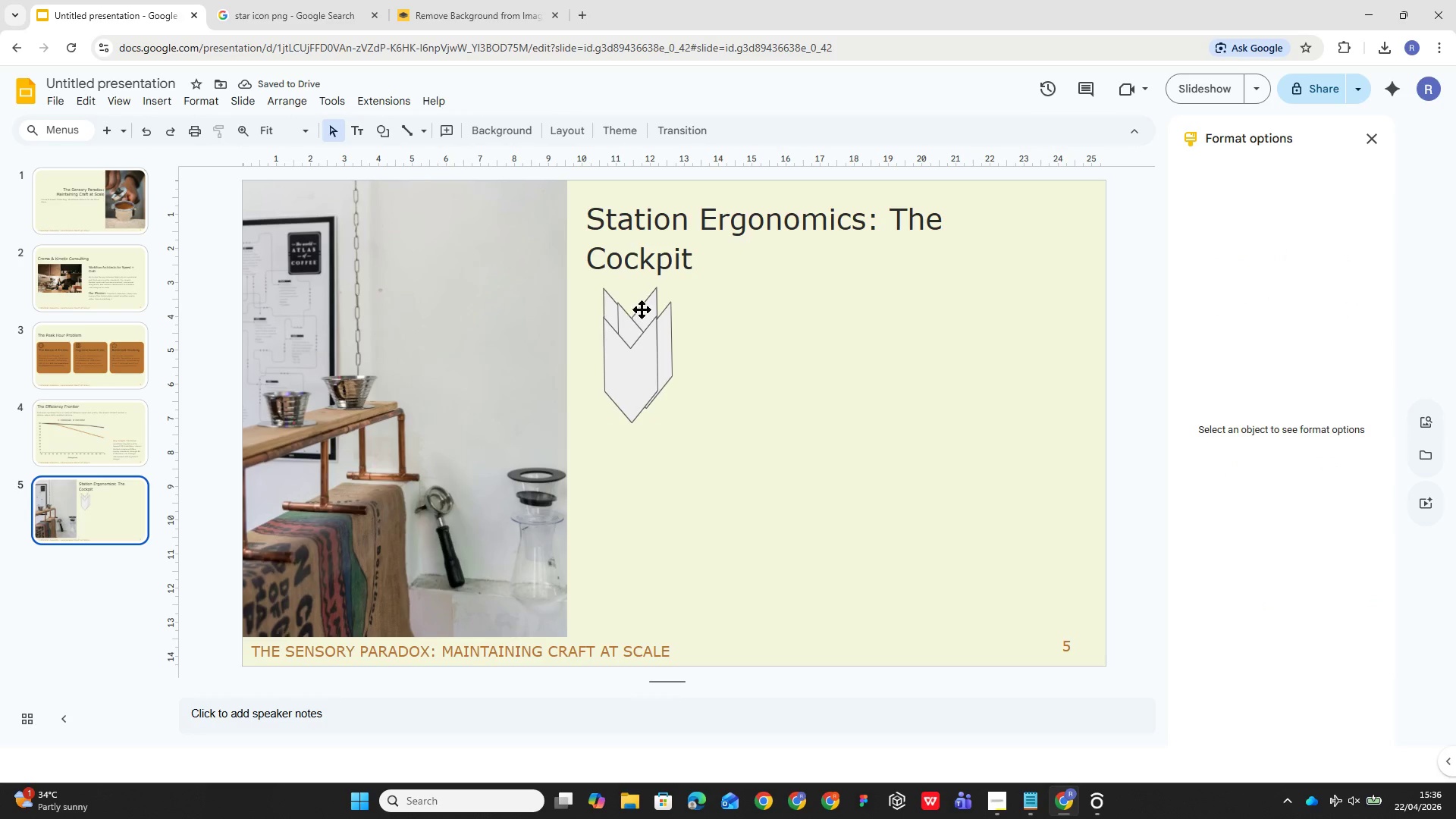 
left_click([642, 309])
 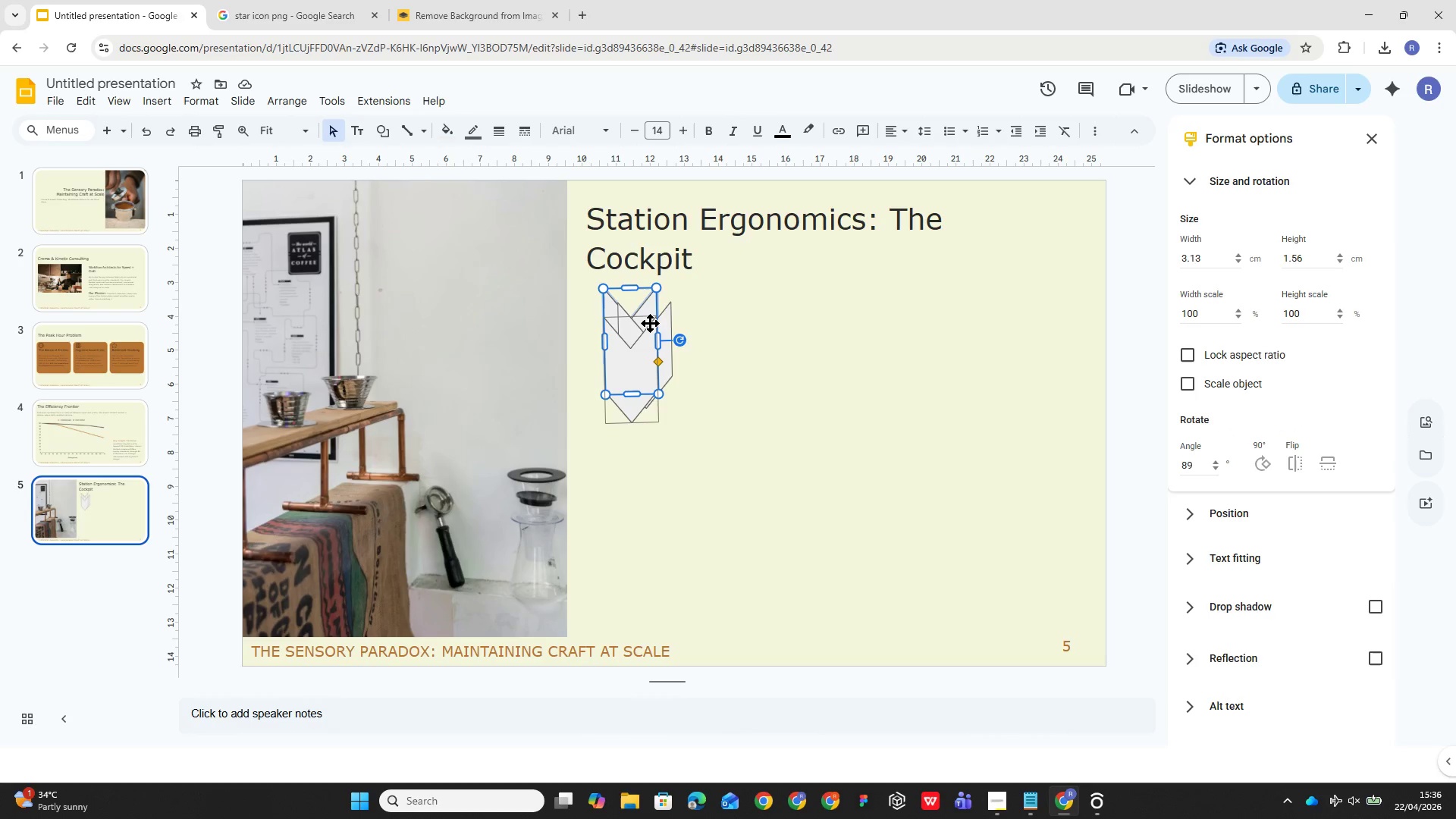 
hold_key(key=ControlLeft, duration=6.61)
left_click([648, 375])
 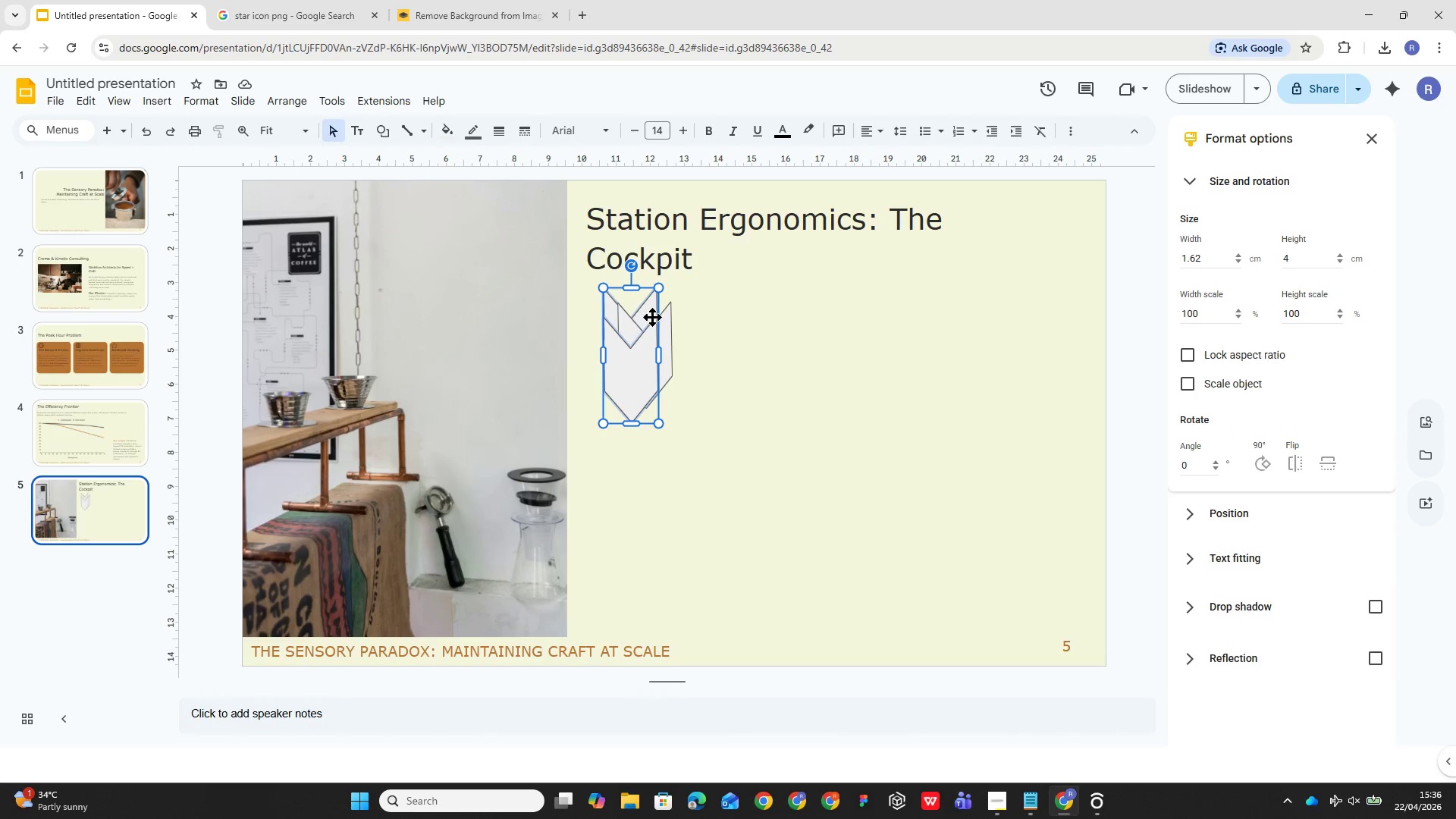 
left_click([653, 319])
 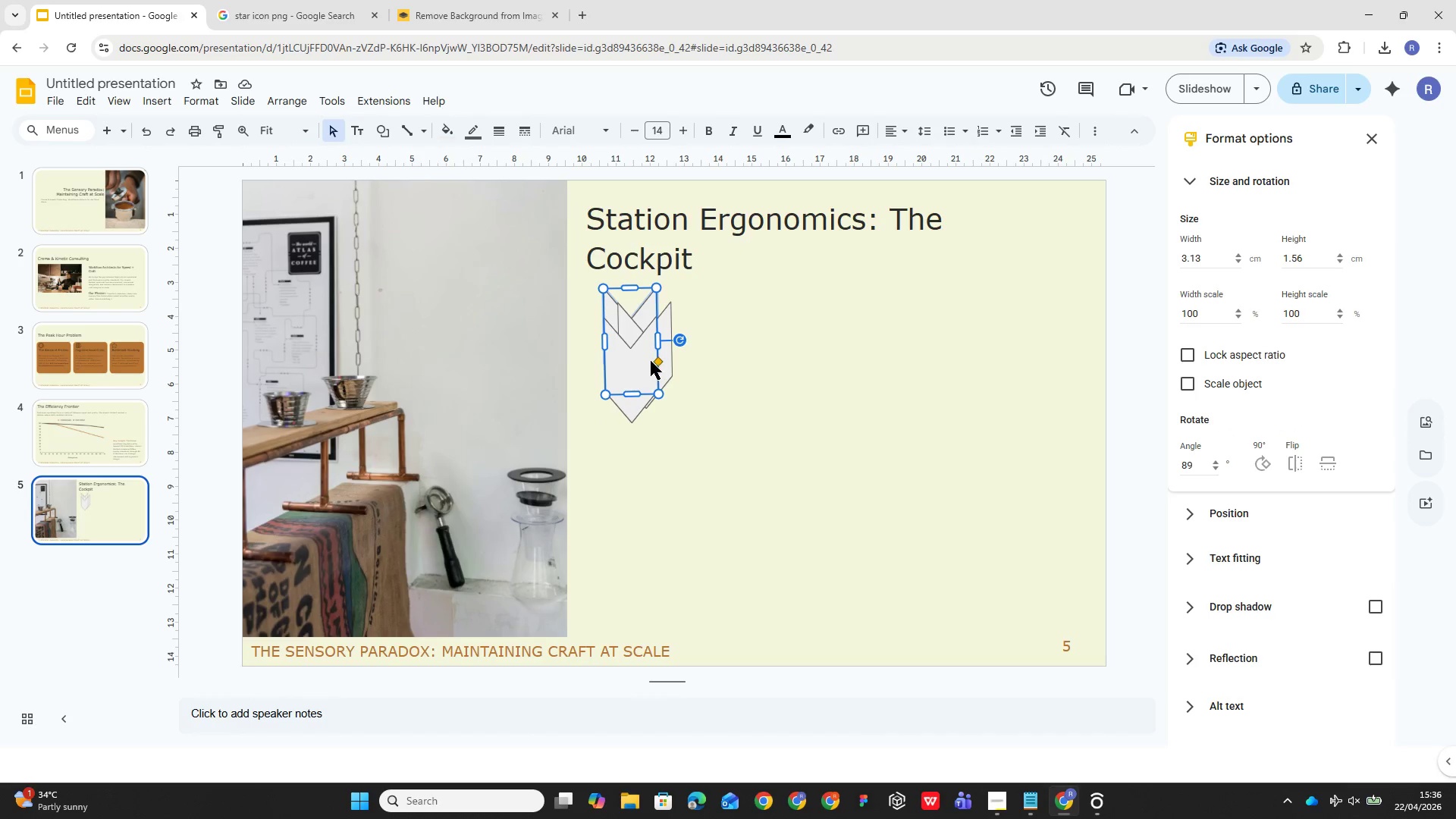 
left_click([648, 370])
 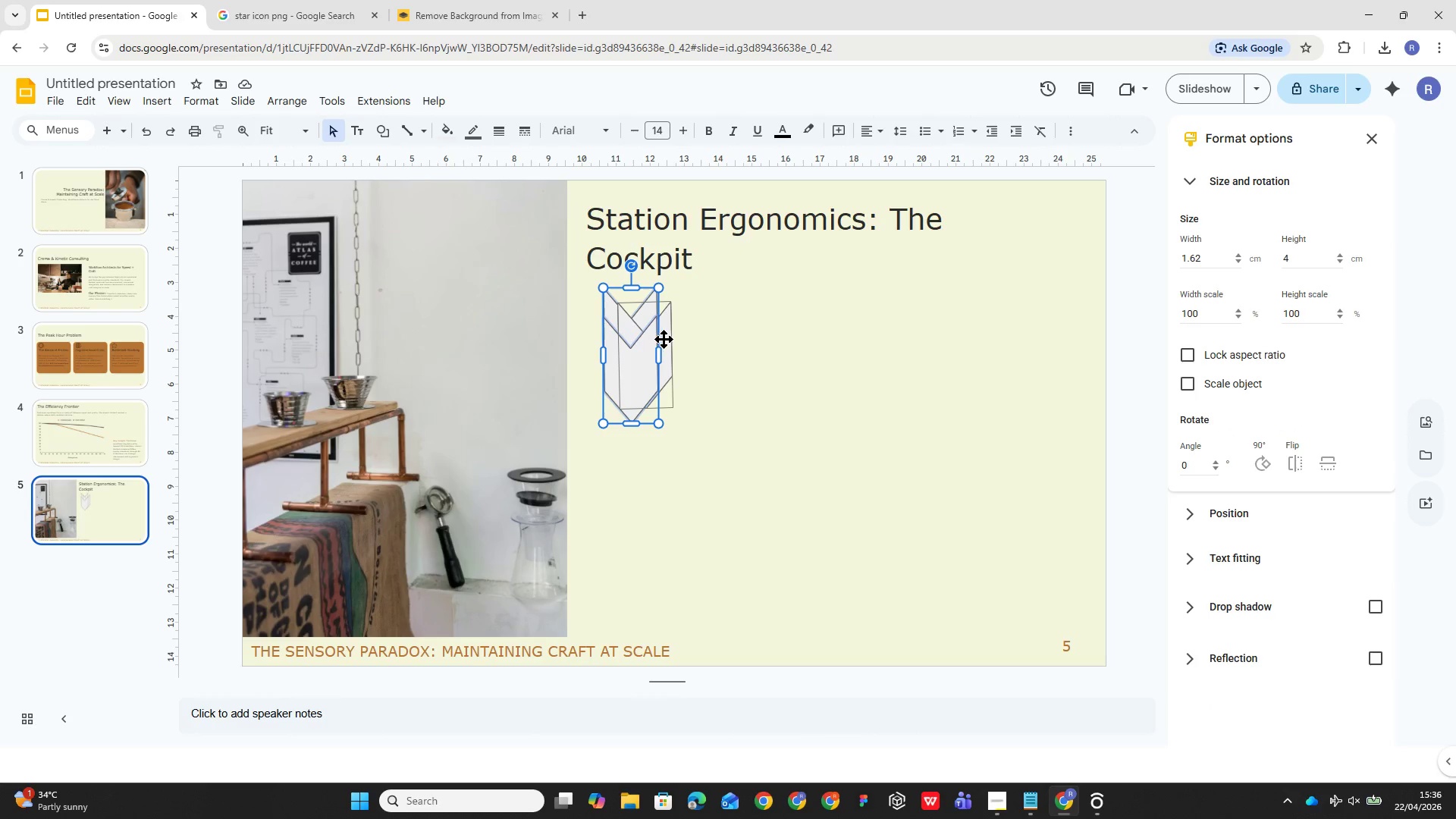 
left_click([664, 339])
 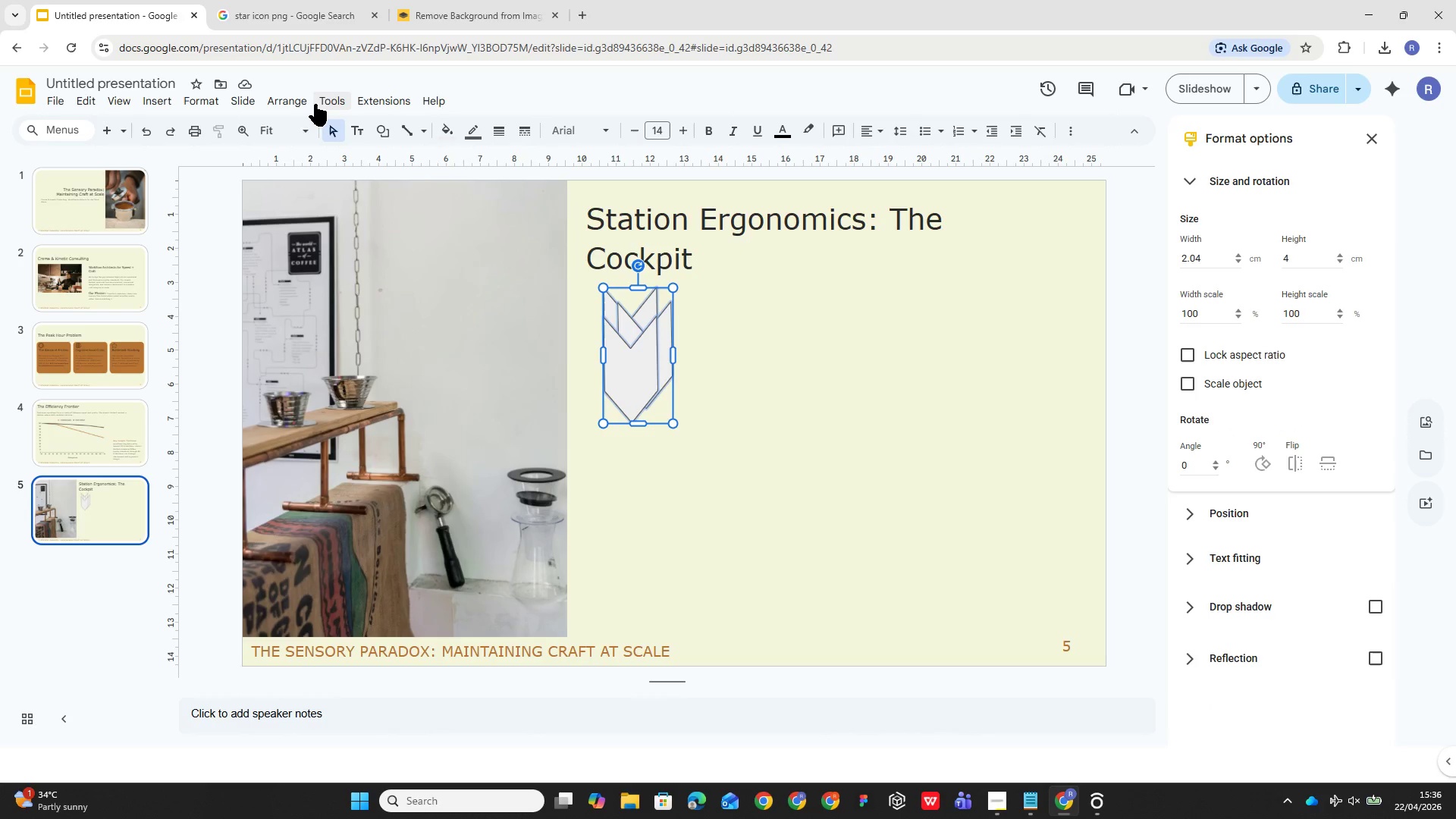 
left_click([293, 108])
 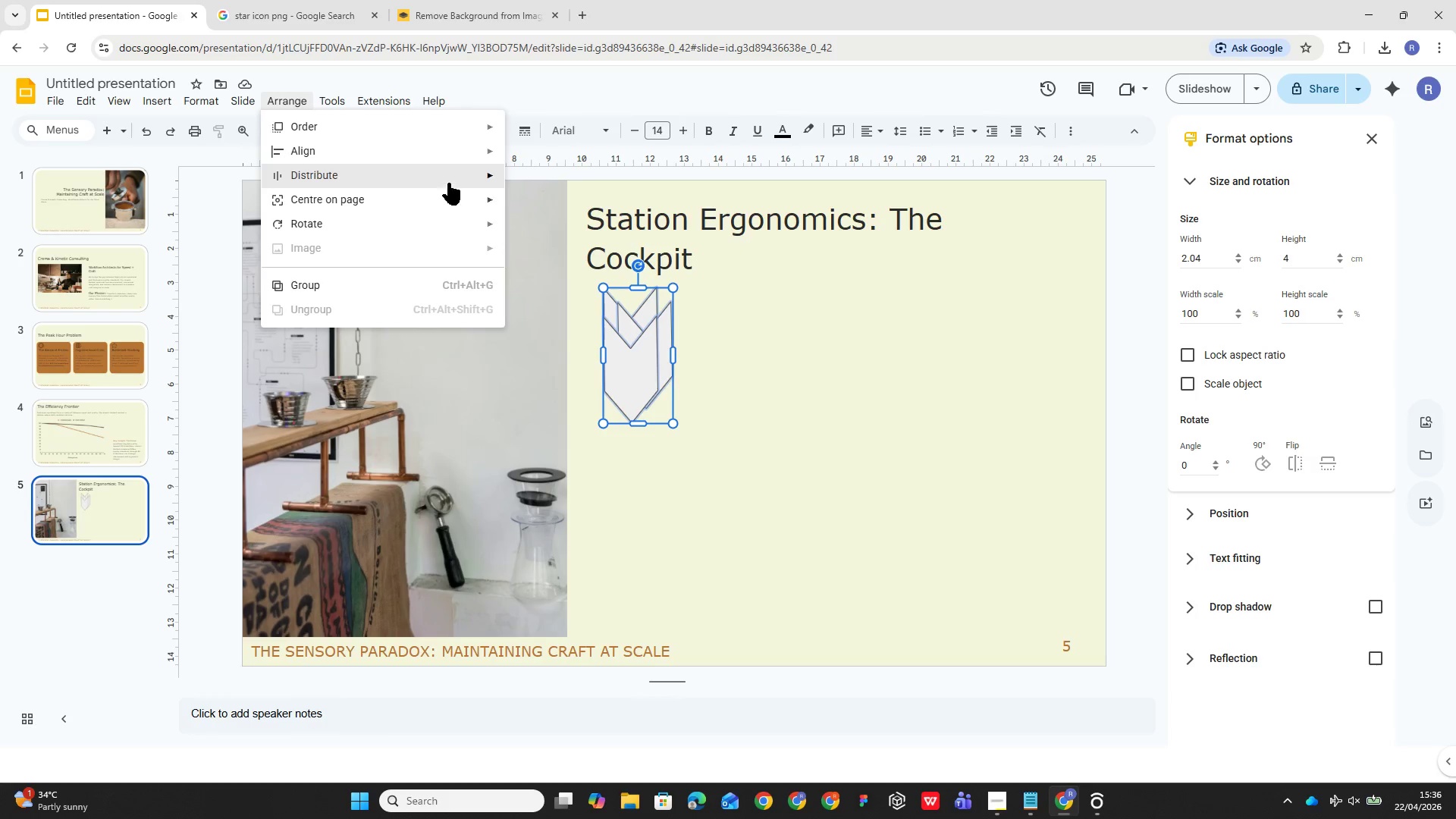 
left_click([450, 177])
 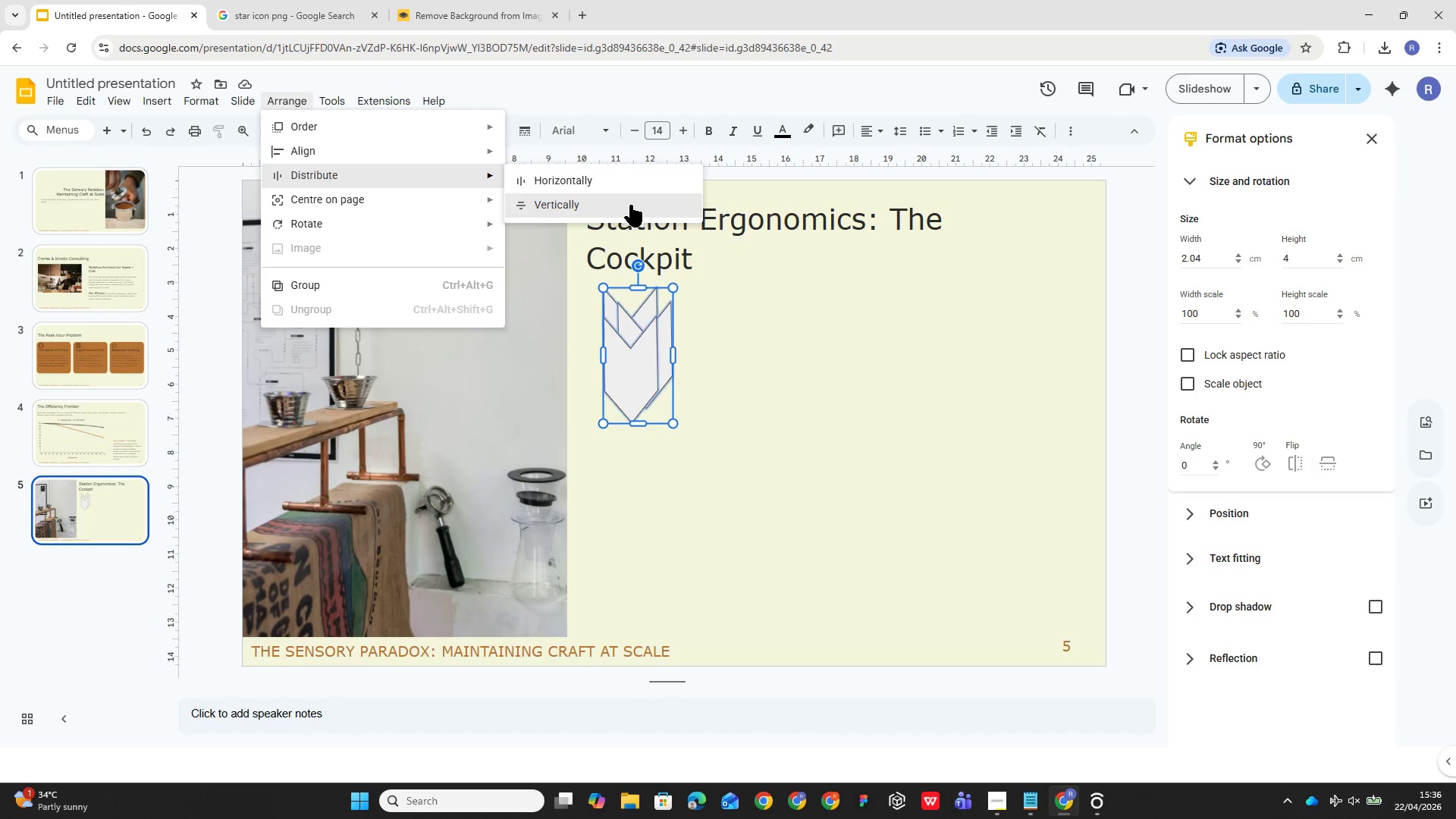 
left_click([629, 209])
 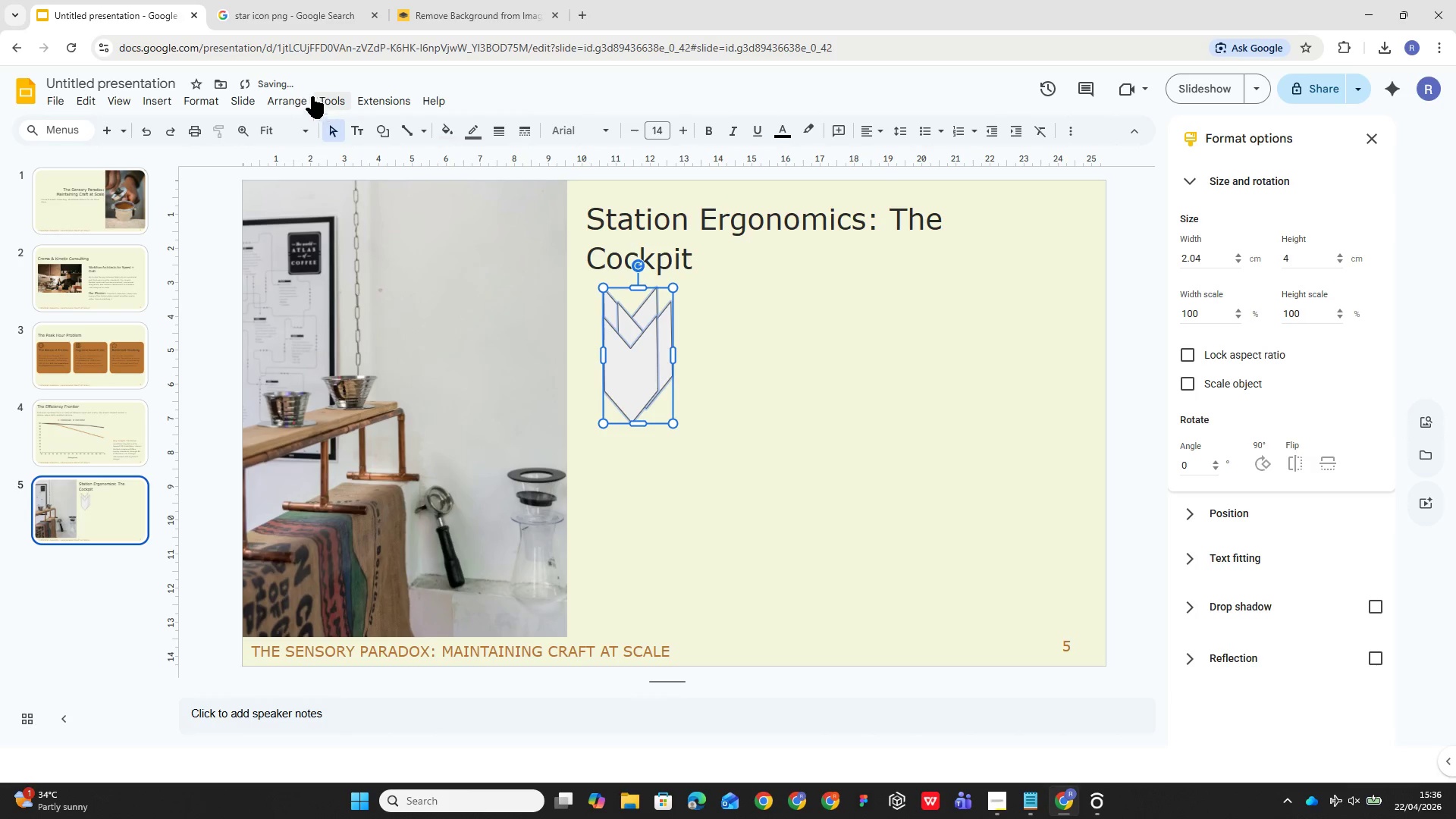 
left_click([291, 105])
 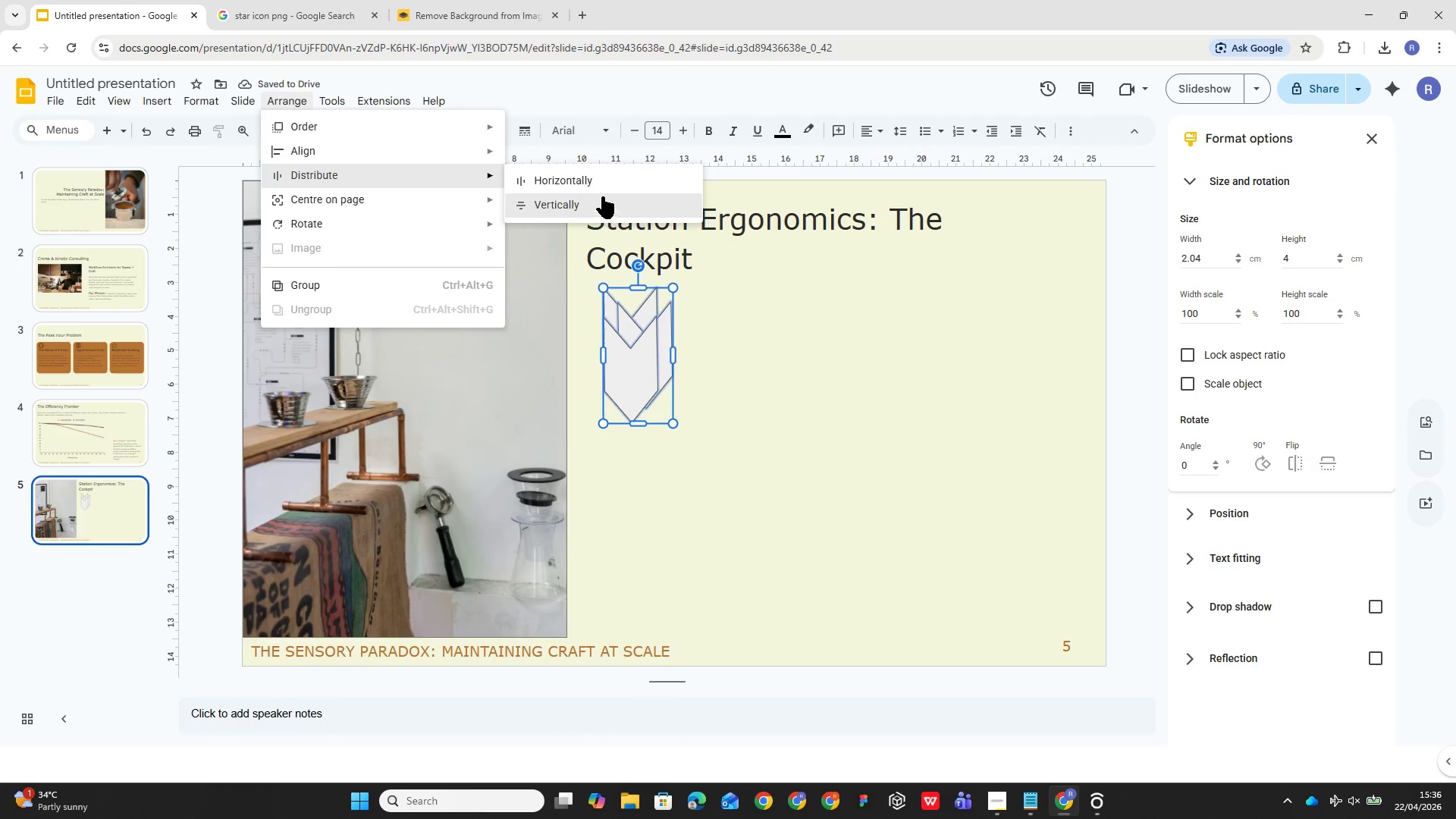 
left_click([605, 179])
 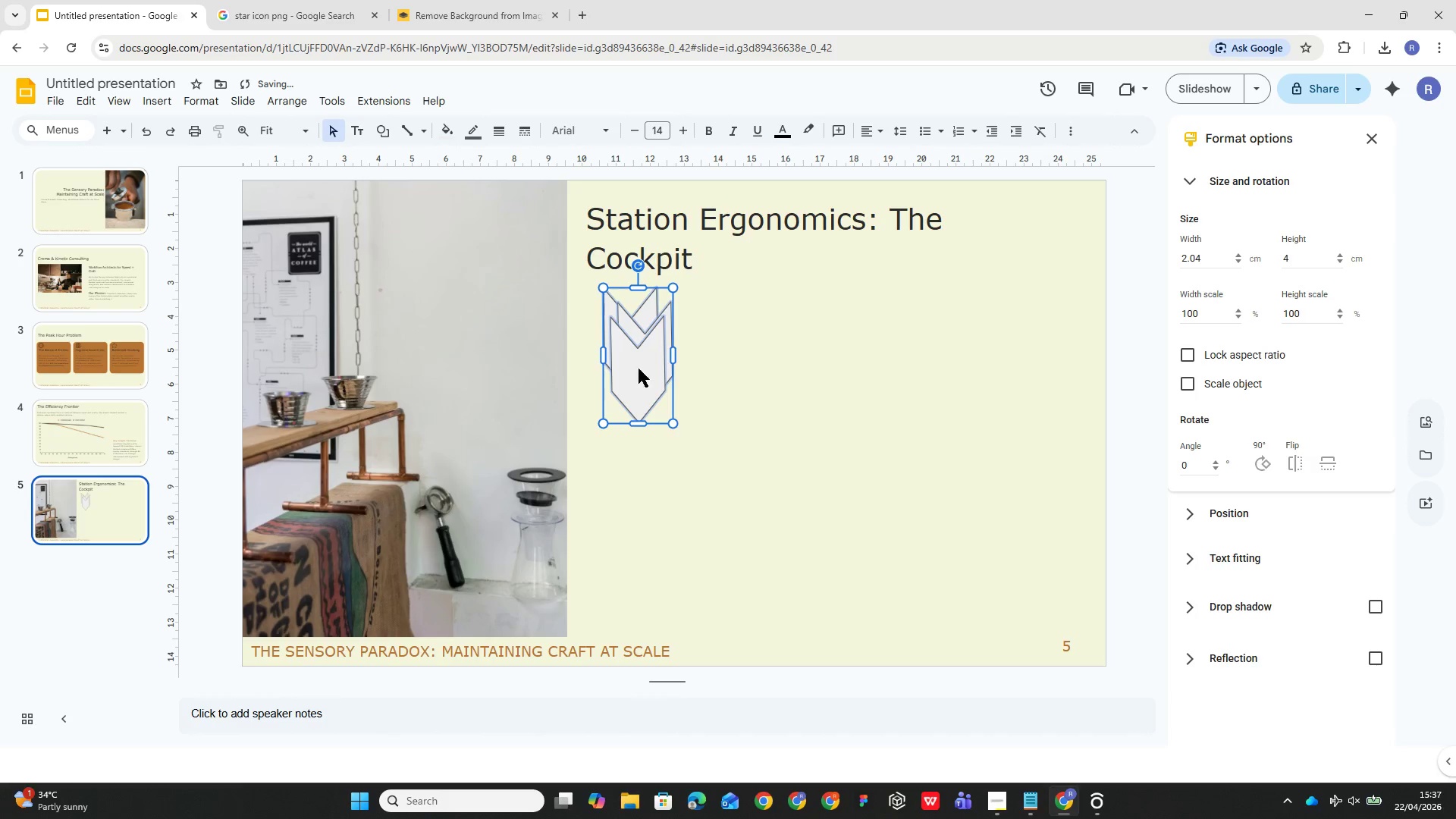 
left_click([914, 369])
 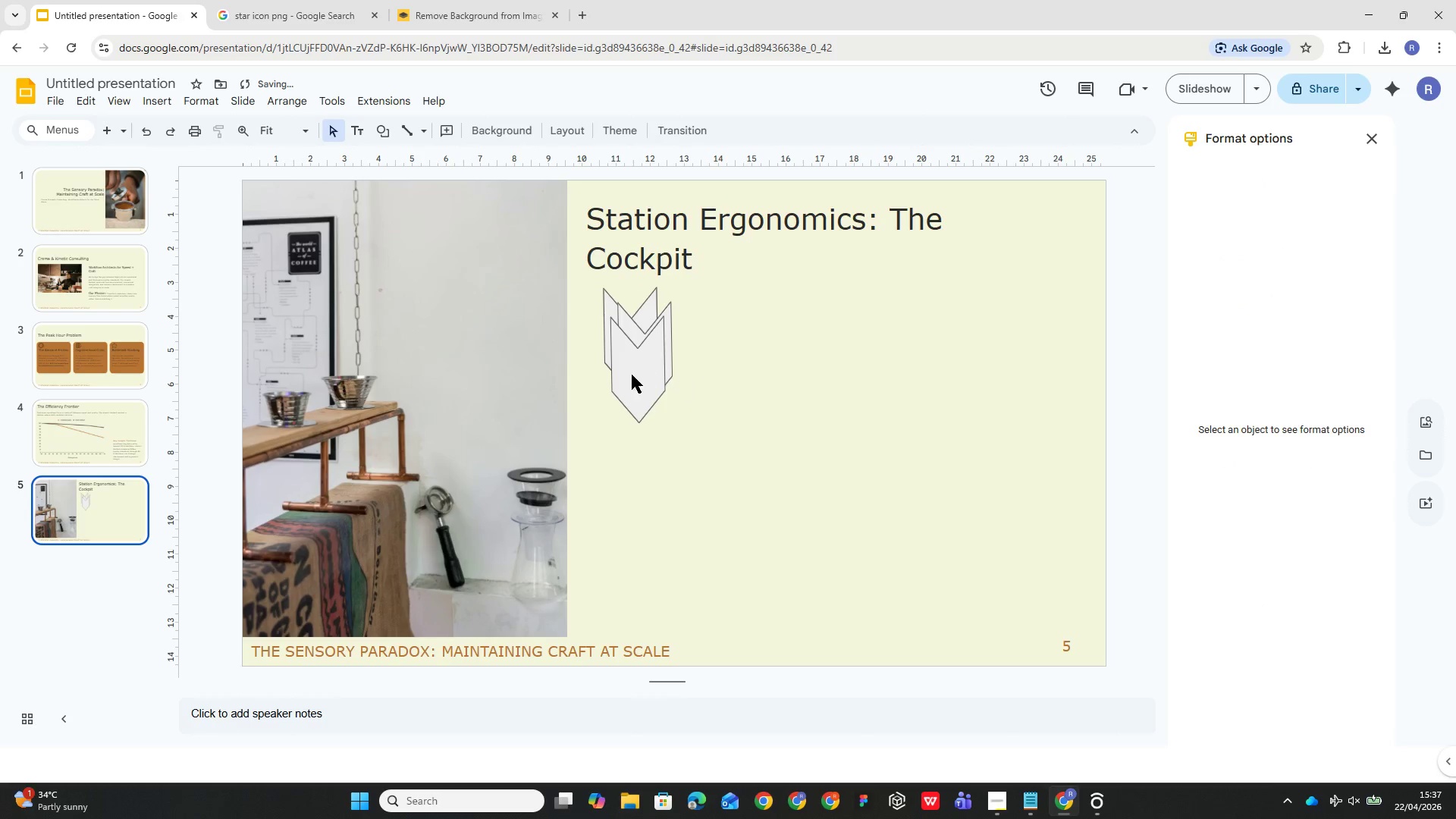 
left_click_drag(start_coordinate=[631, 375], to_coordinate=[623, 523])
 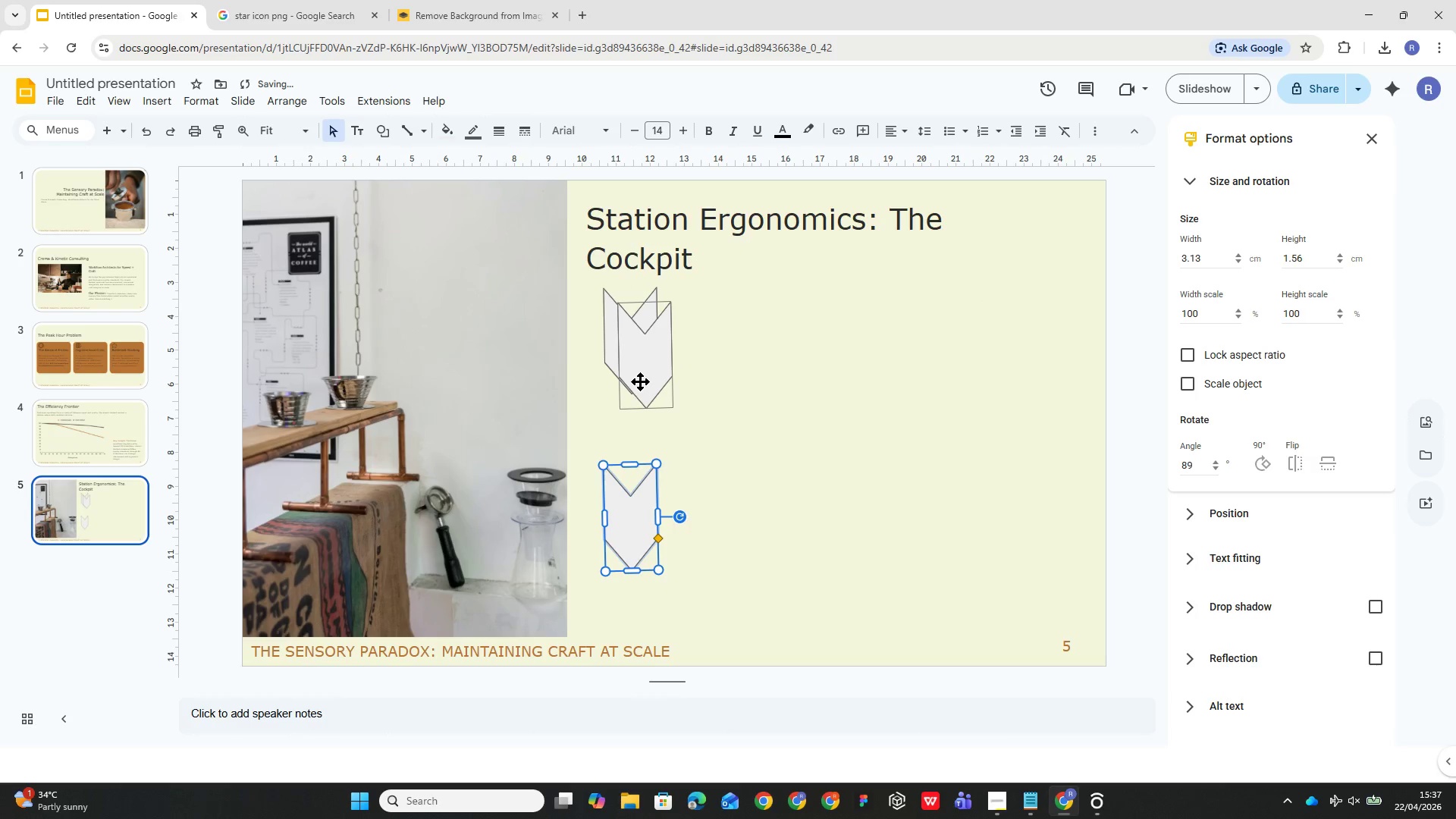 
left_click_drag(start_coordinate=[641, 381], to_coordinate=[642, 409])
 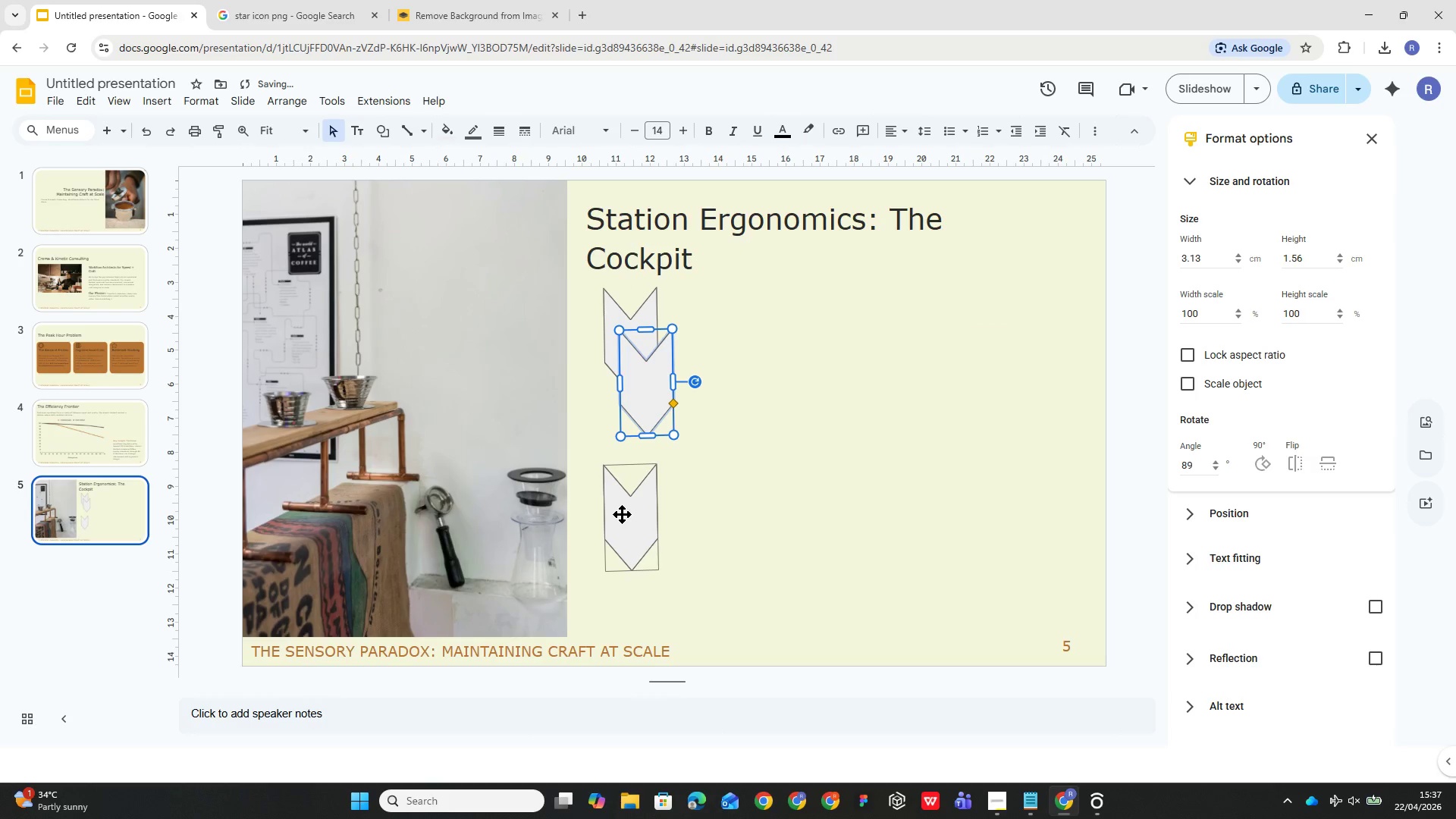 
left_click_drag(start_coordinate=[622, 514], to_coordinate=[621, 566])
 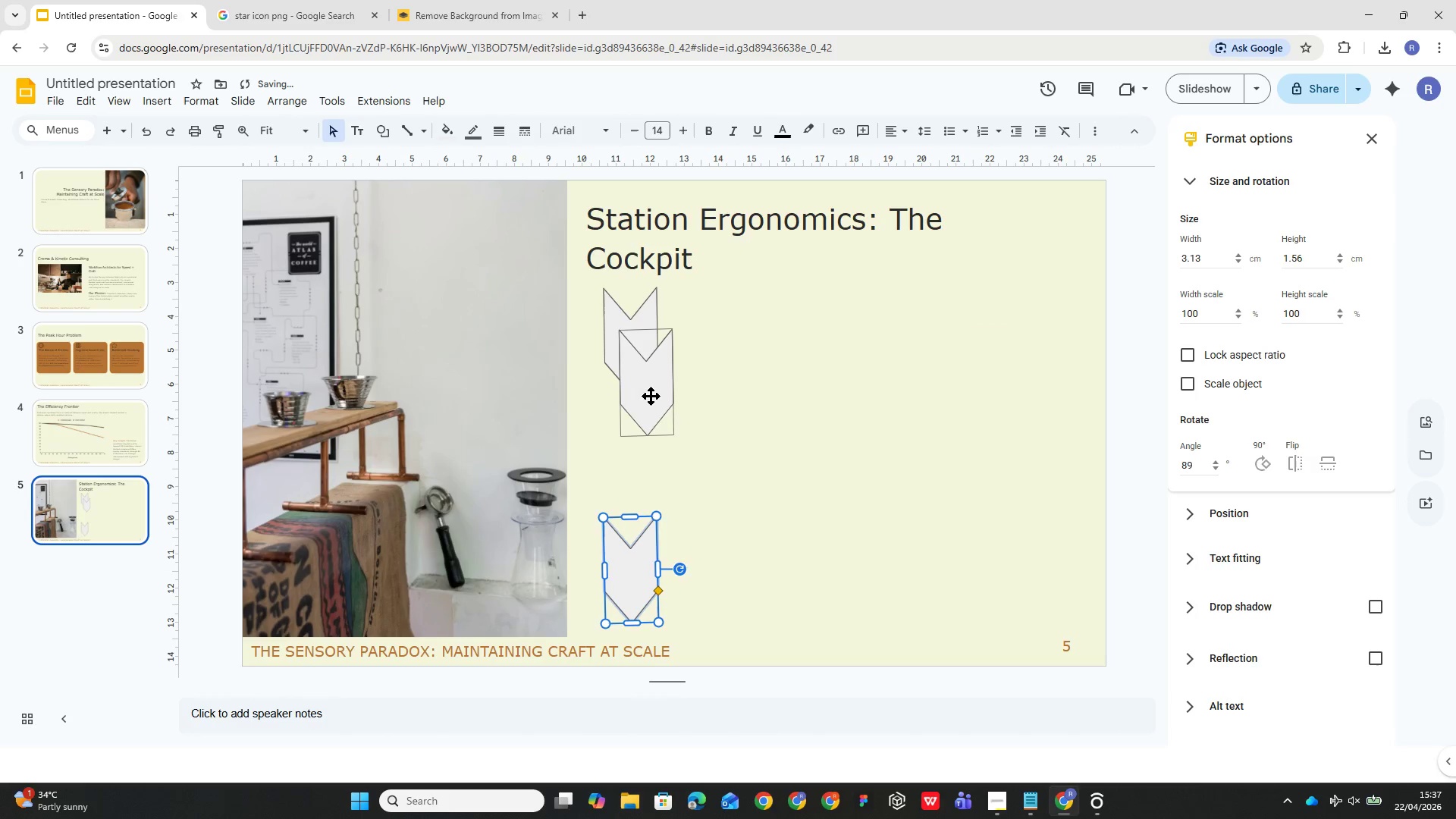 
left_click_drag(start_coordinate=[648, 388], to_coordinate=[631, 444])
 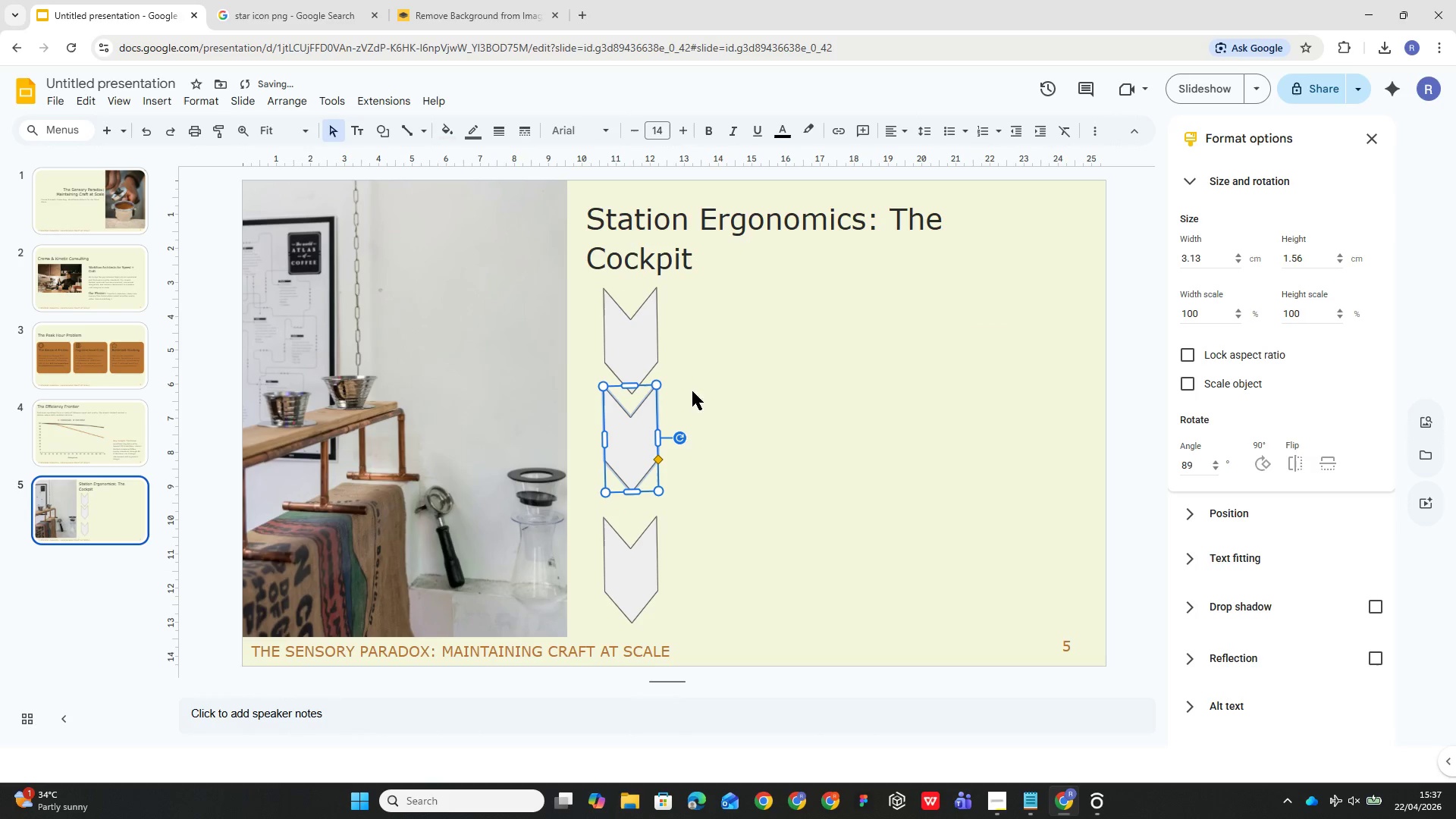 
left_click([770, 420])
 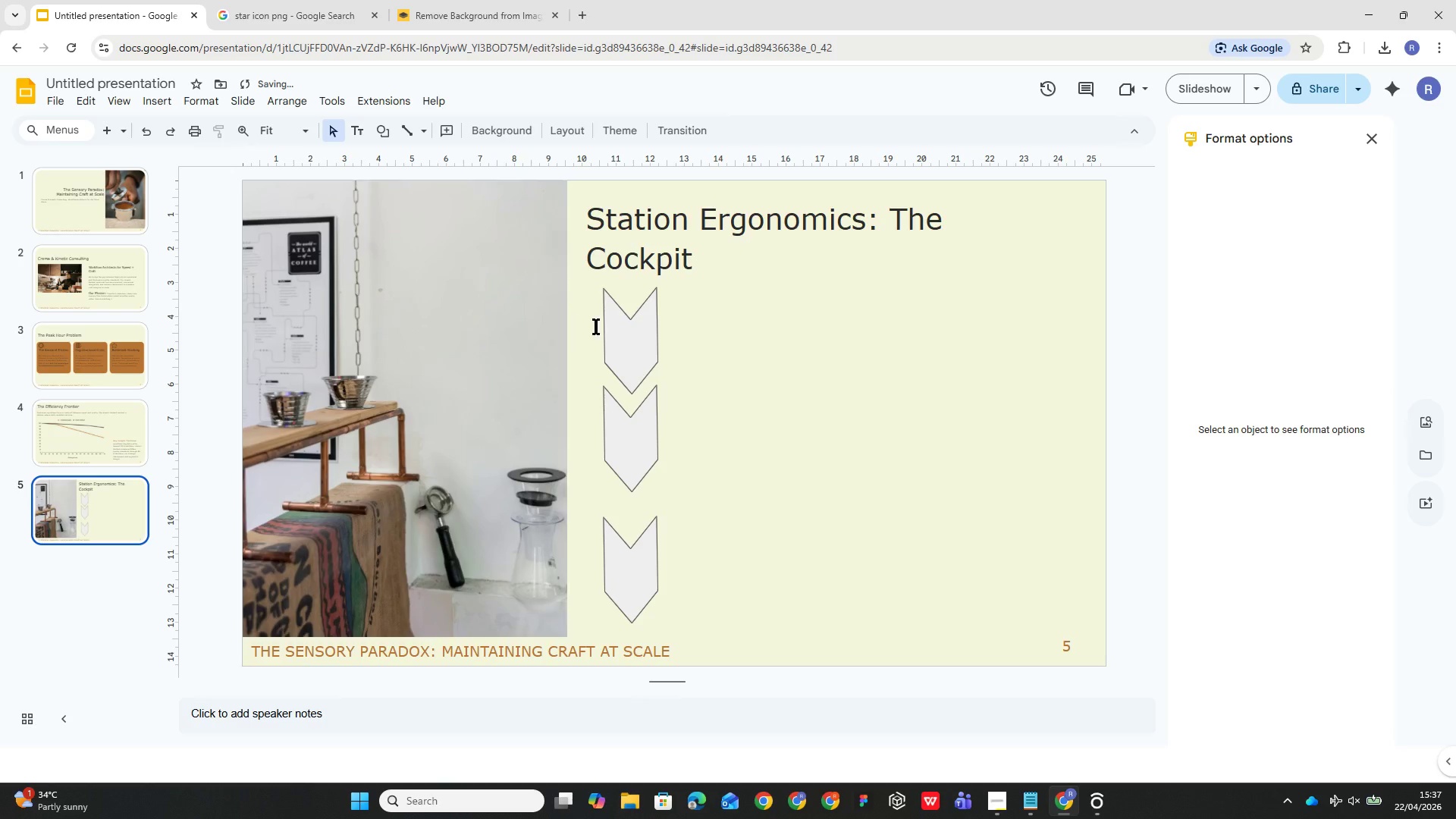 
left_click([629, 344])
 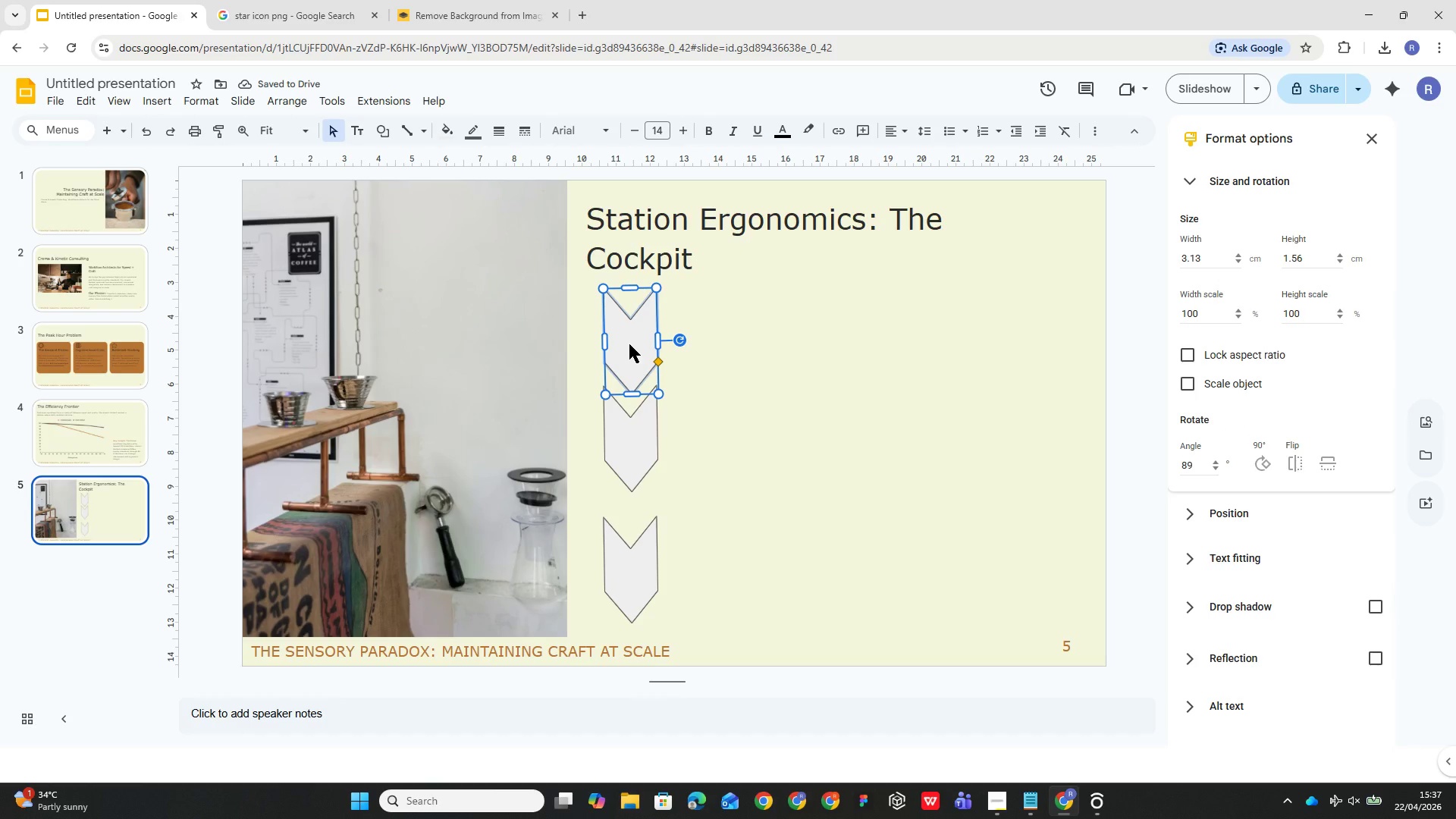 
key(Control+ControlLeft)
 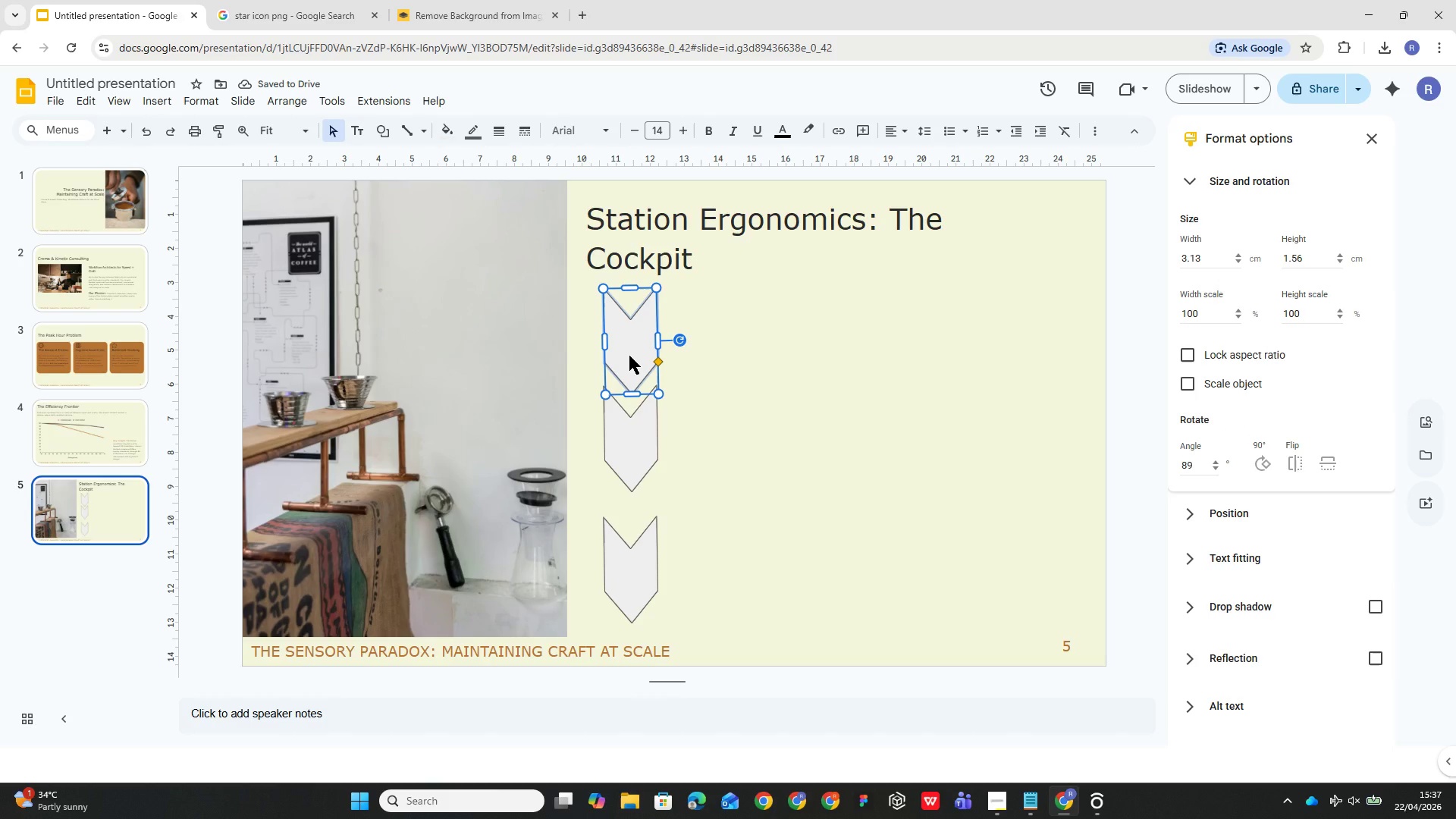 
hold_key(key=ControlLeft, duration=3.34)
left_click([628, 439])
 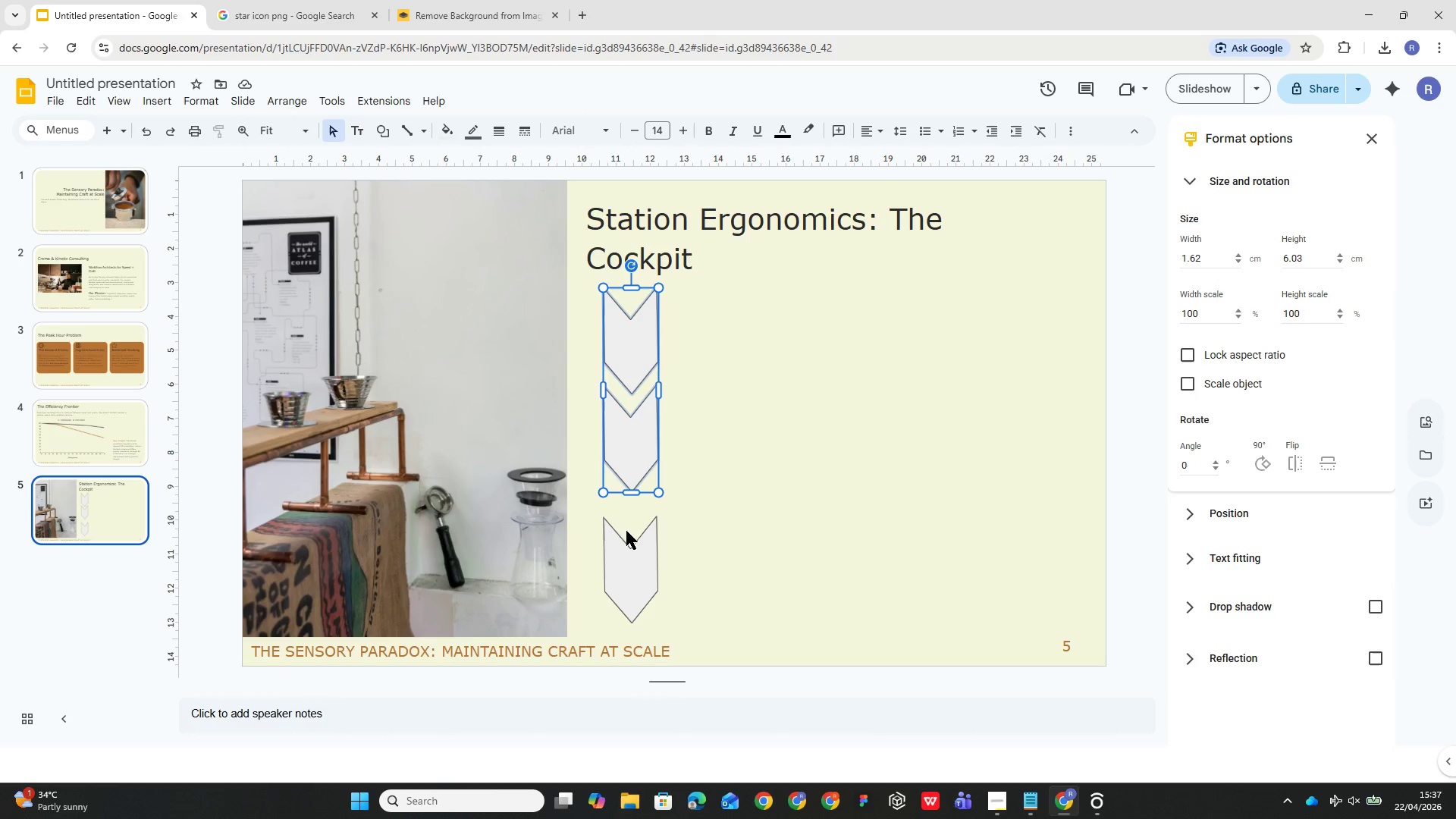 
left_click([642, 571])
 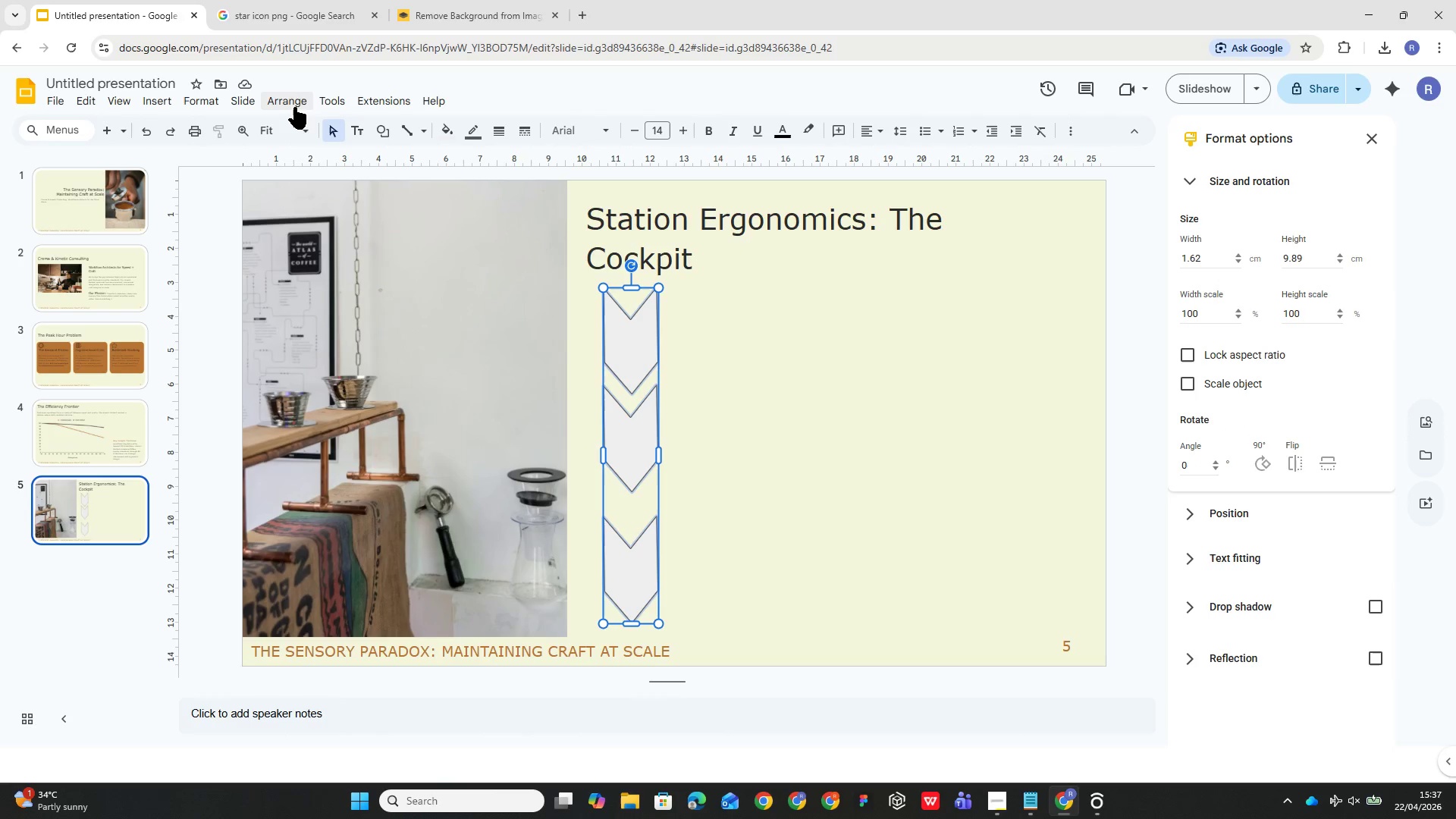 
left_click([298, 100])
 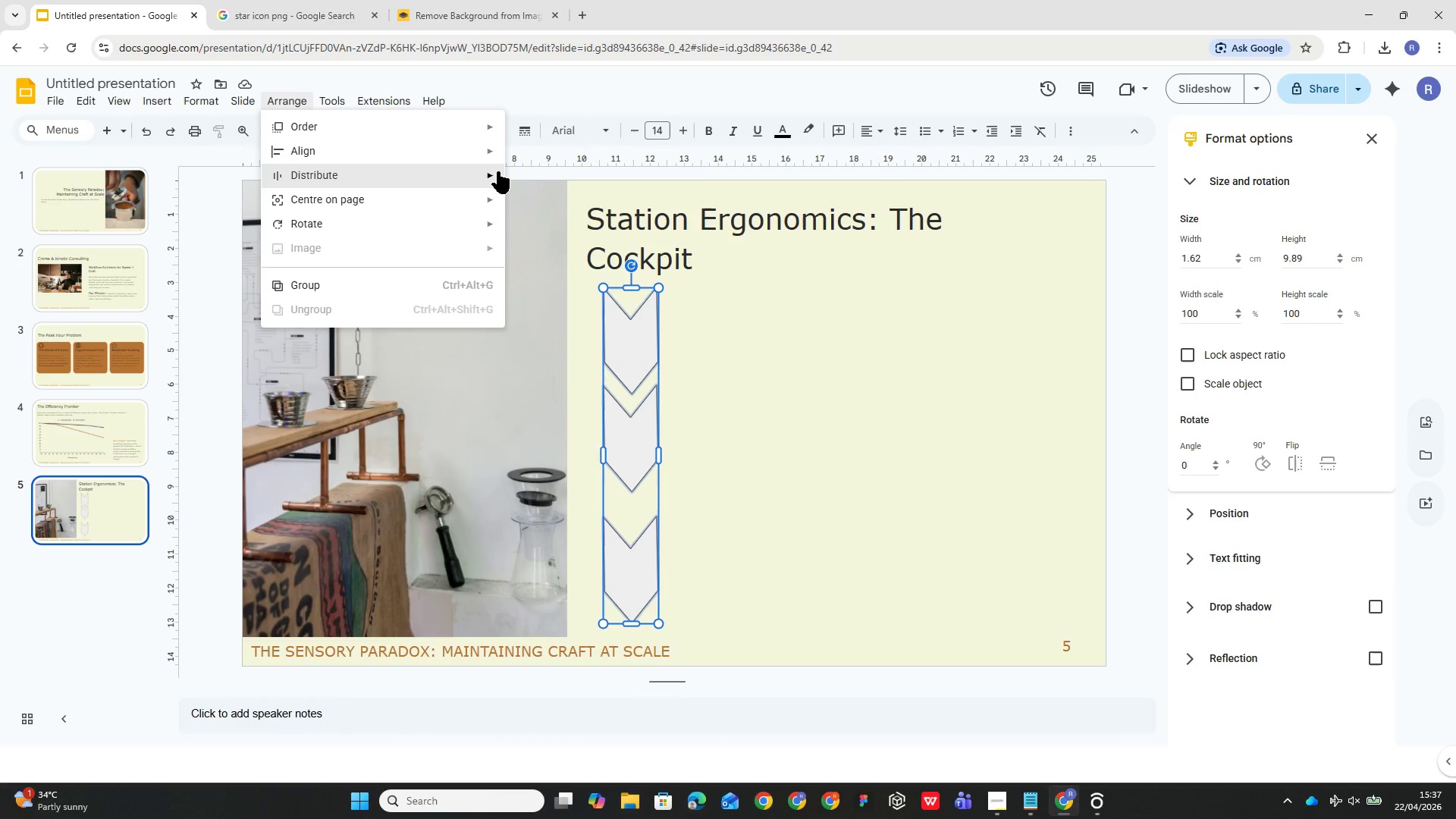 
left_click([494, 174])
 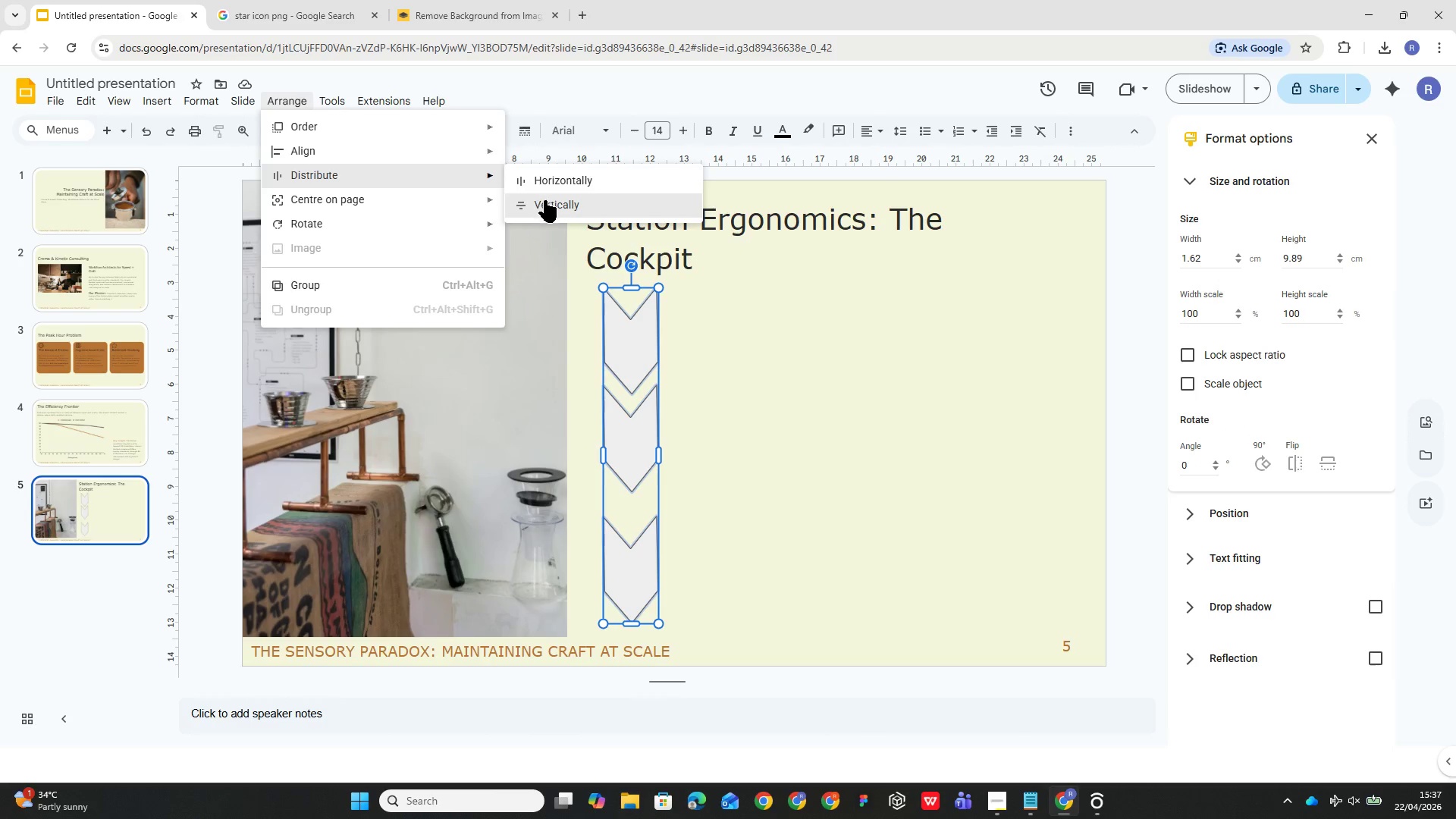 
left_click([544, 200])
 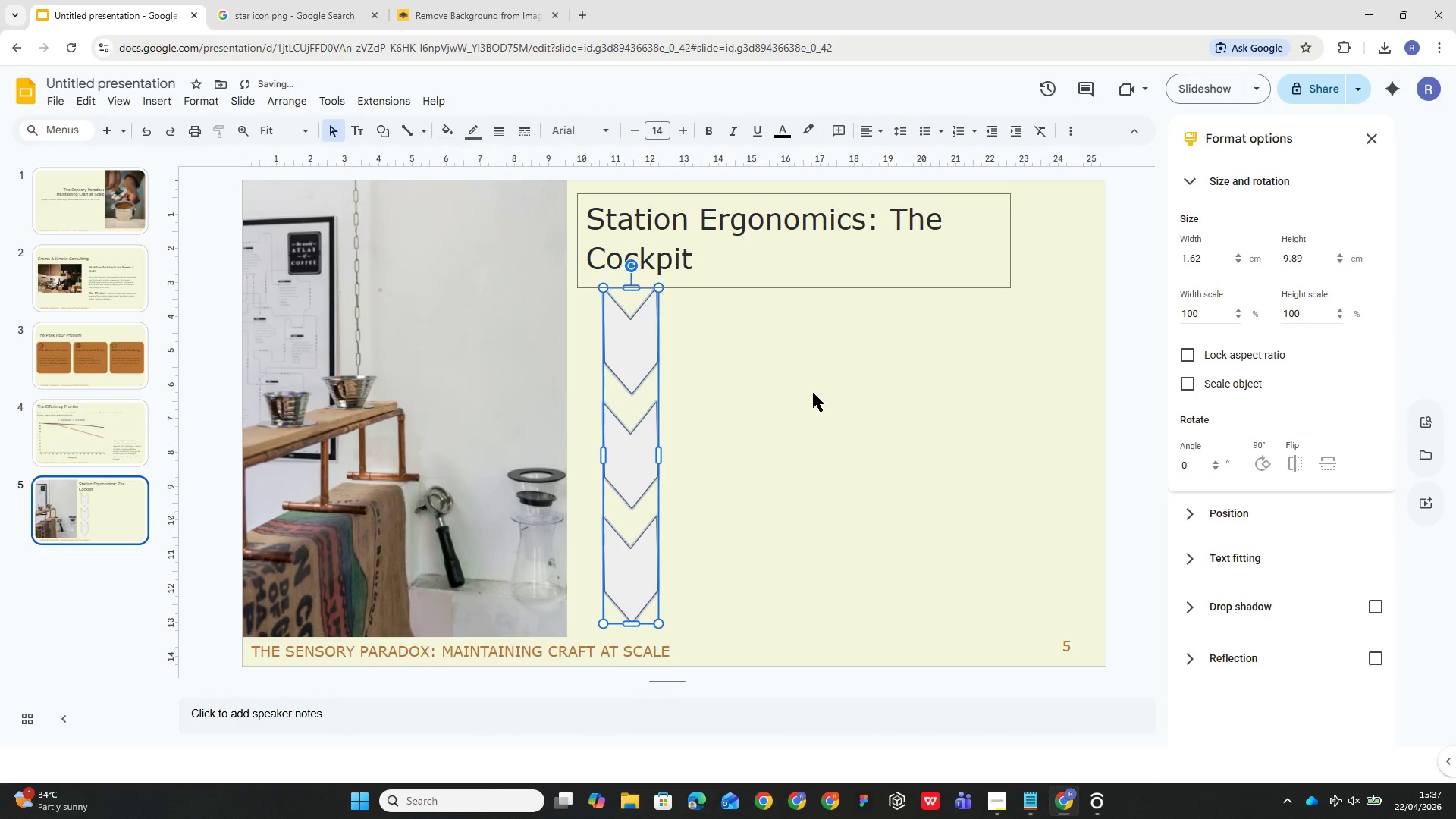 
left_click([817, 400])
 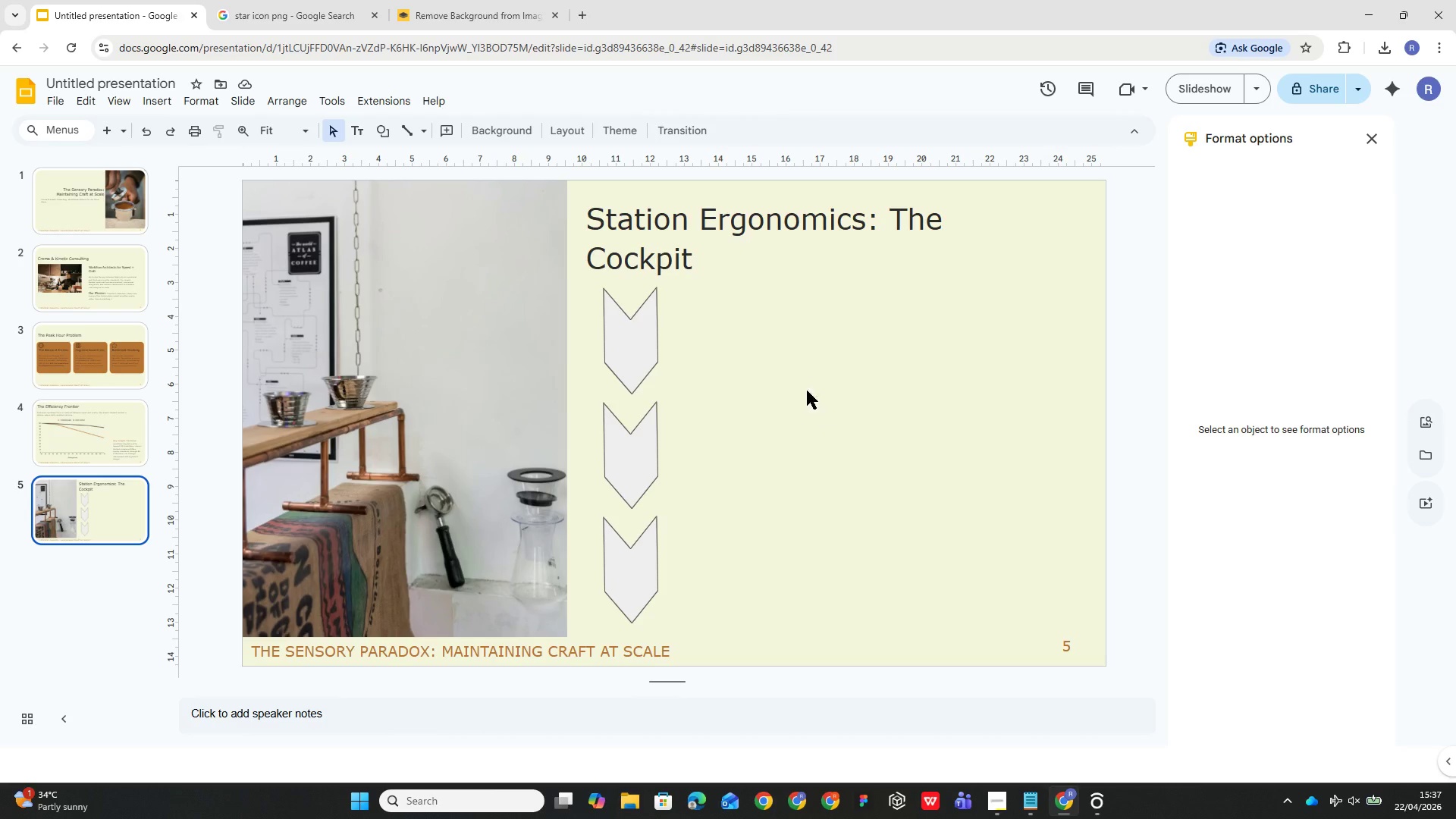 
wait(7.22)
 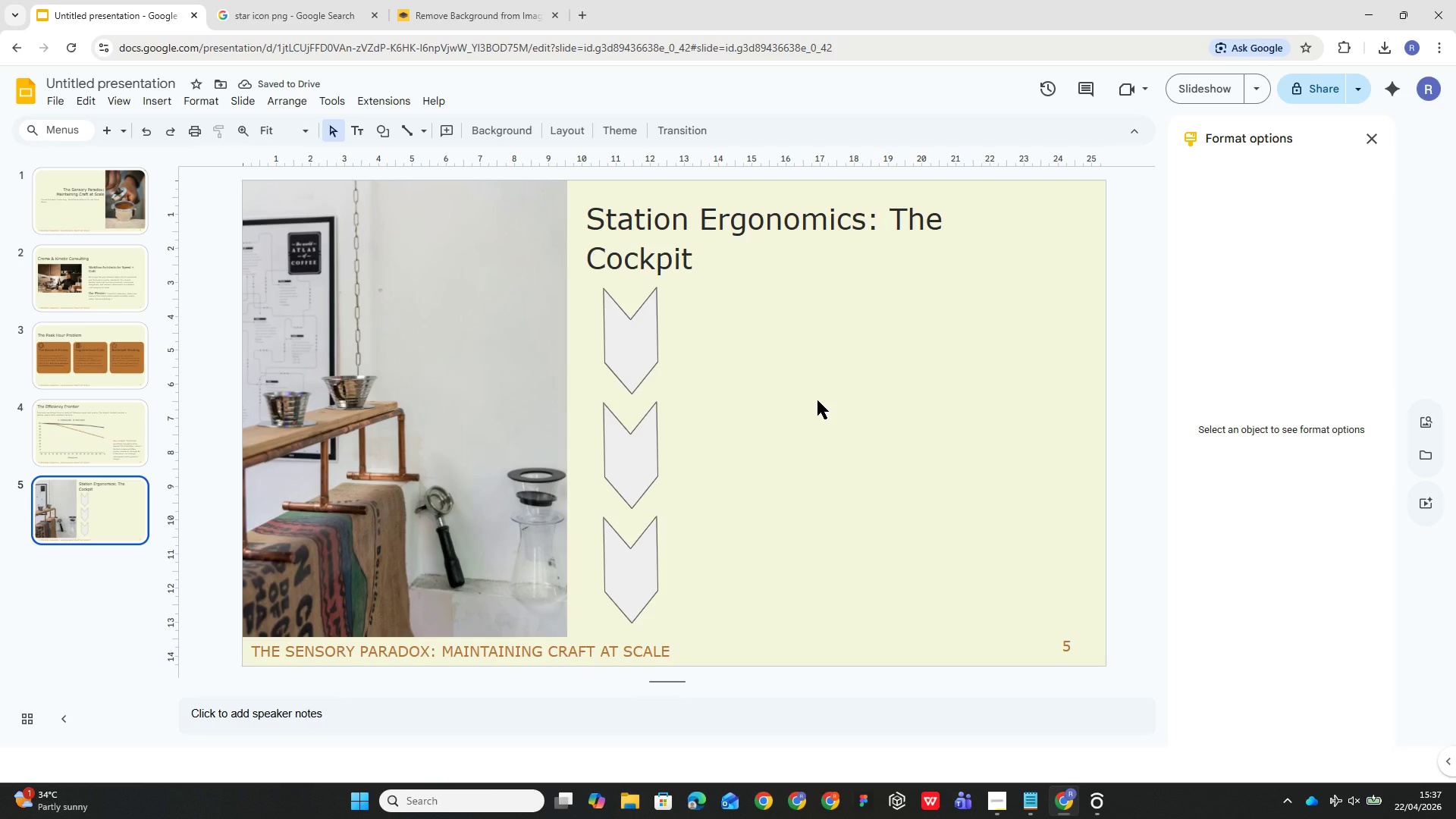 
left_click_drag(start_coordinate=[628, 344], to_coordinate=[601, 337])
 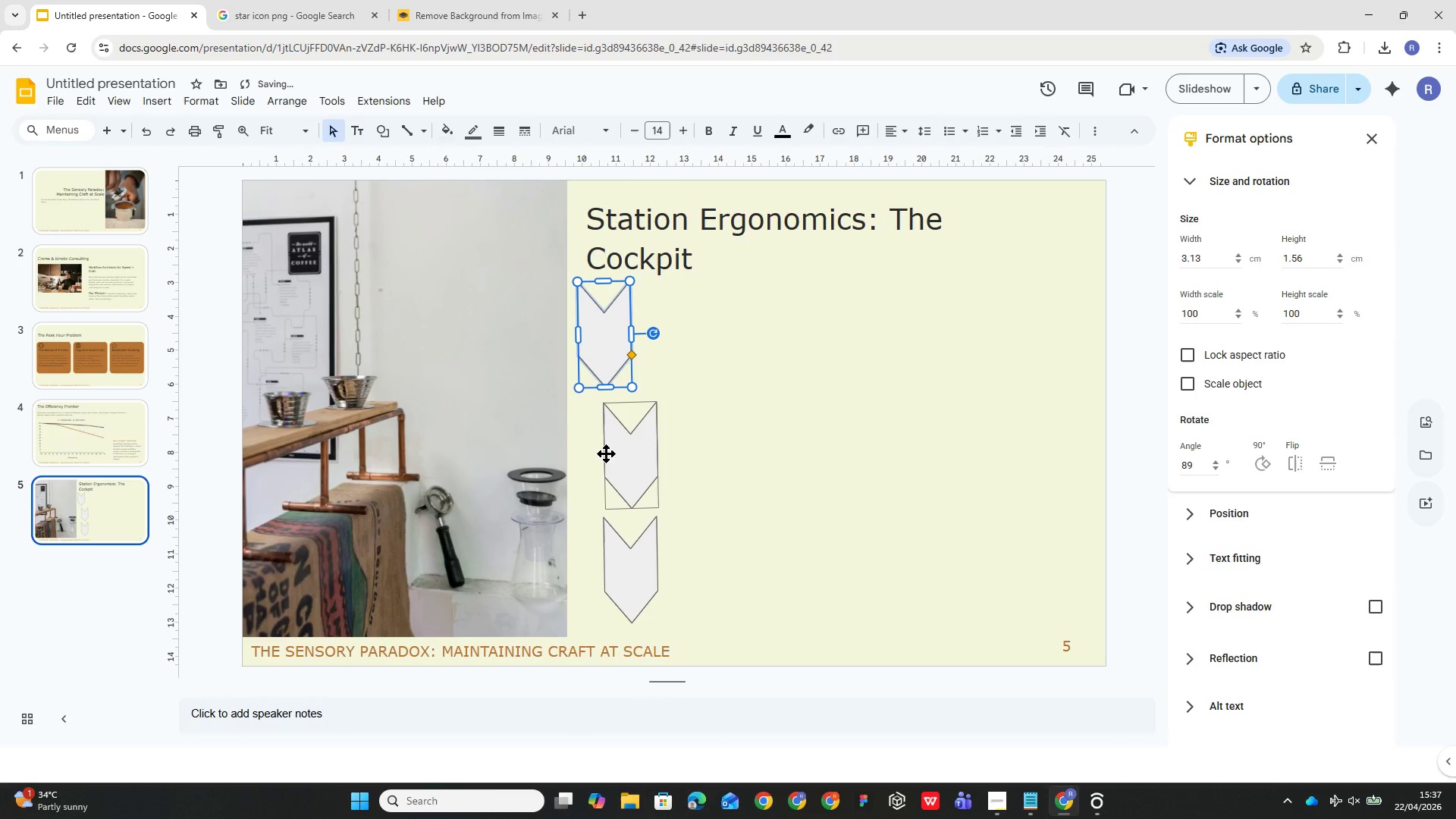 
left_click([618, 453])
 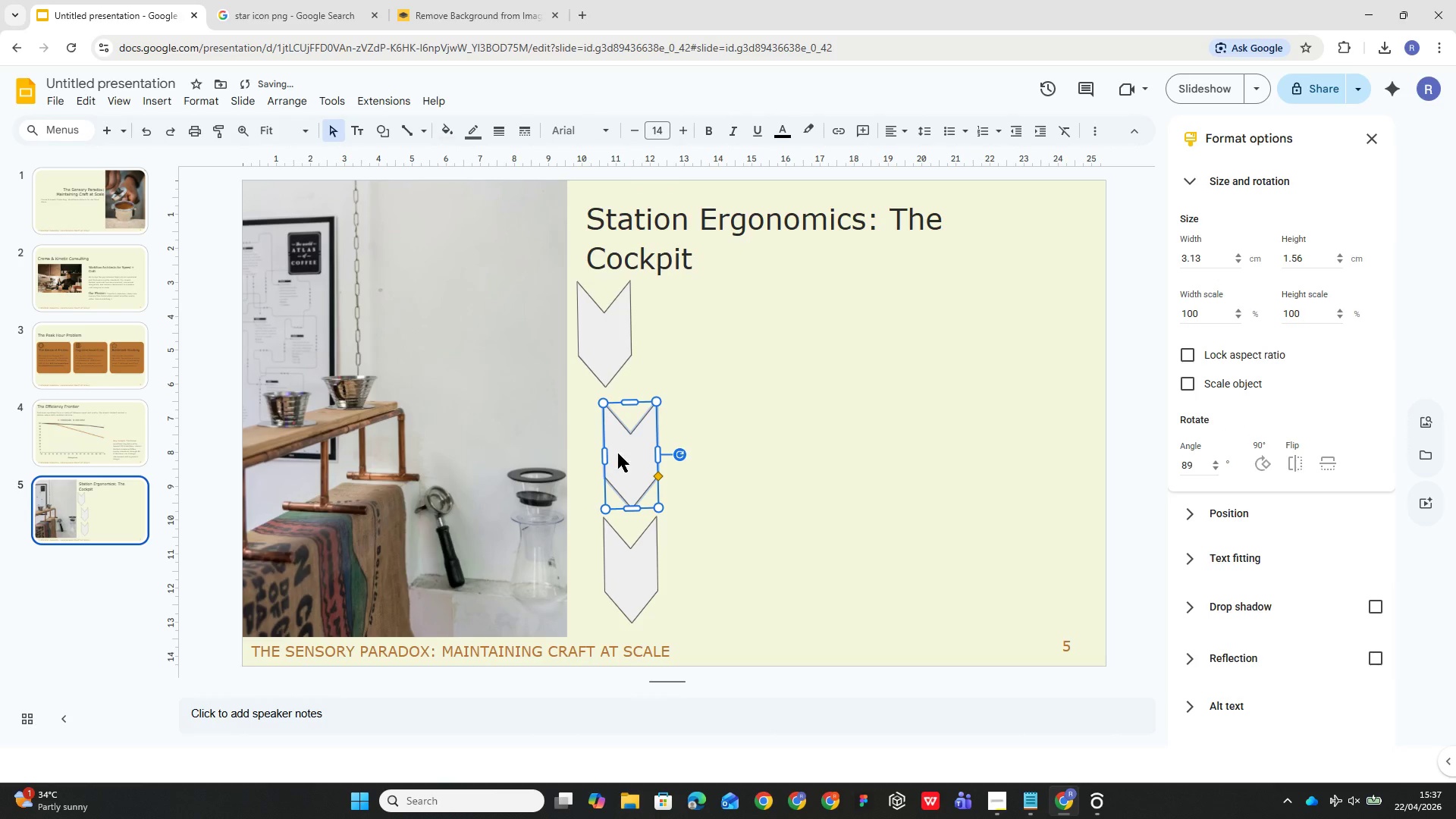 
left_click_drag(start_coordinate=[618, 453], to_coordinate=[594, 447])
 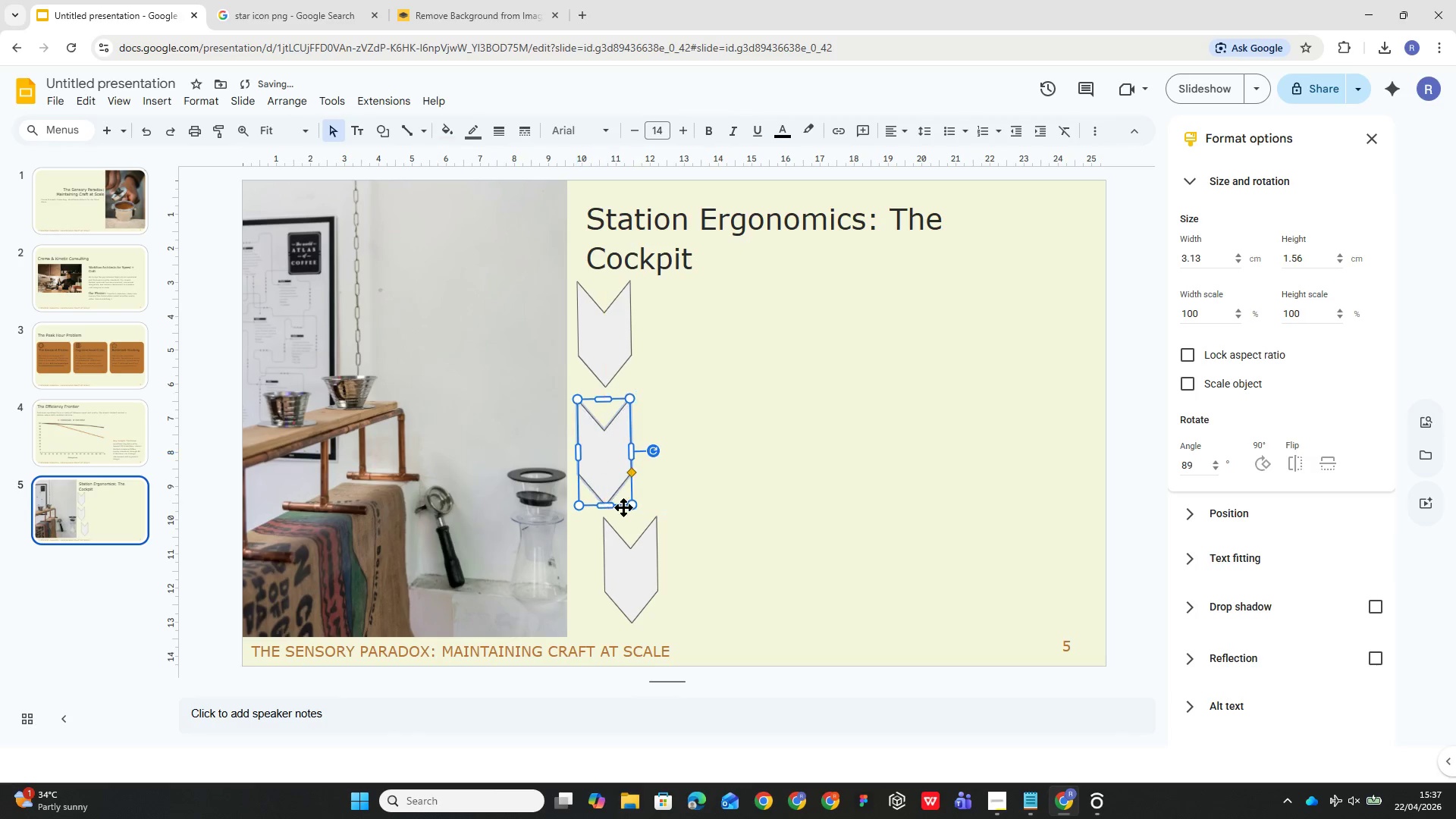 
left_click_drag(start_coordinate=[629, 575], to_coordinate=[605, 580])
 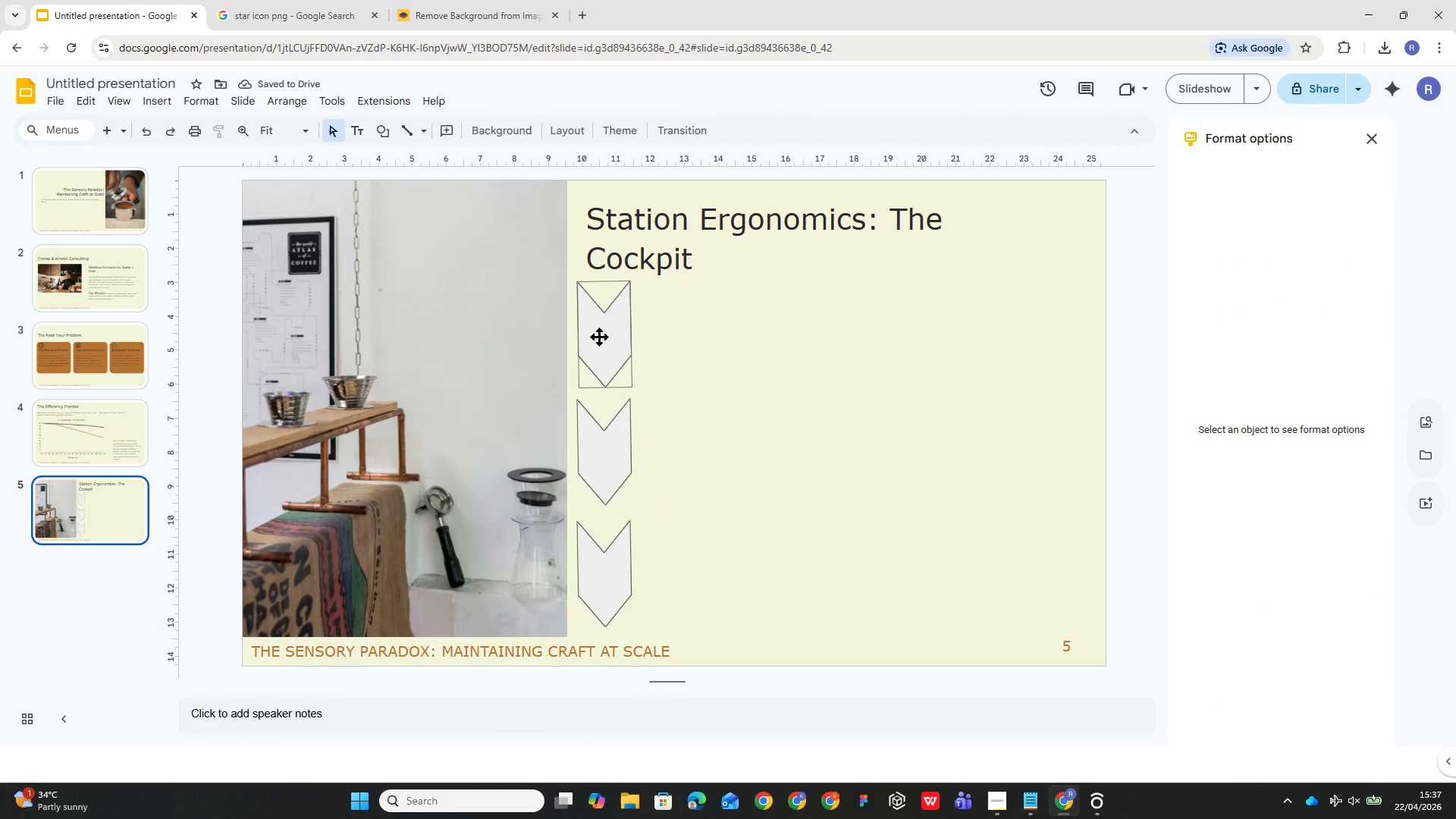 
left_click([599, 338])
 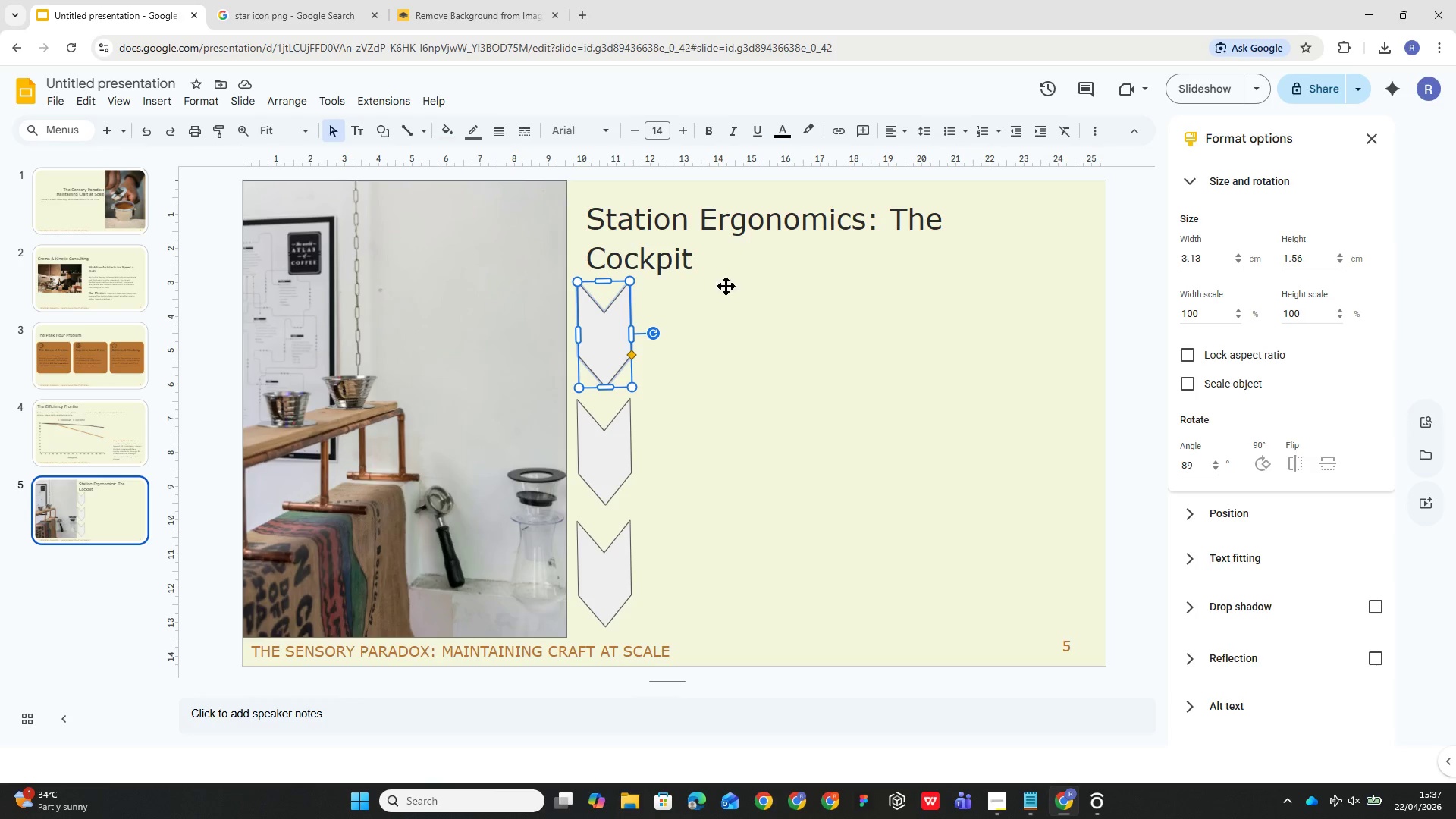 
left_click([789, 358])
 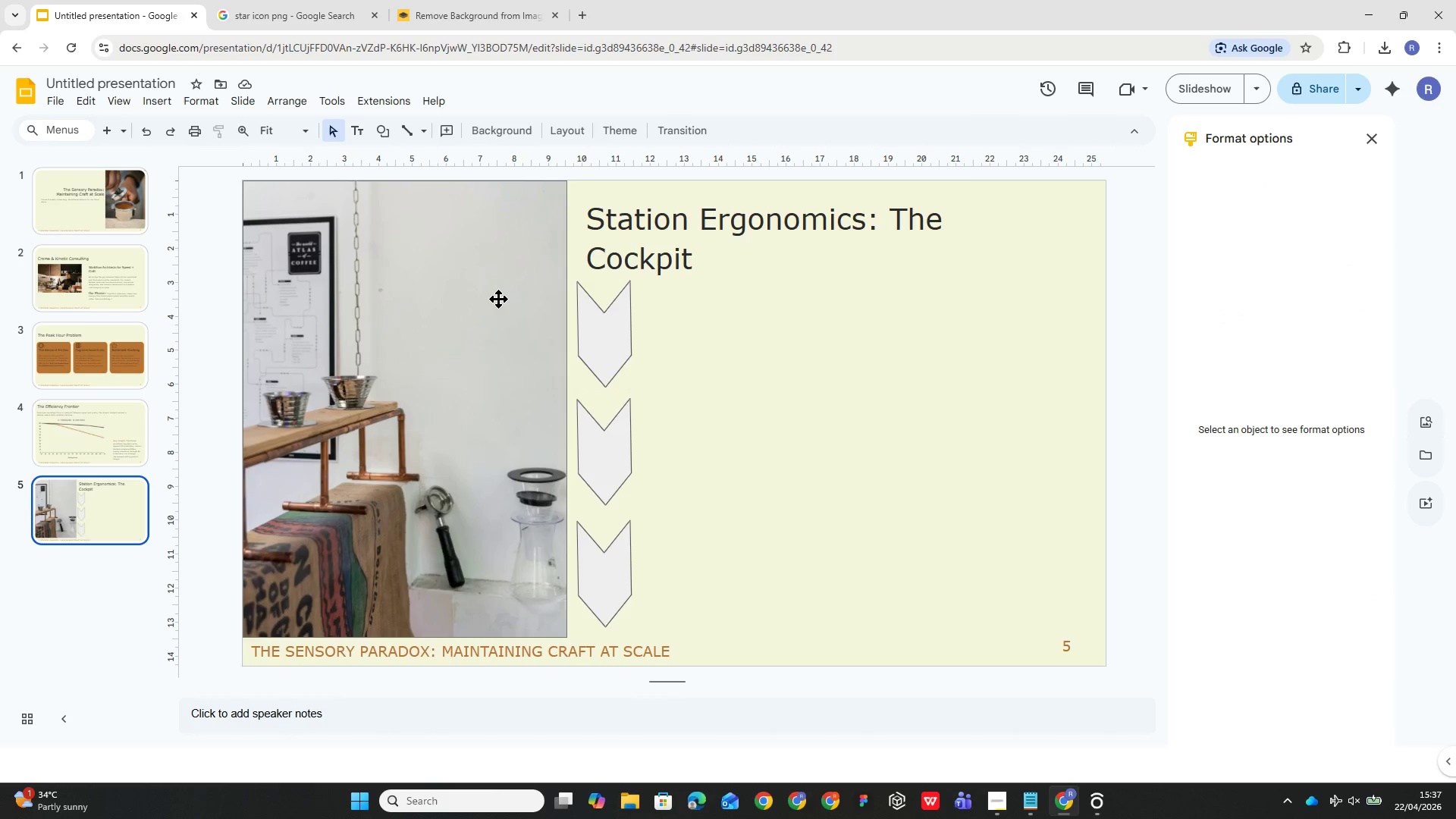 
mouse_move([353, 129])
 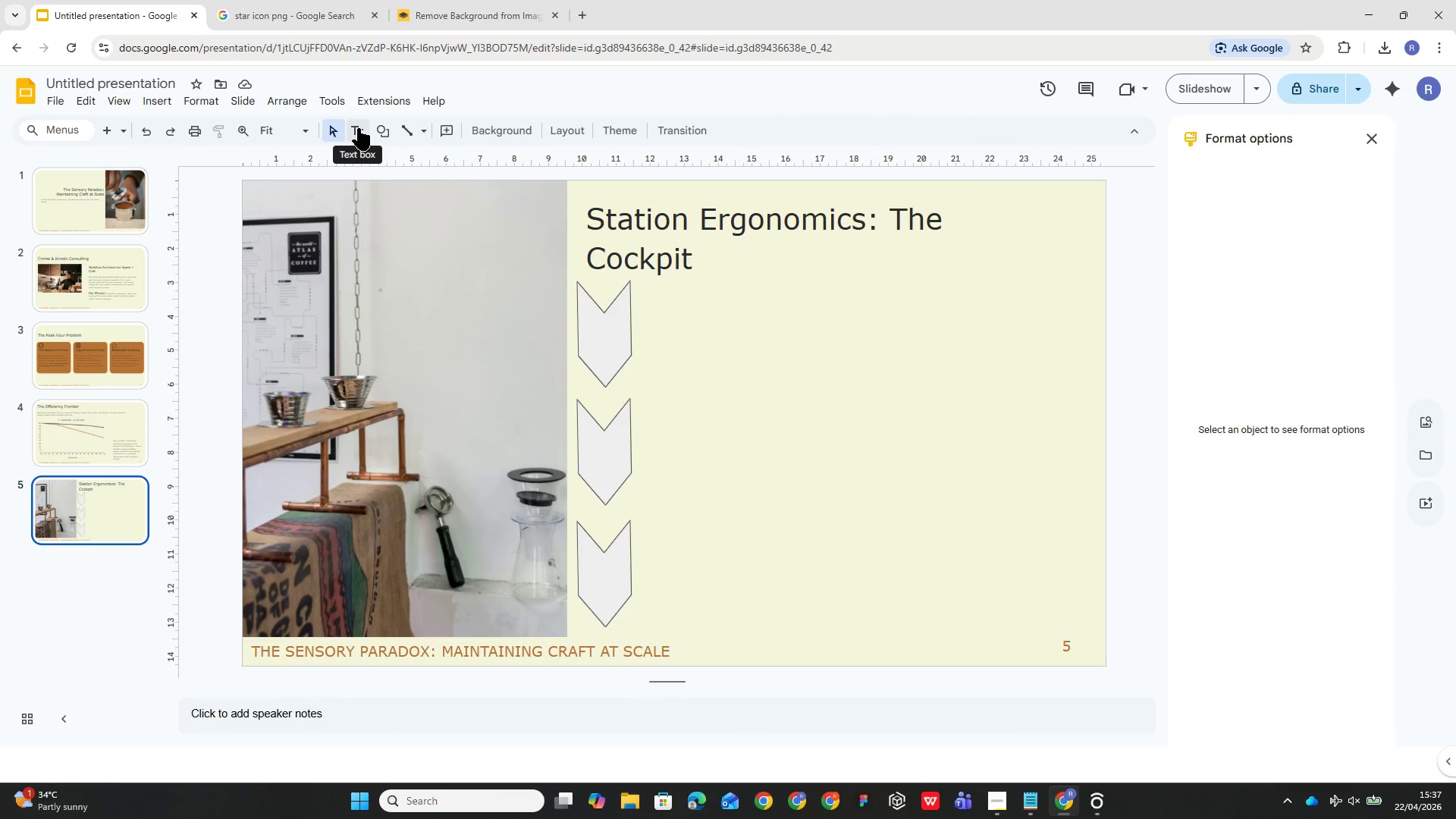 
left_click([358, 128])
 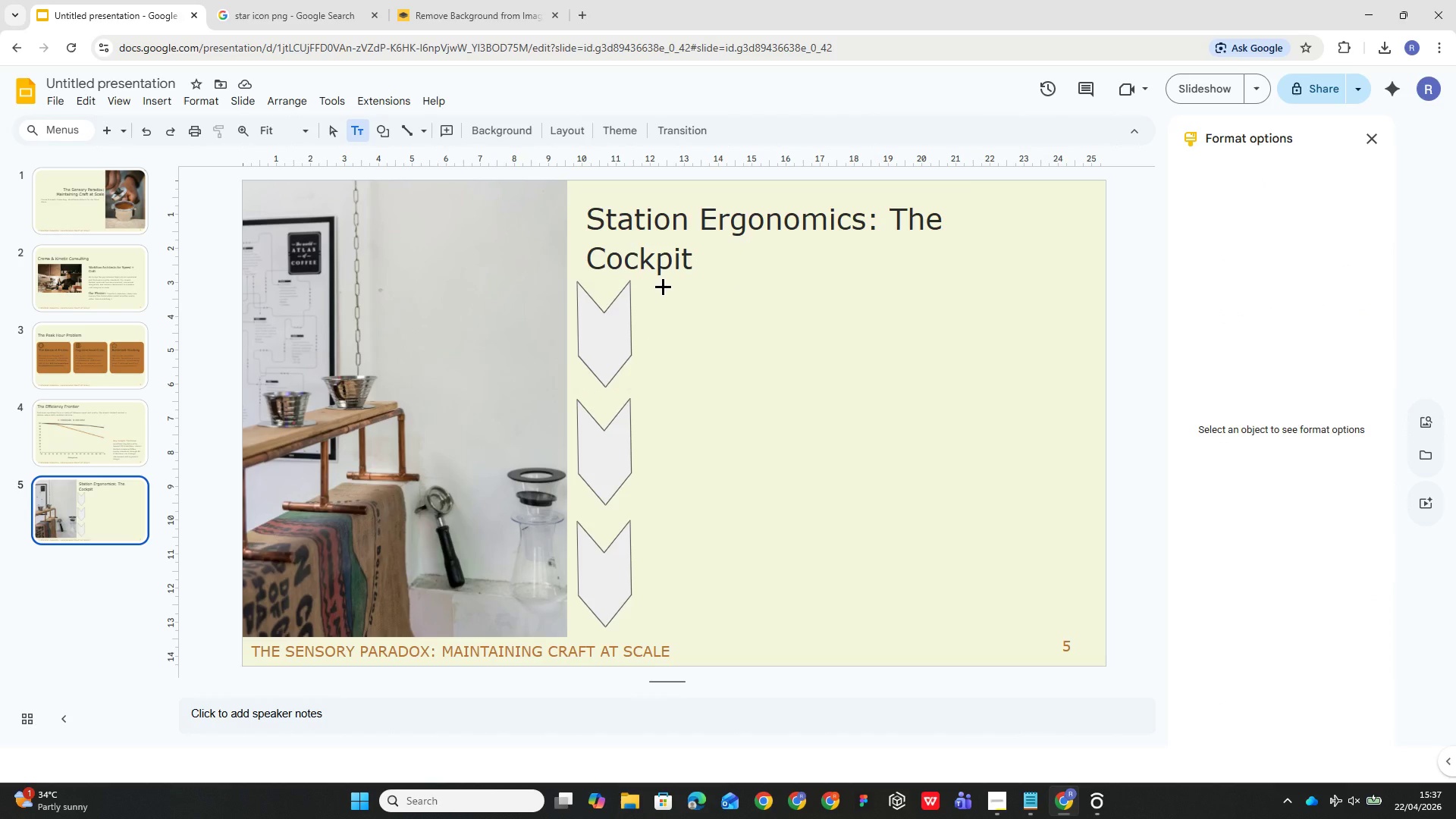 
left_click_drag(start_coordinate=[661, 285], to_coordinate=[1071, 388])
 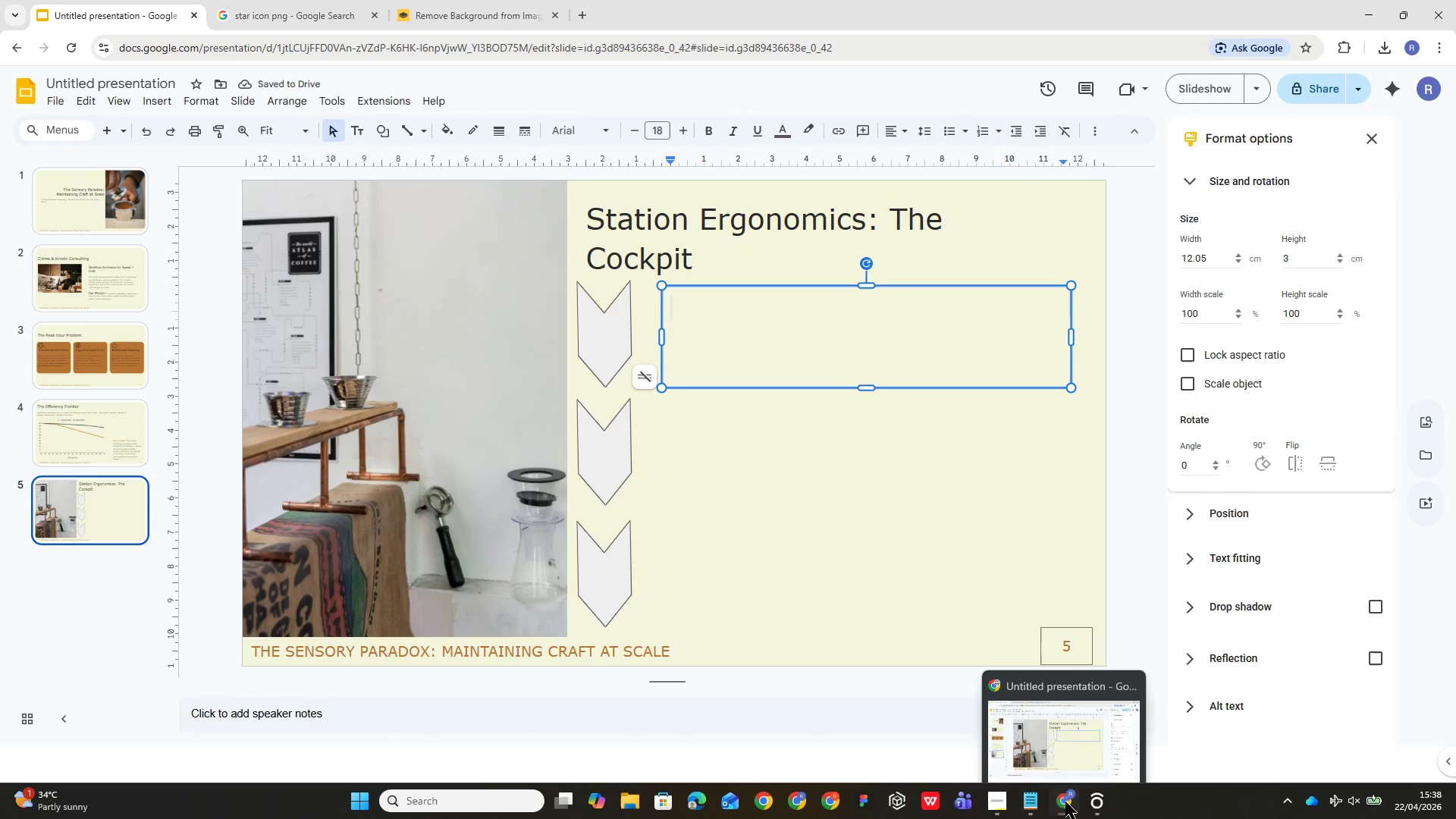 
left_click([1063, 799])
 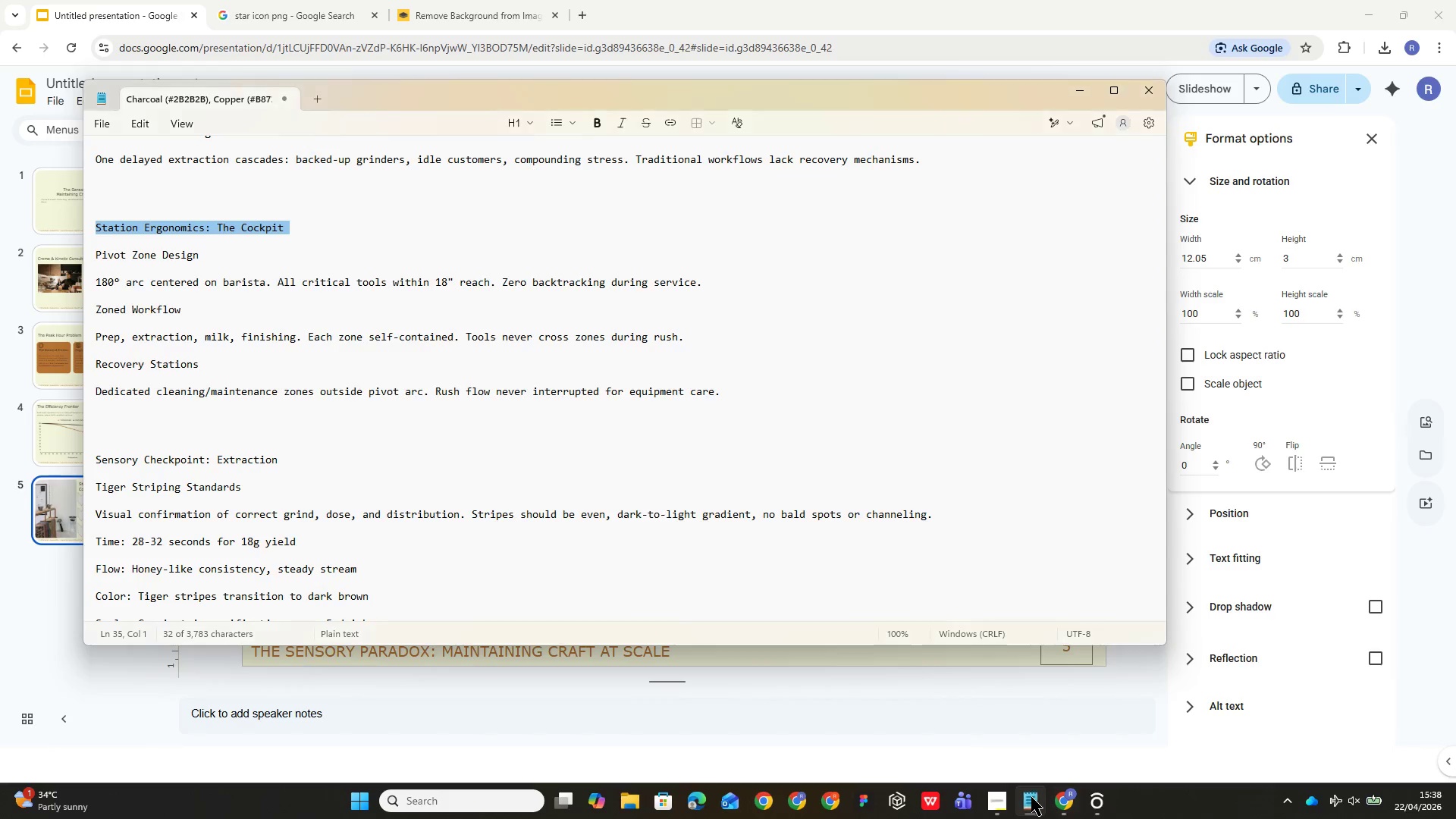 
mouse_move([170, 352])
 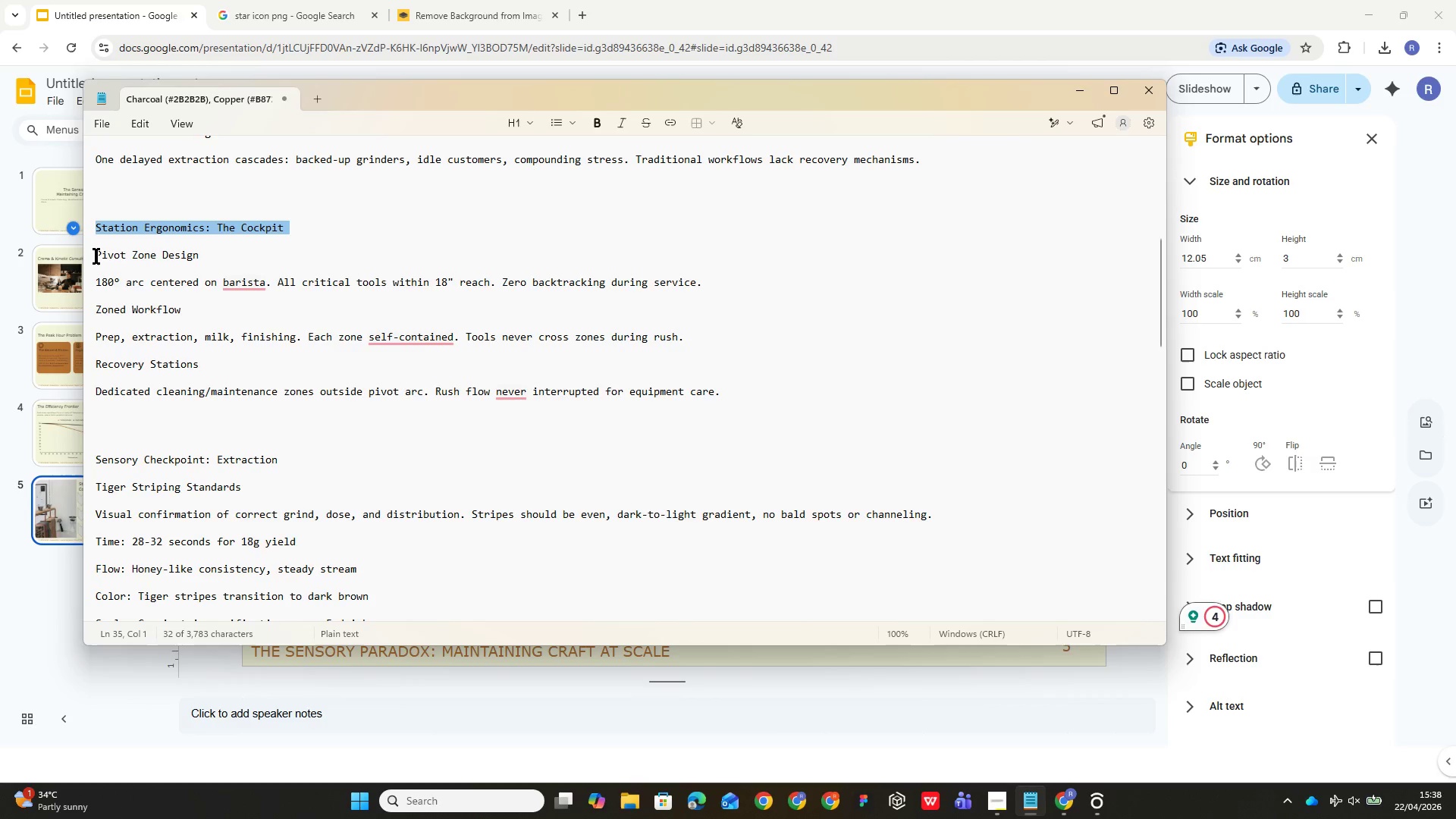 
left_click_drag(start_coordinate=[95, 256], to_coordinate=[425, 284])
 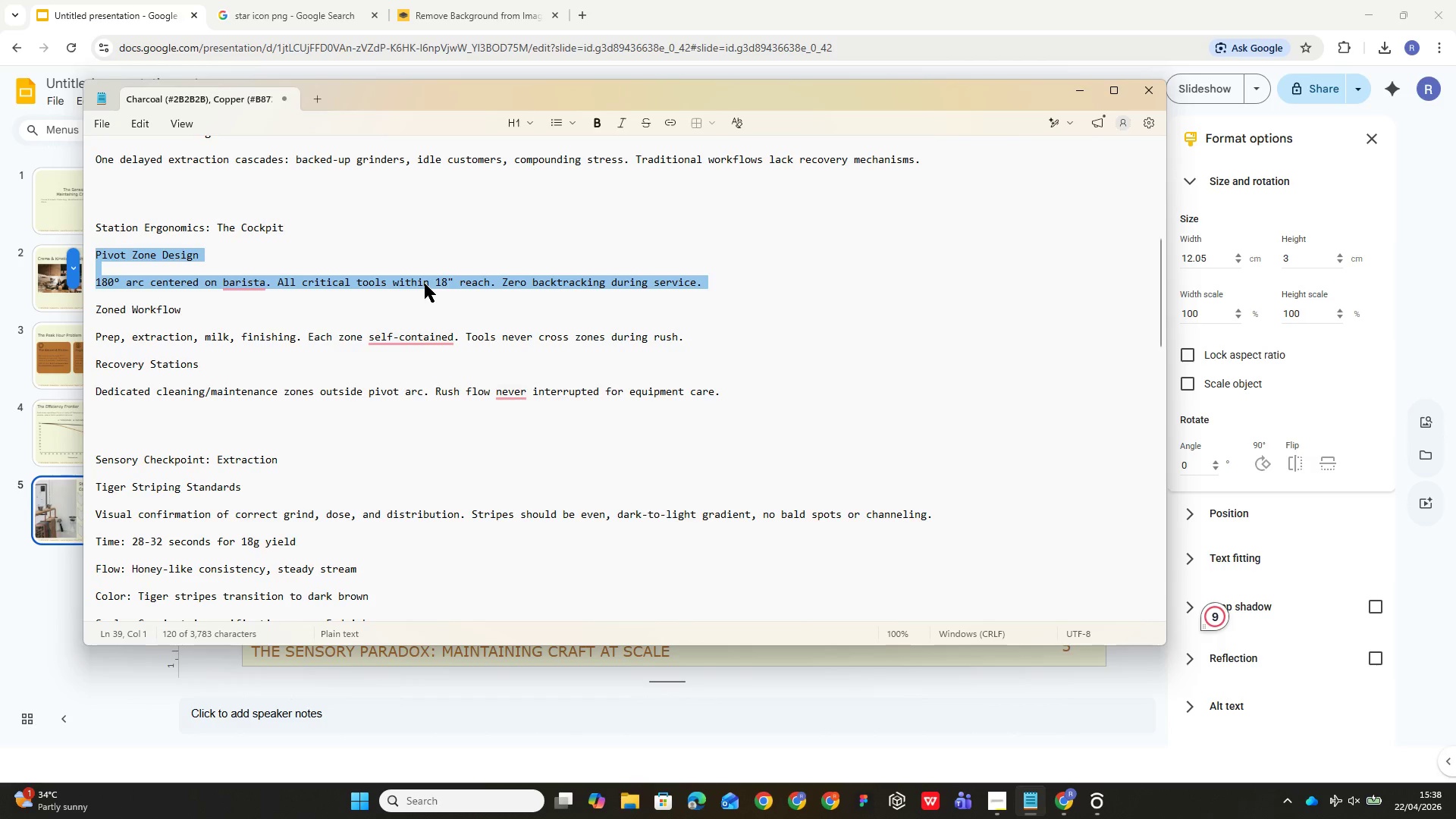 
key(Control+C)
 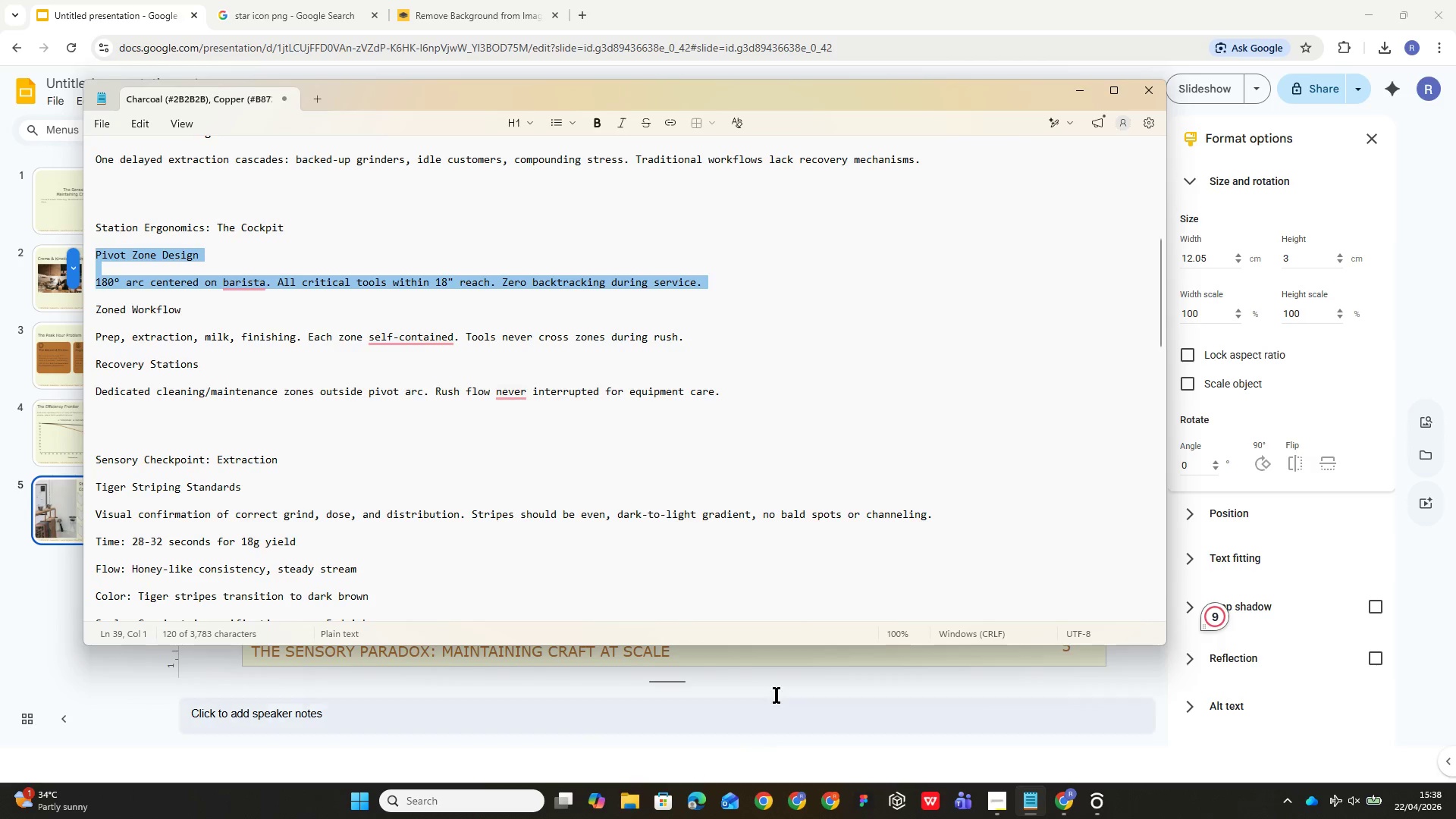 
left_click([784, 682])
 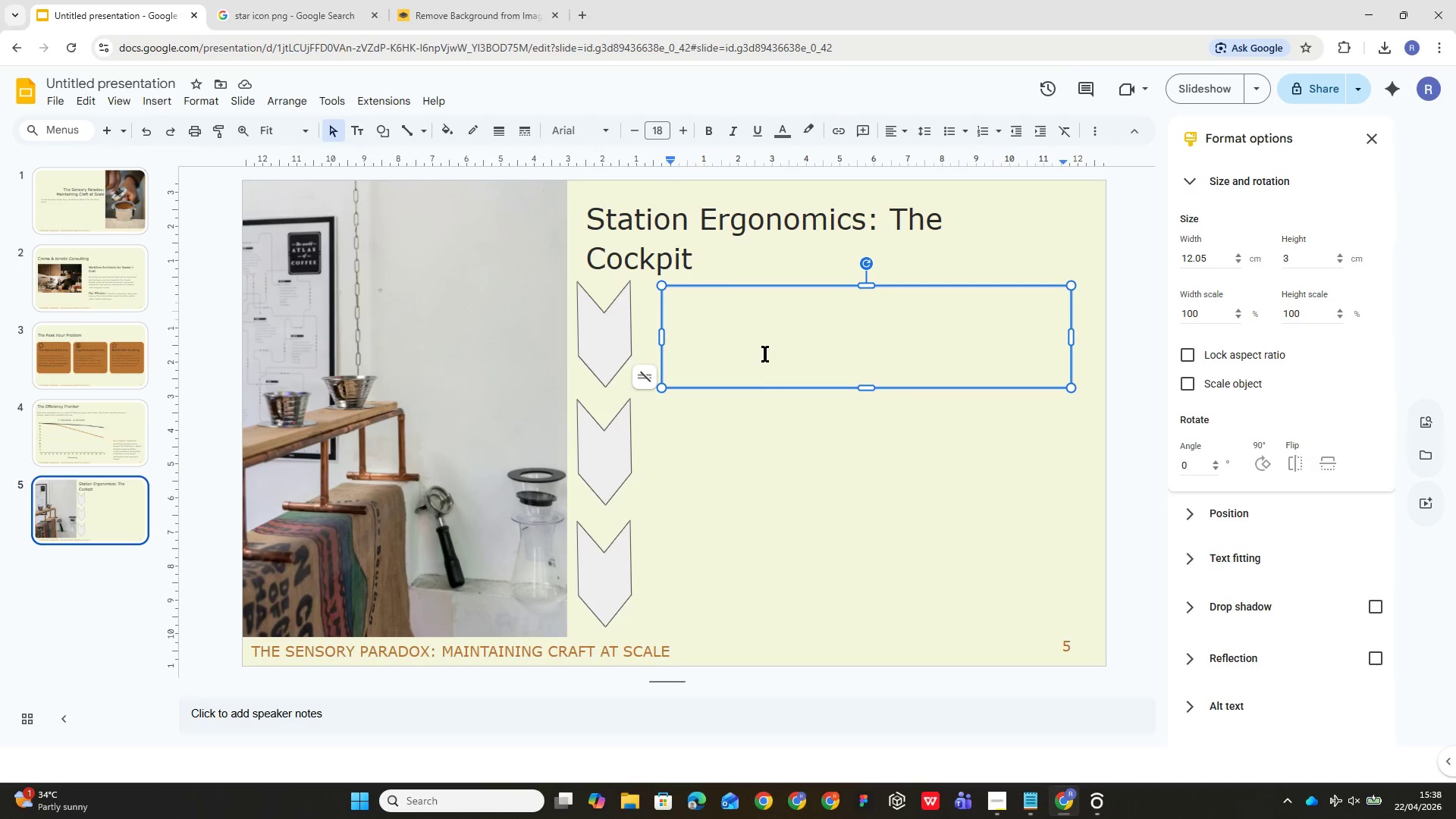 
key(Control+V)
 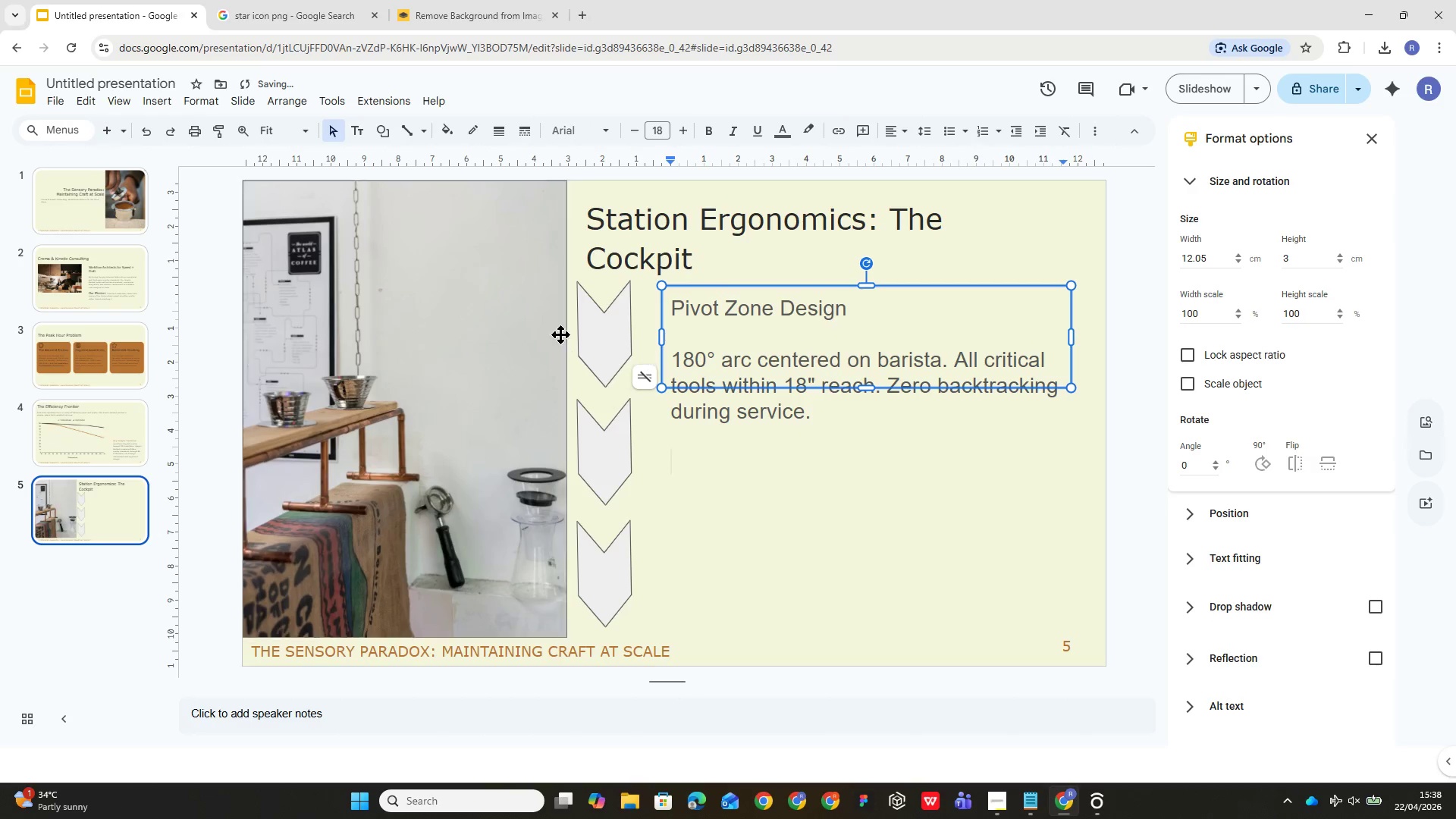 
key(Control+A)
 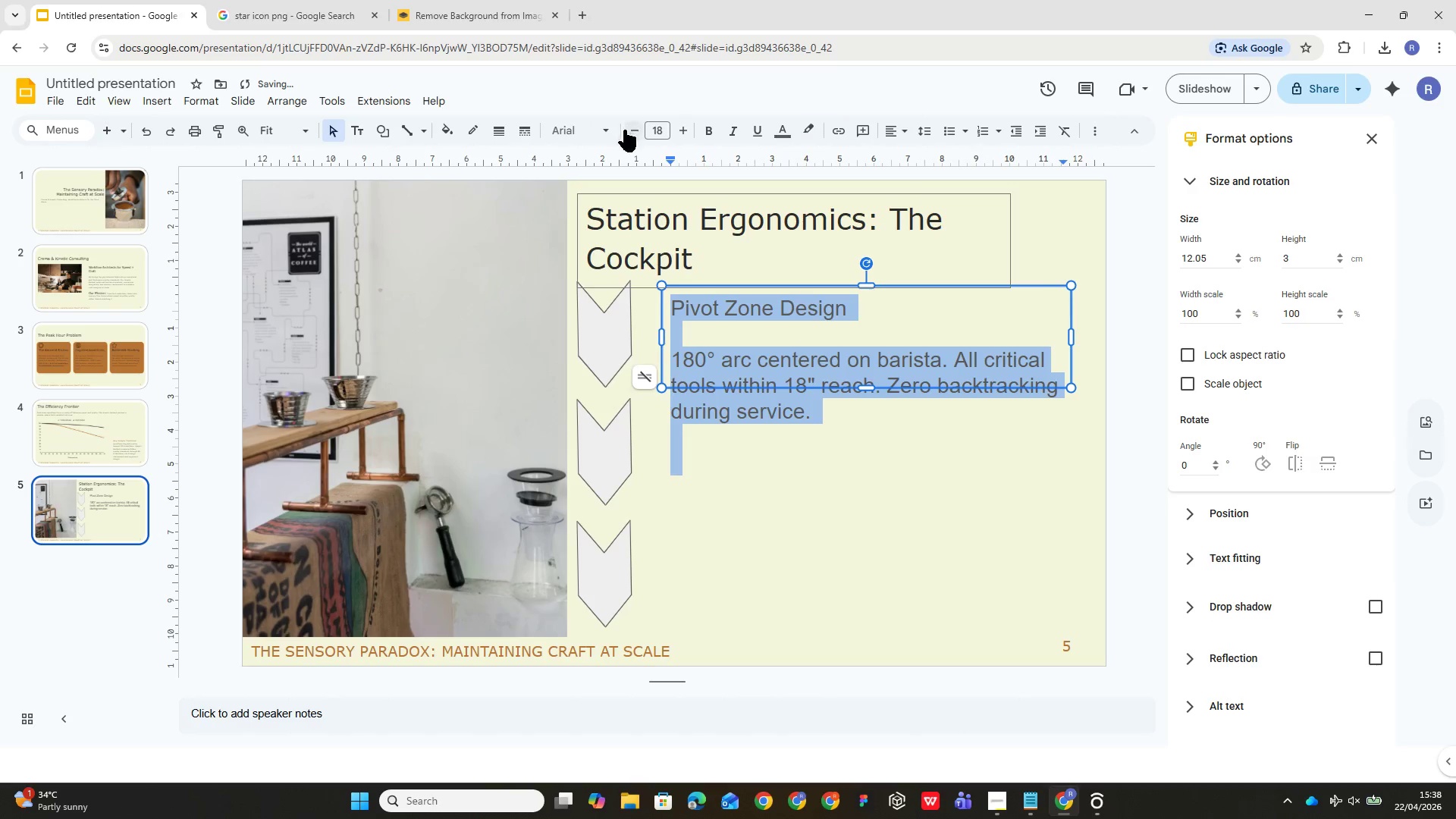 
left_click([605, 129])
 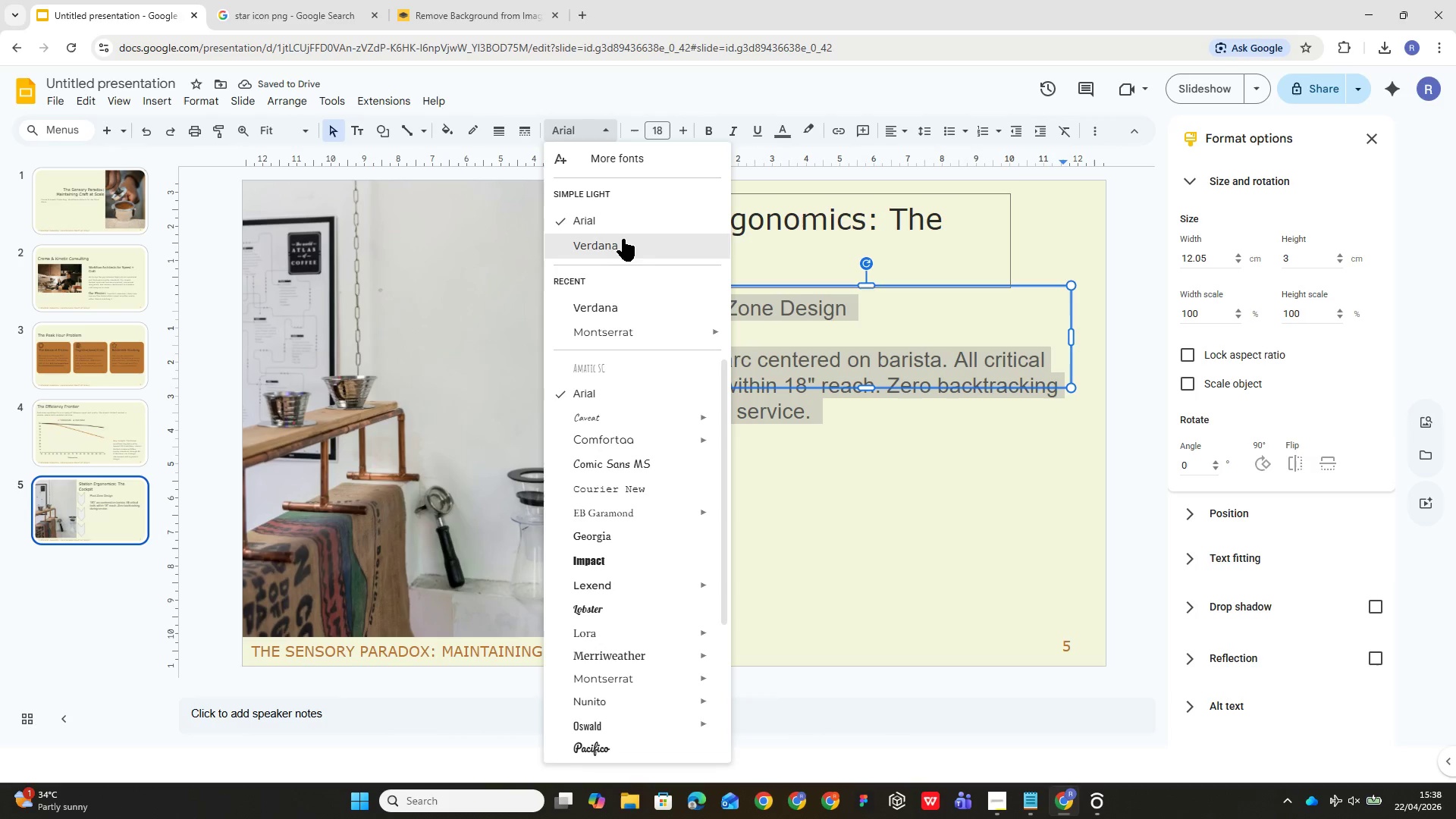 
left_click([625, 243])
 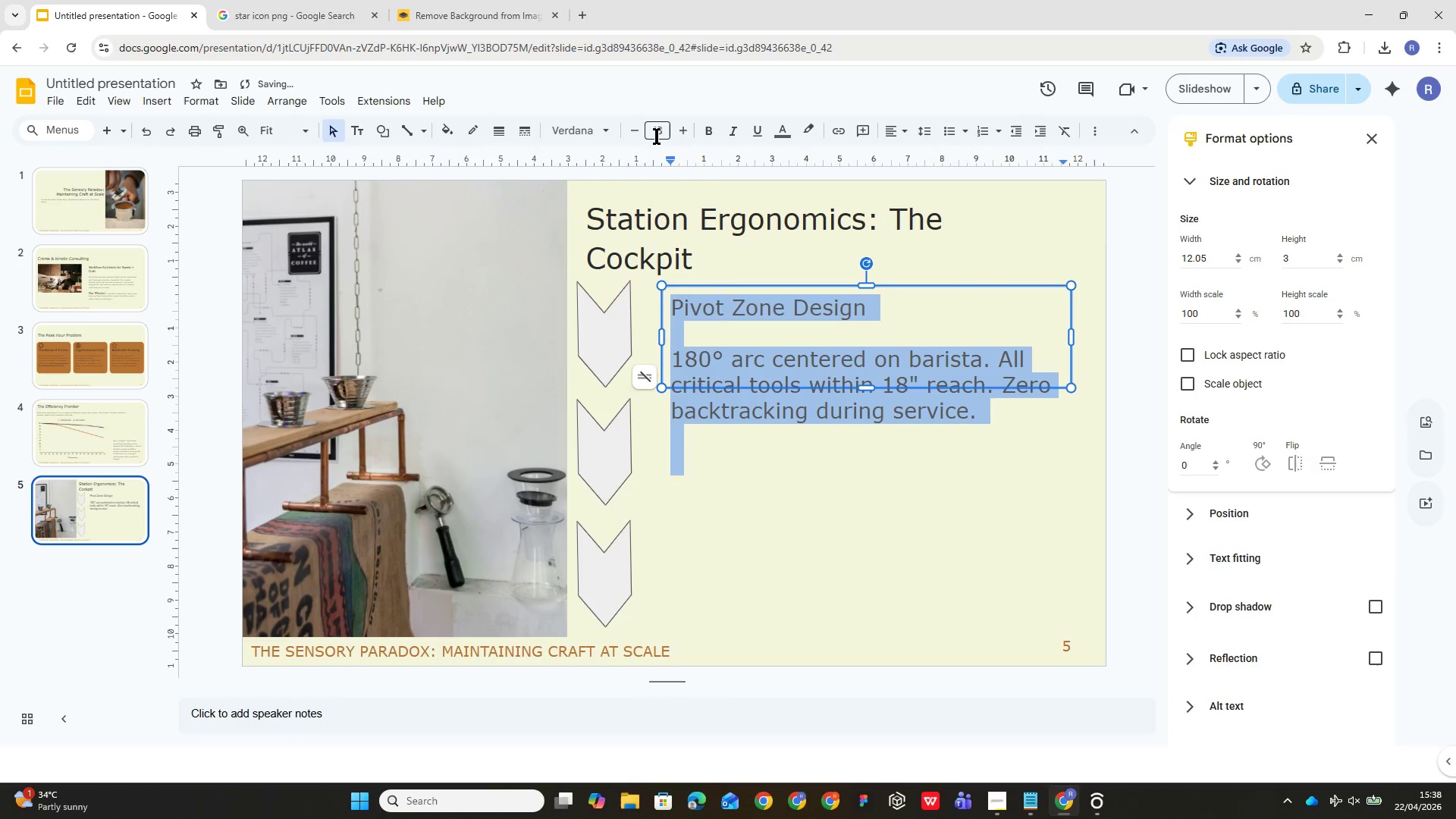 
left_click([655, 133])
 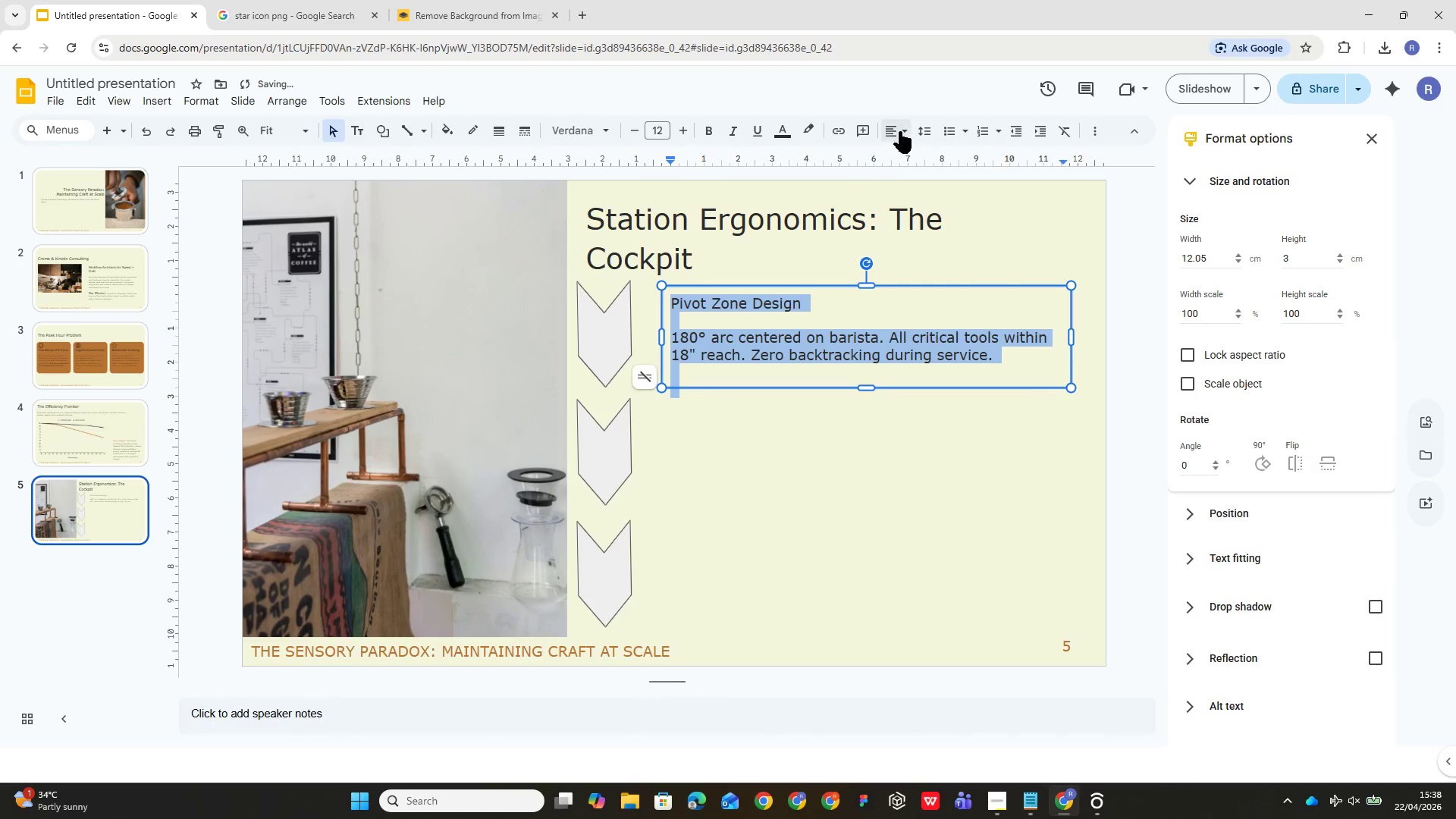 
wait(5.75)
 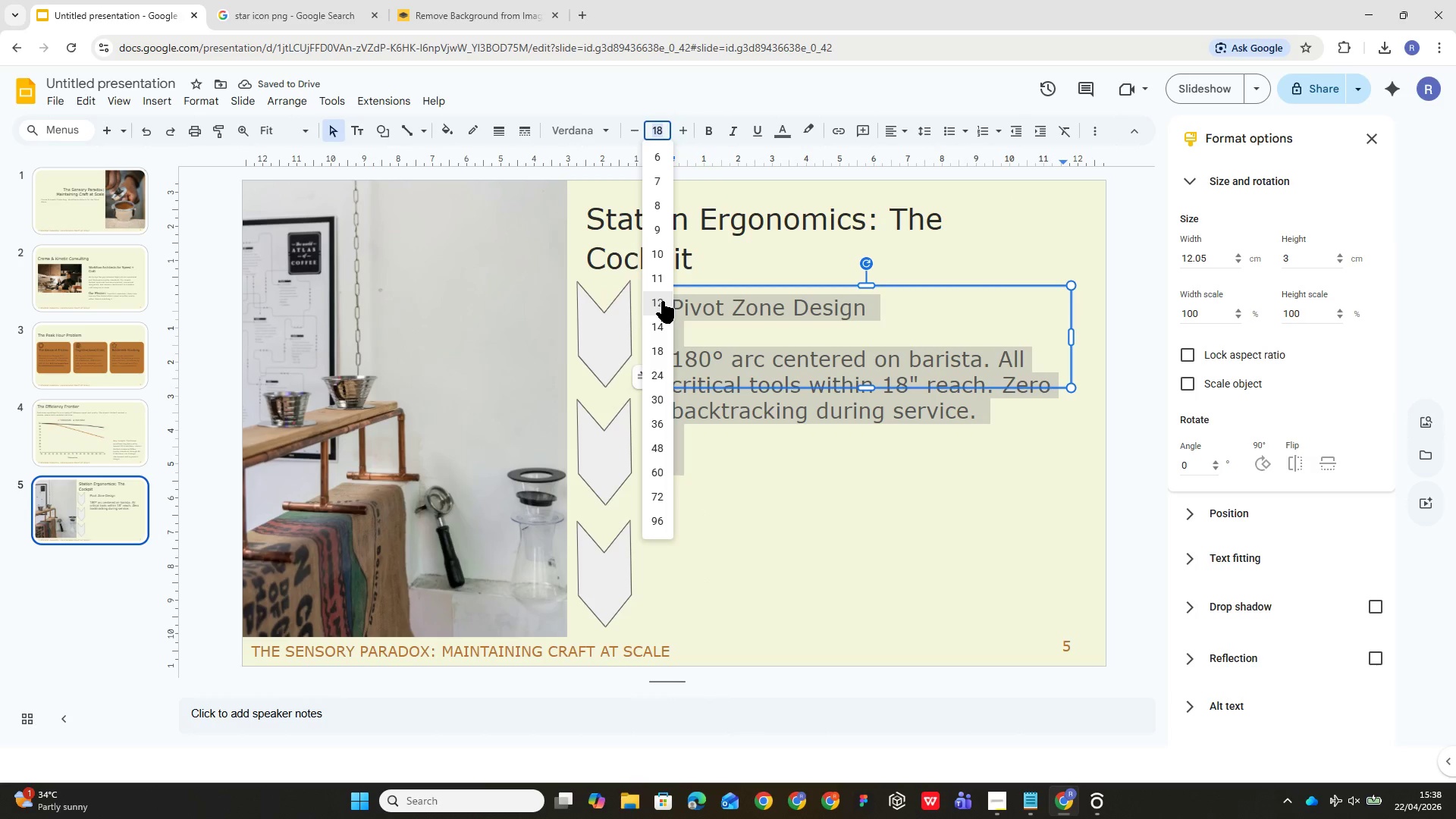 
left_click([942, 184])
 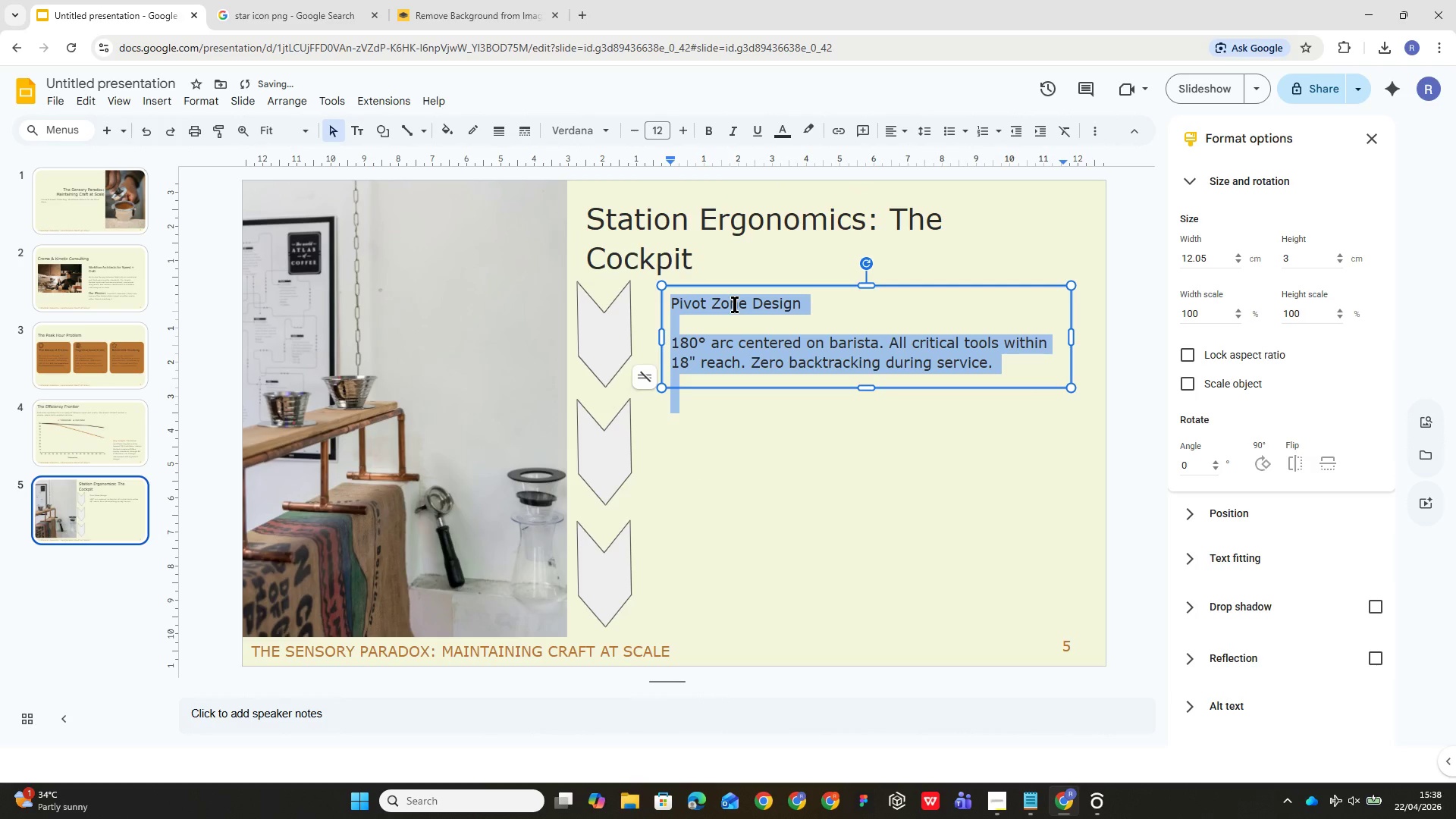 
double_click([735, 304])
 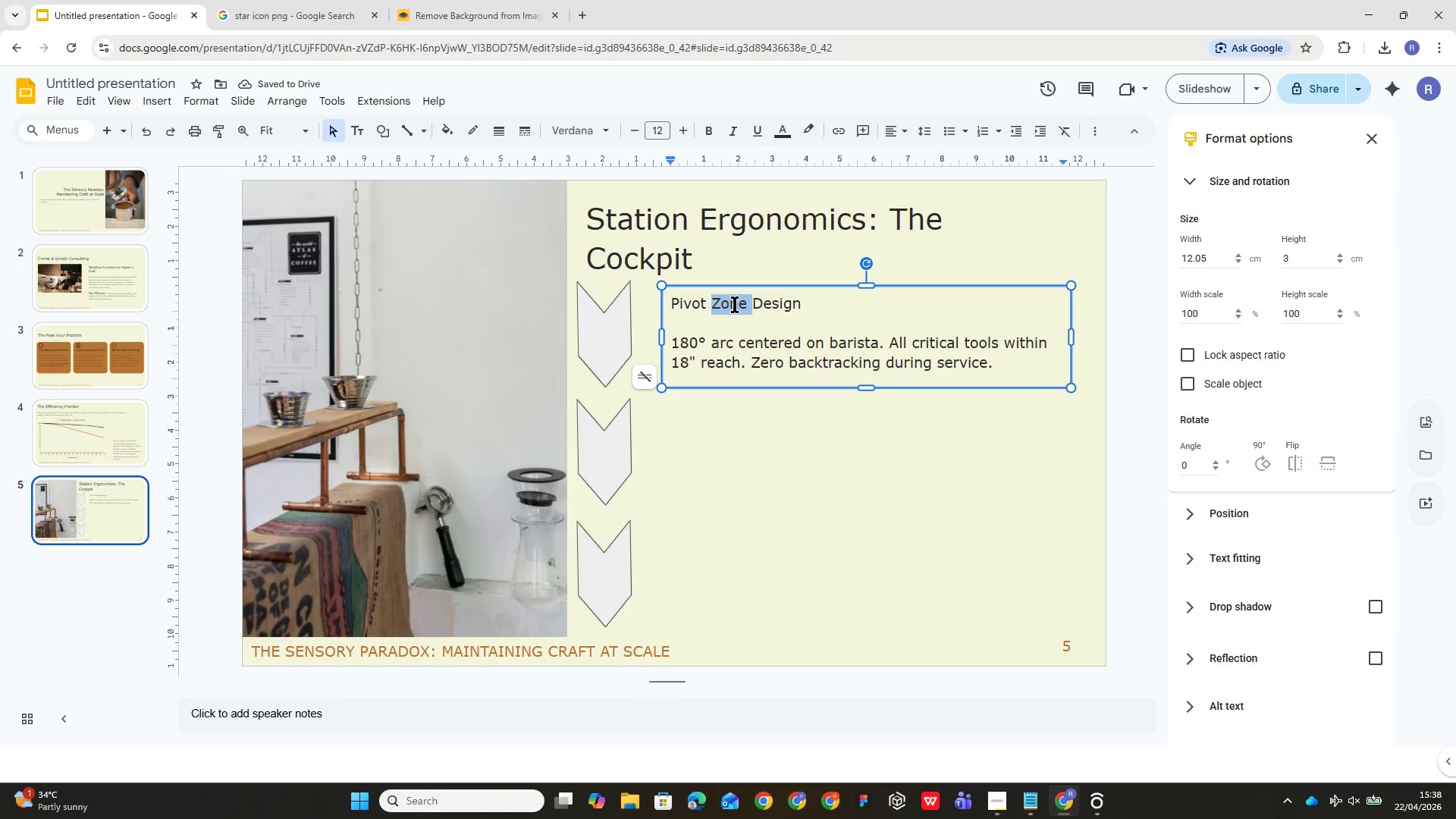 
triple_click([735, 304])
 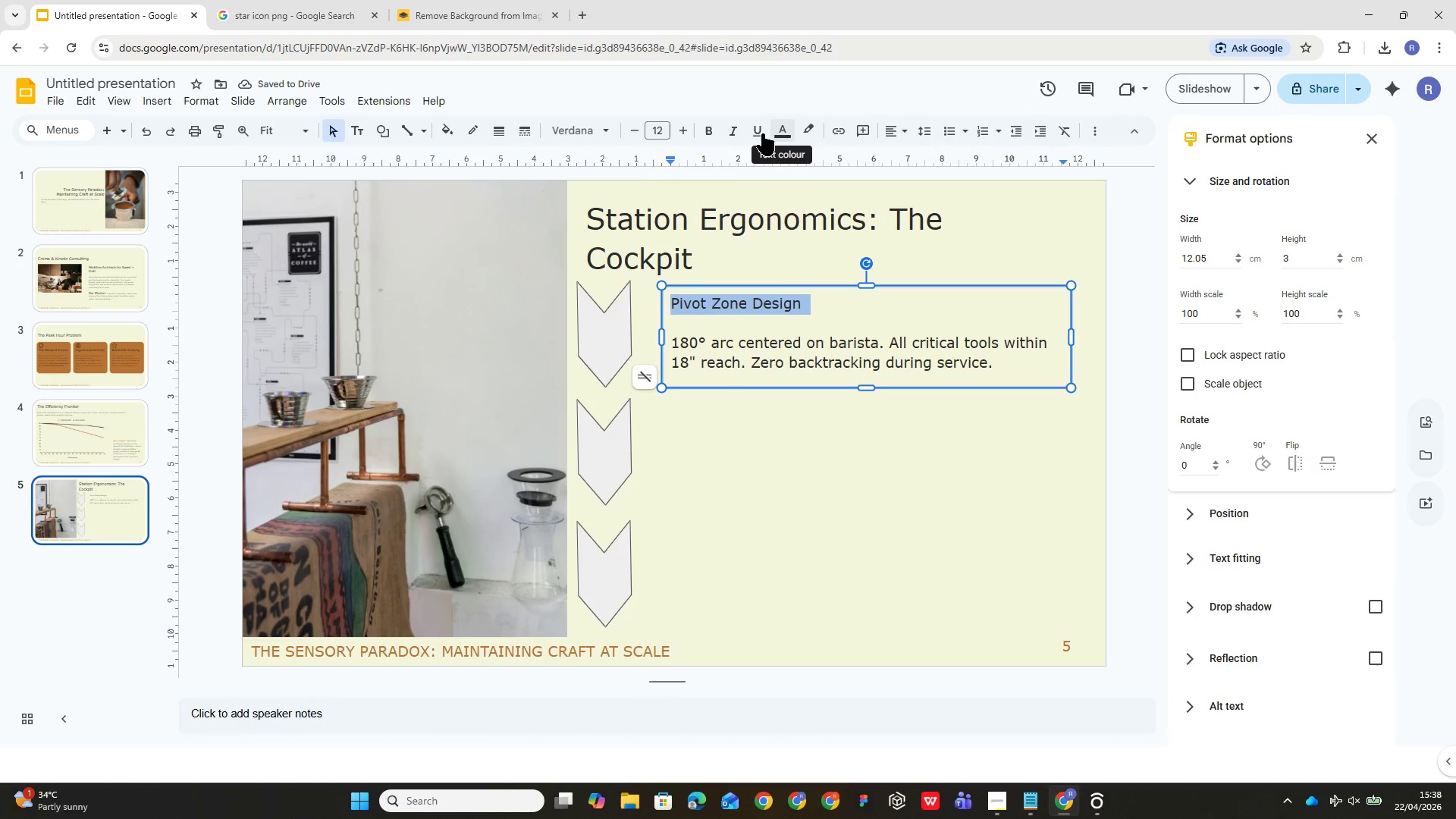 
left_click([658, 127])
 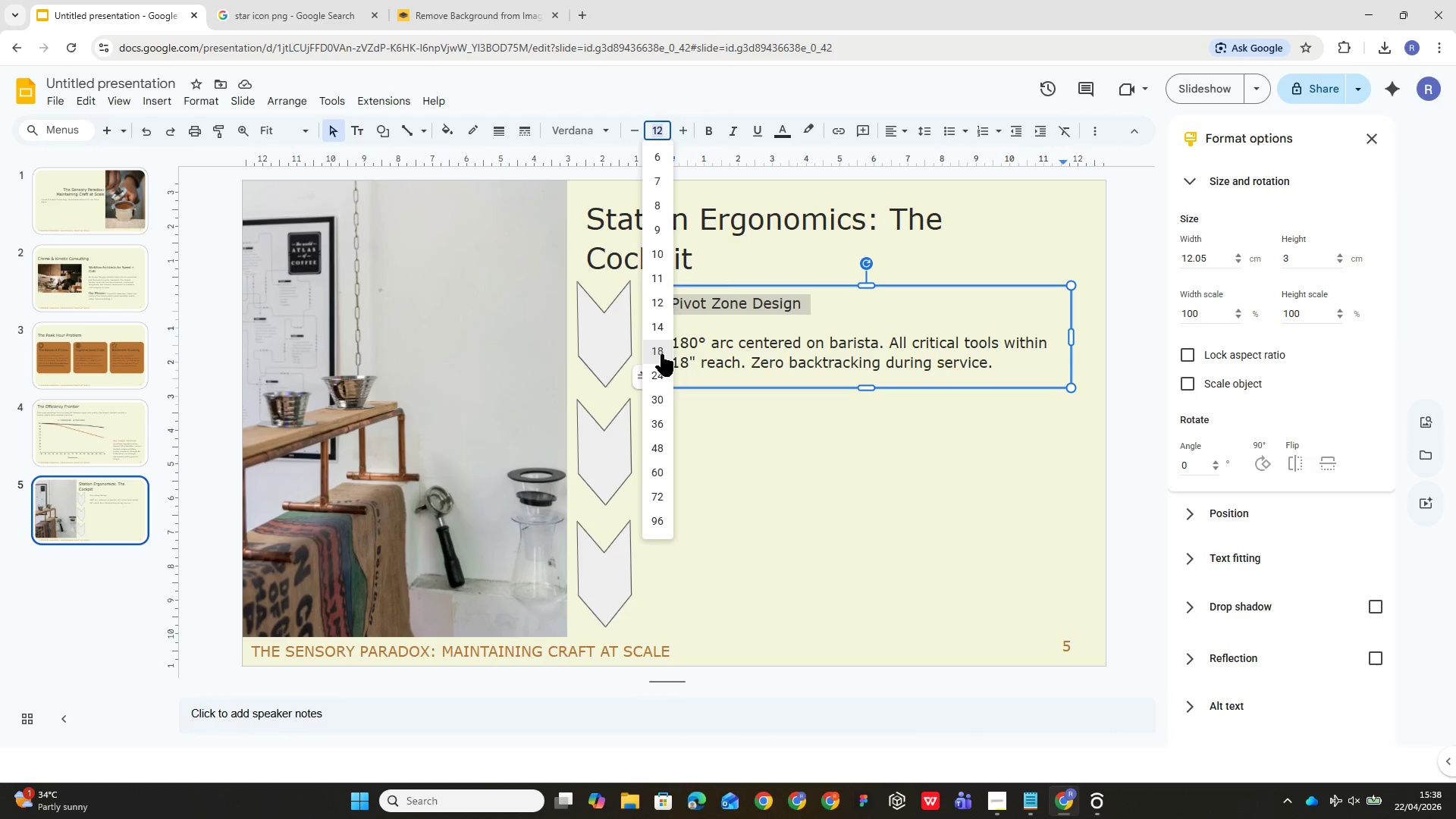 
left_click([661, 350])
 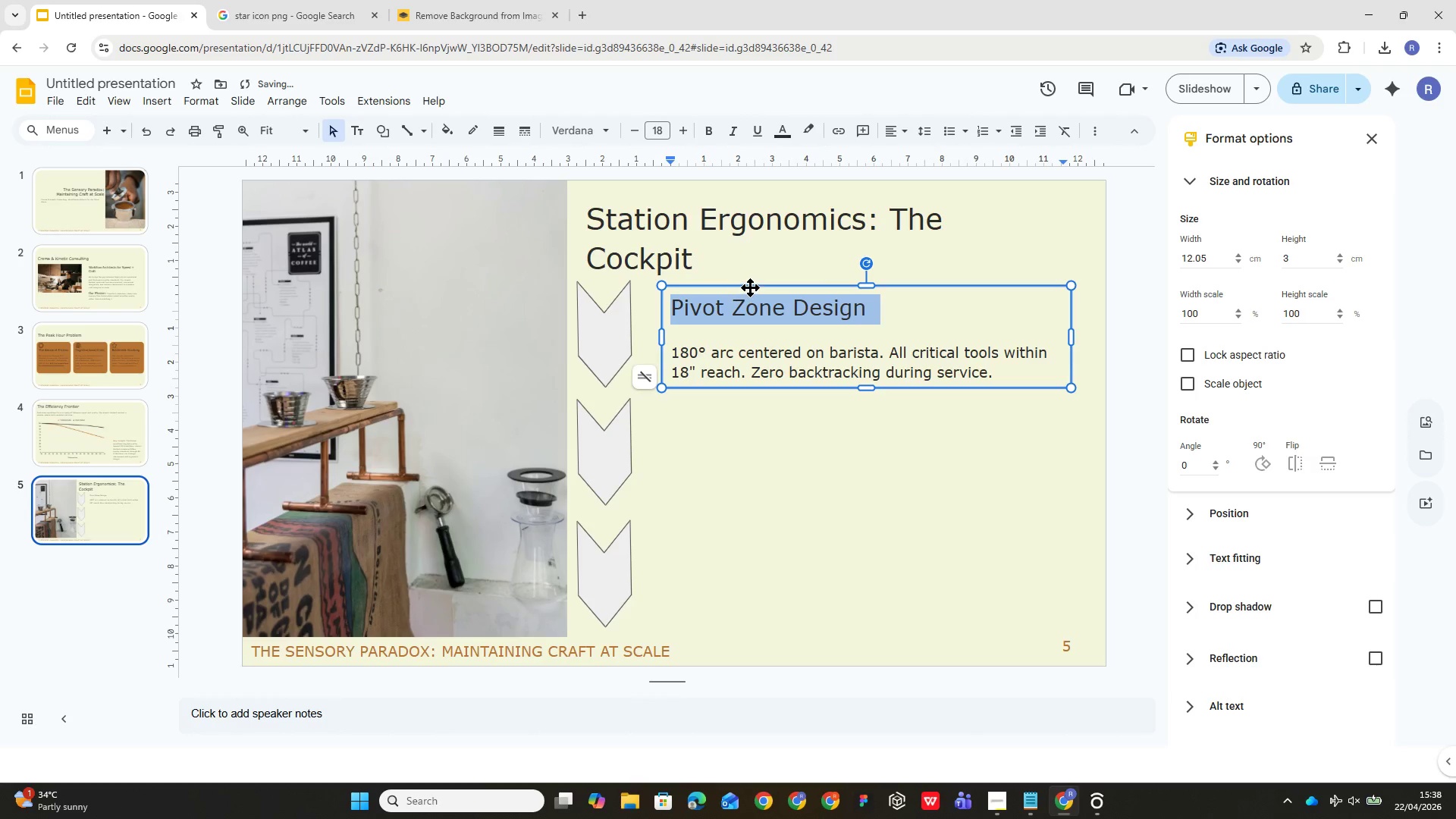 
left_click_drag(start_coordinate=[750, 287], to_coordinate=[750, 281])
 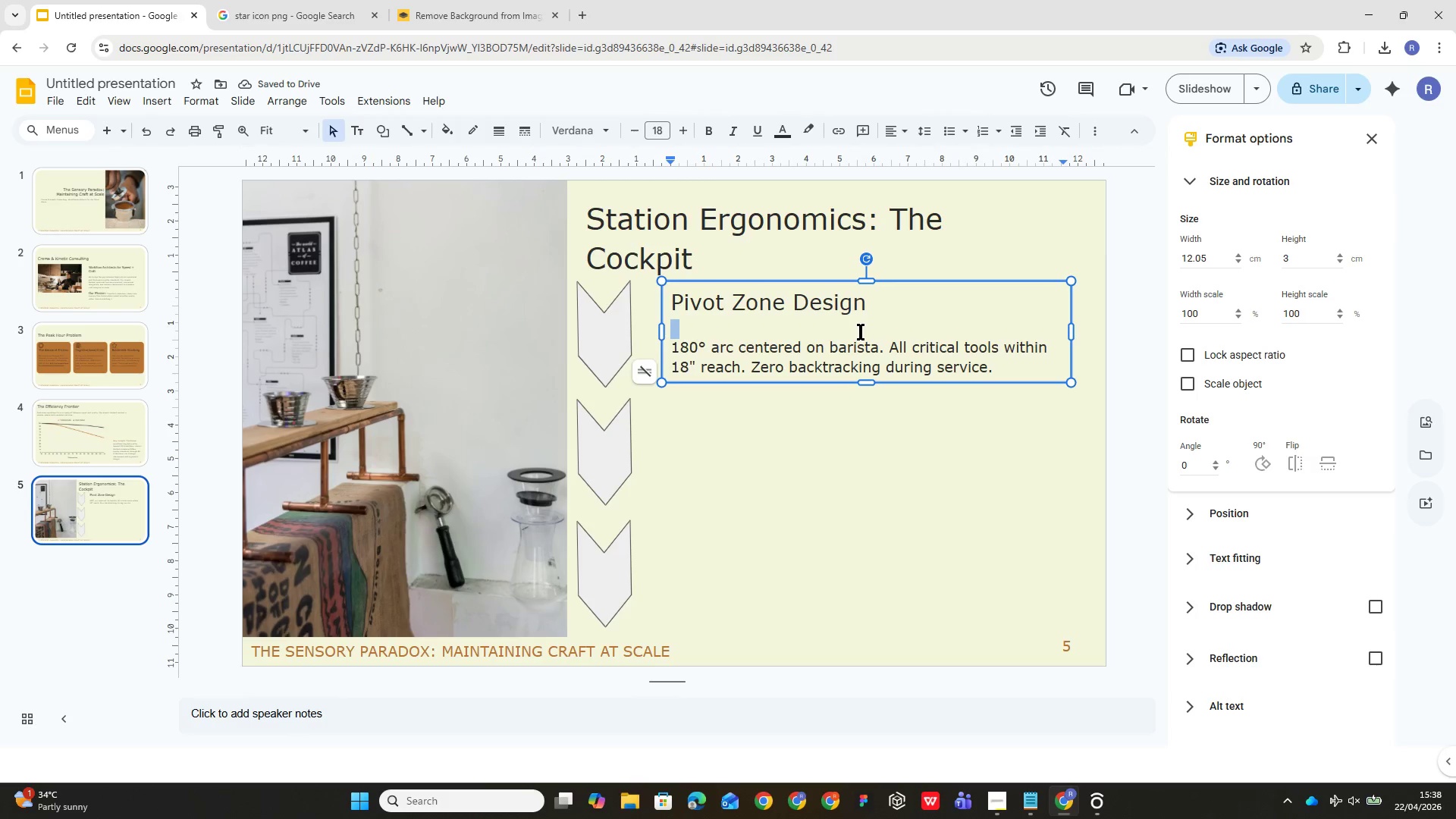 
left_click([827, 289])
 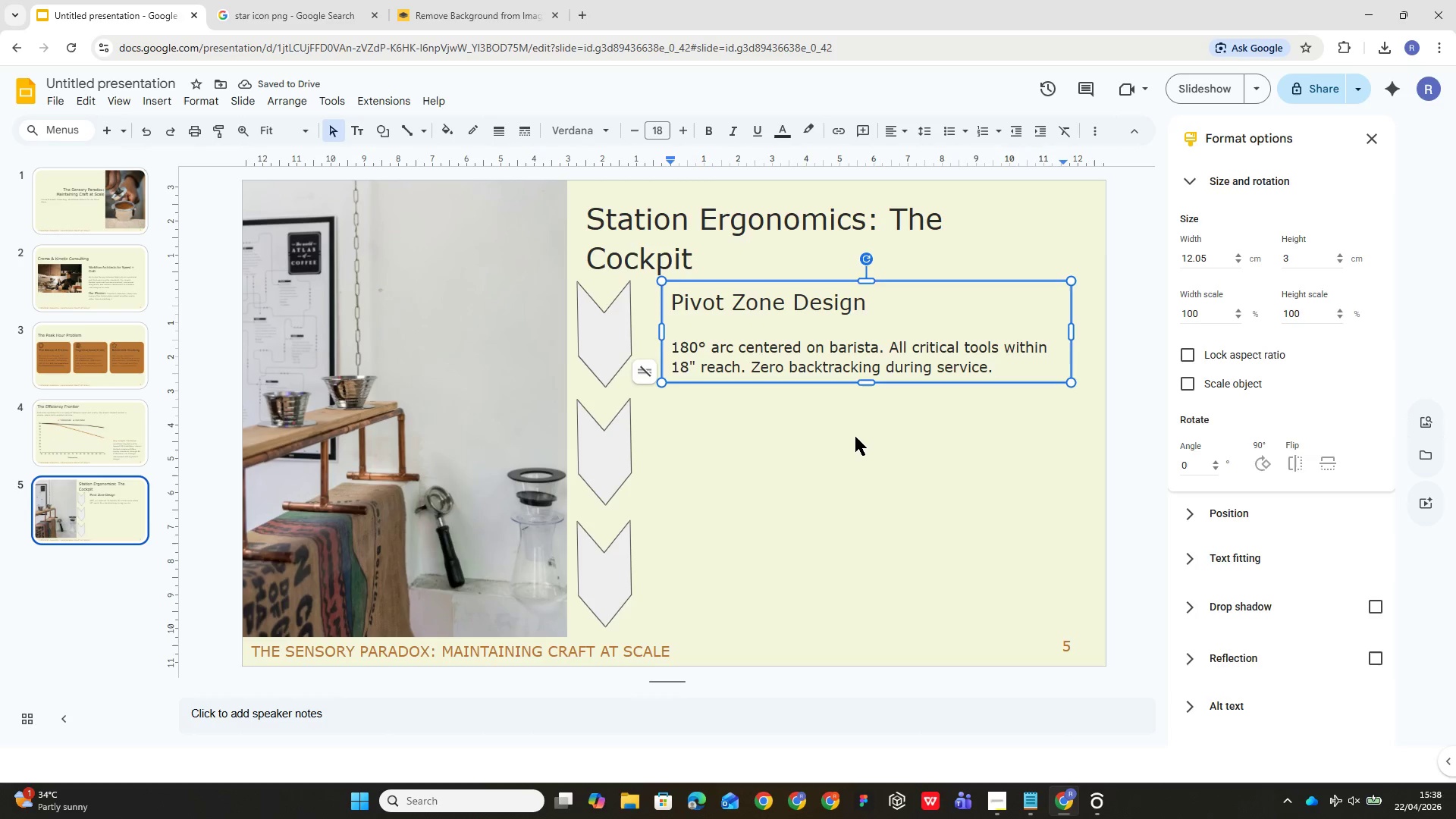 
left_click([859, 440])
 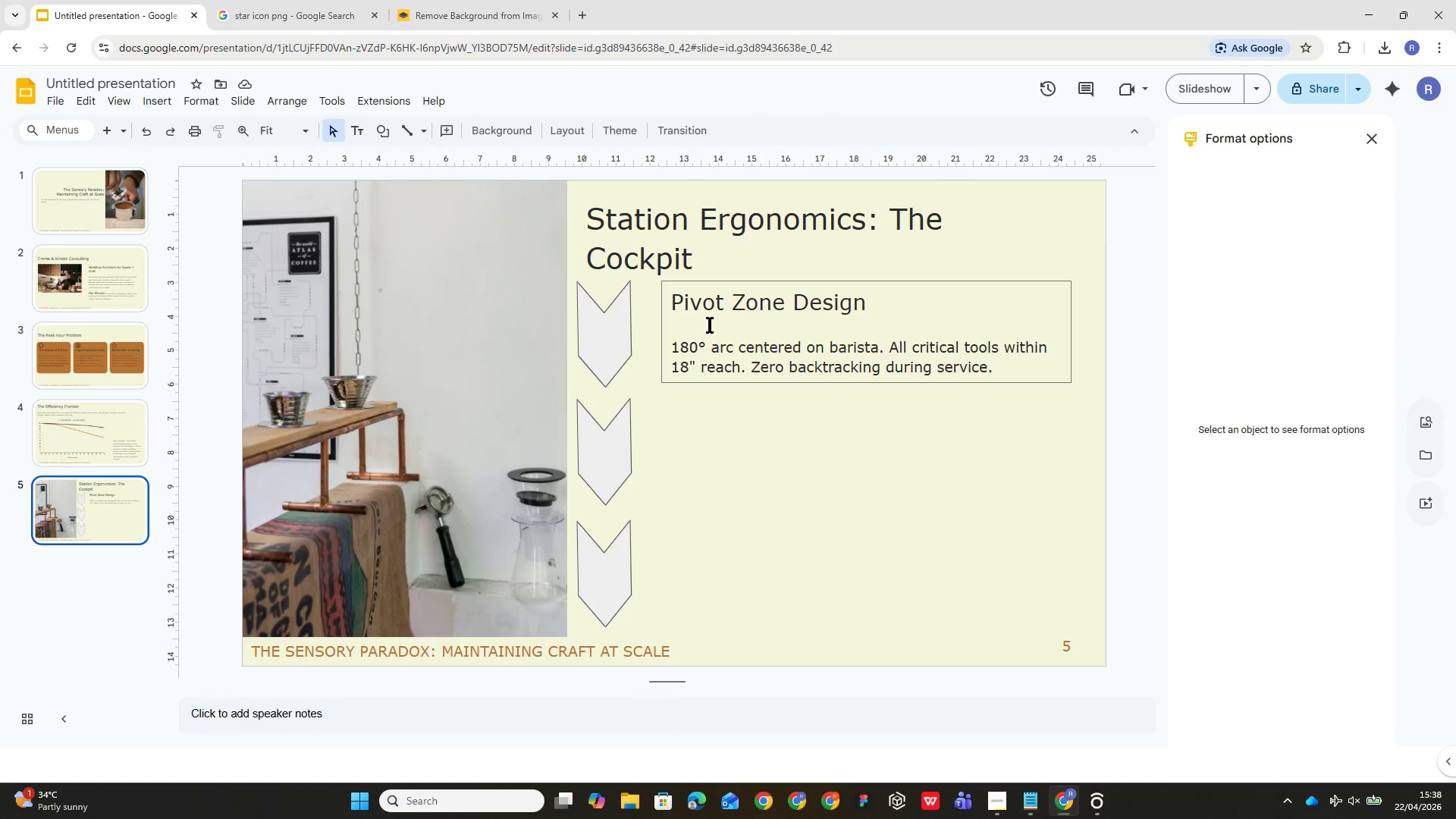 
left_click_drag(start_coordinate=[745, 279], to_coordinate=[726, 279])
 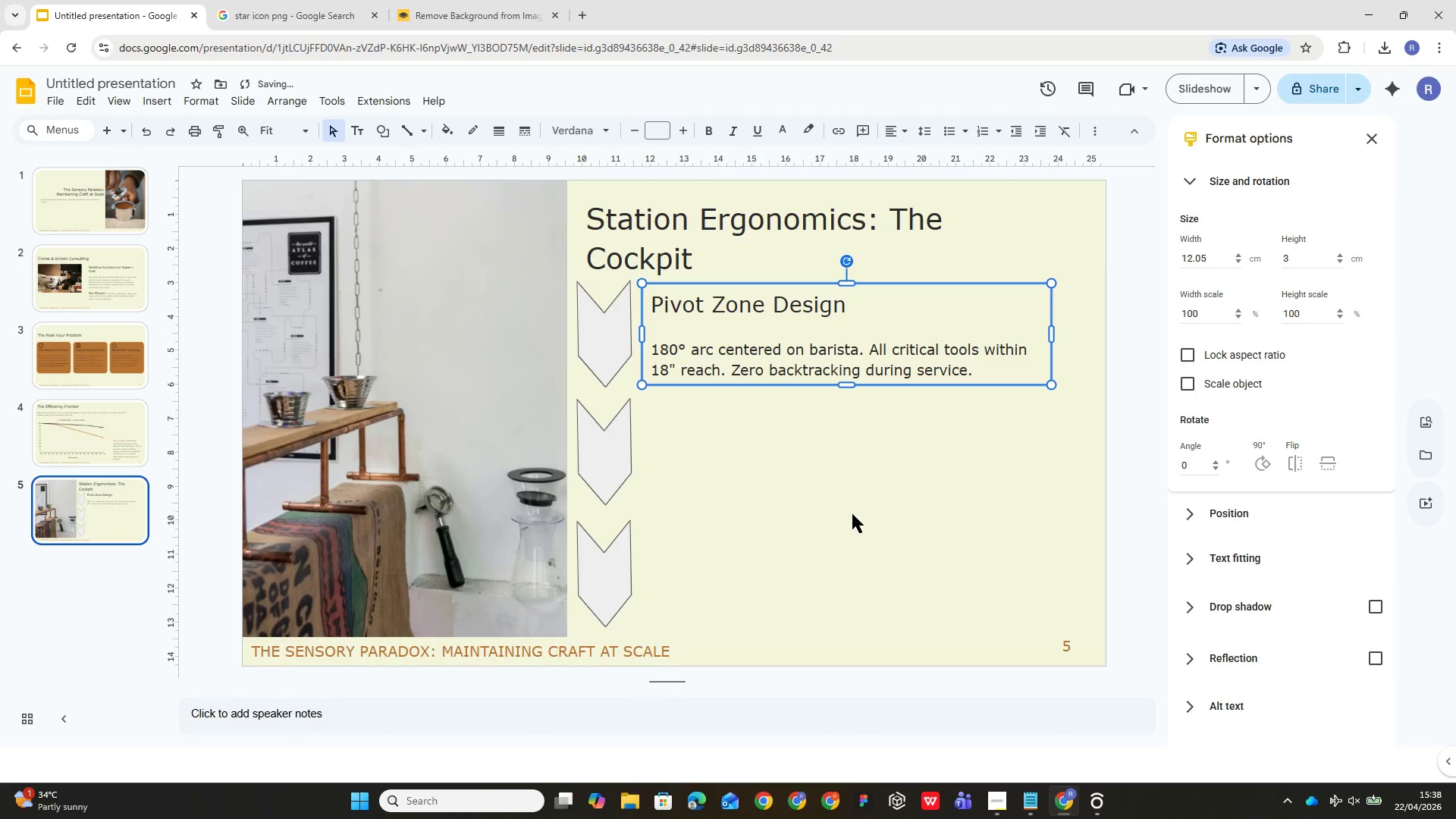 
left_click([852, 507])
 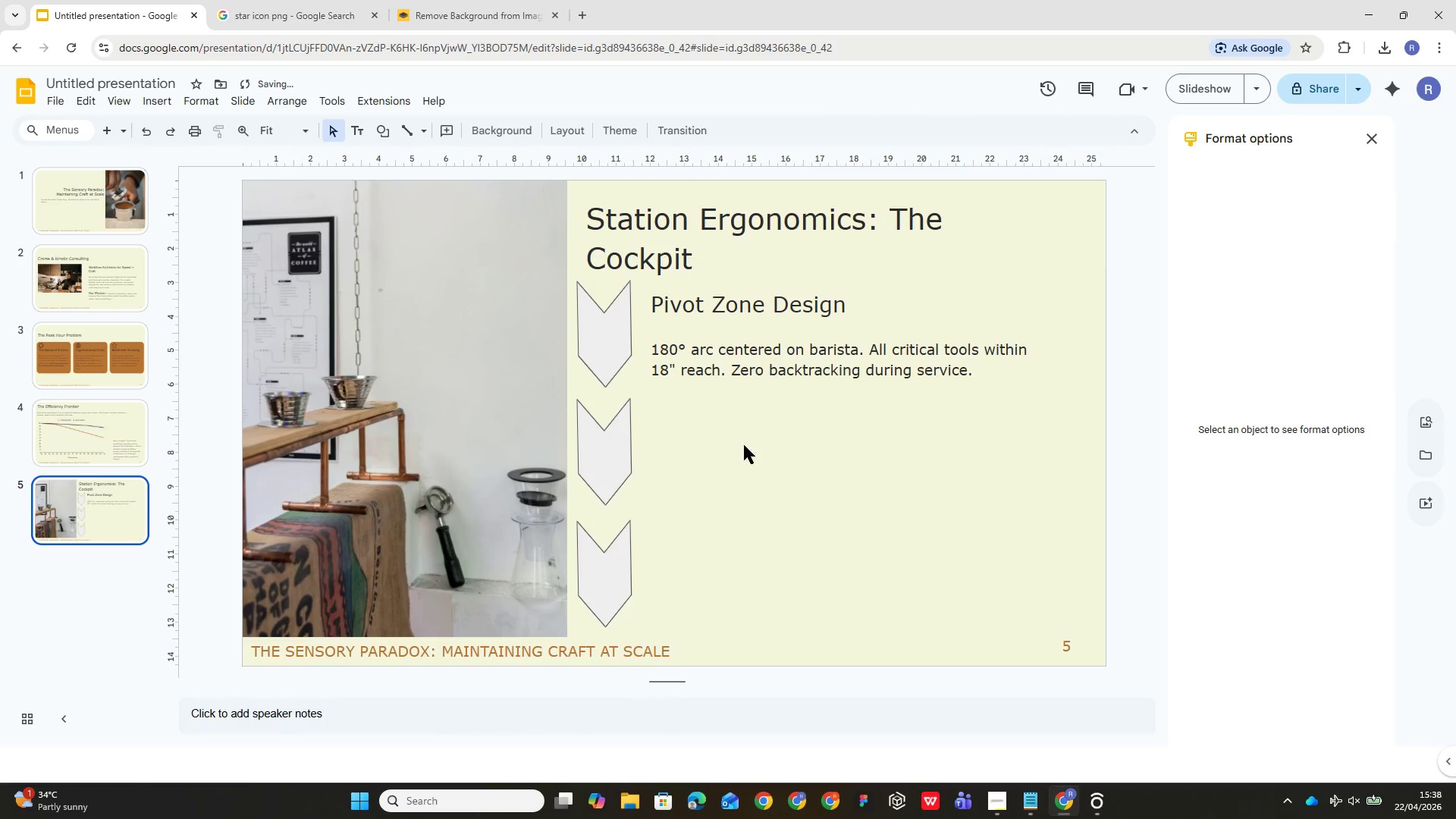 
left_click([766, 327])
 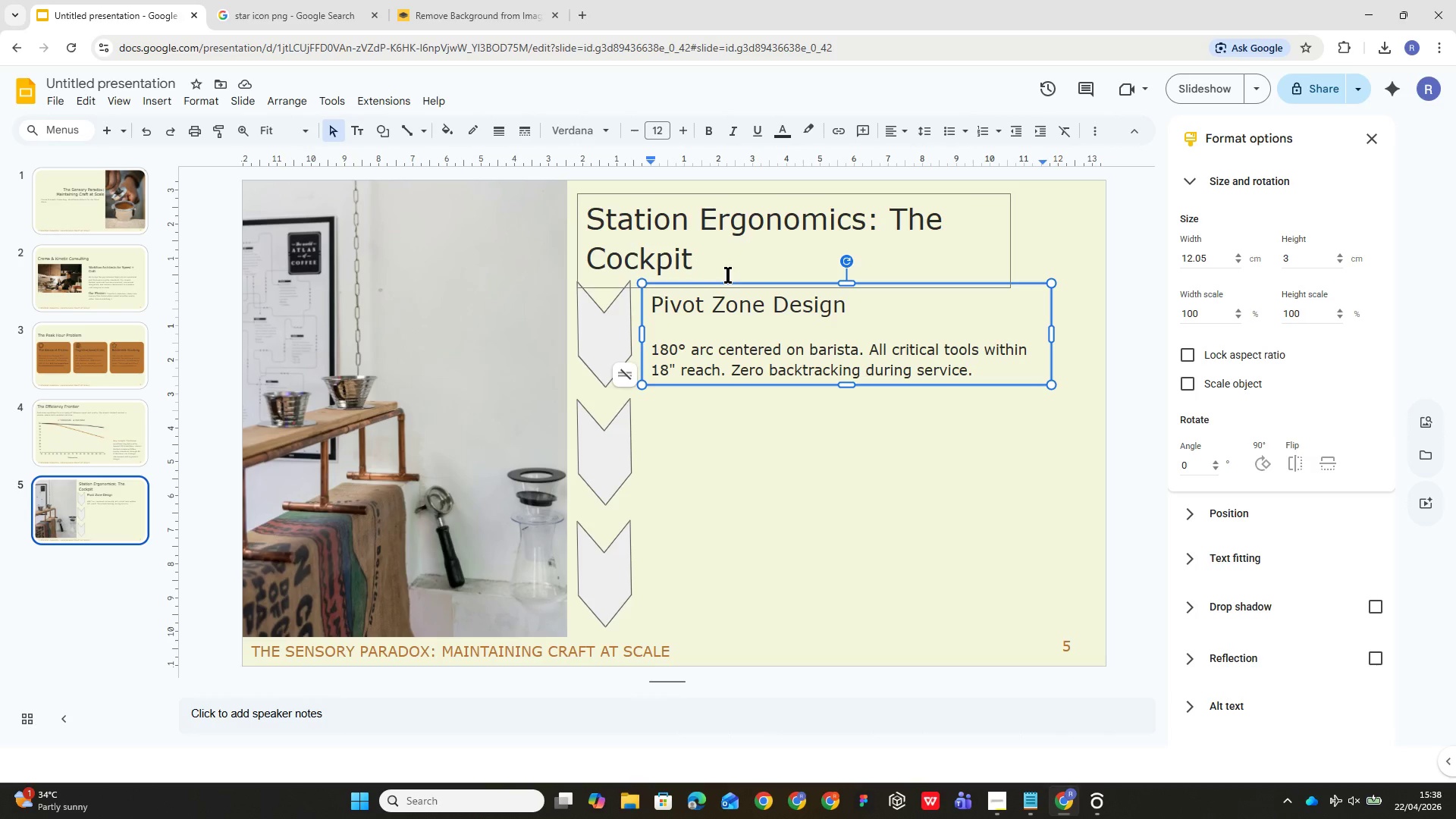 
left_click([827, 433])
 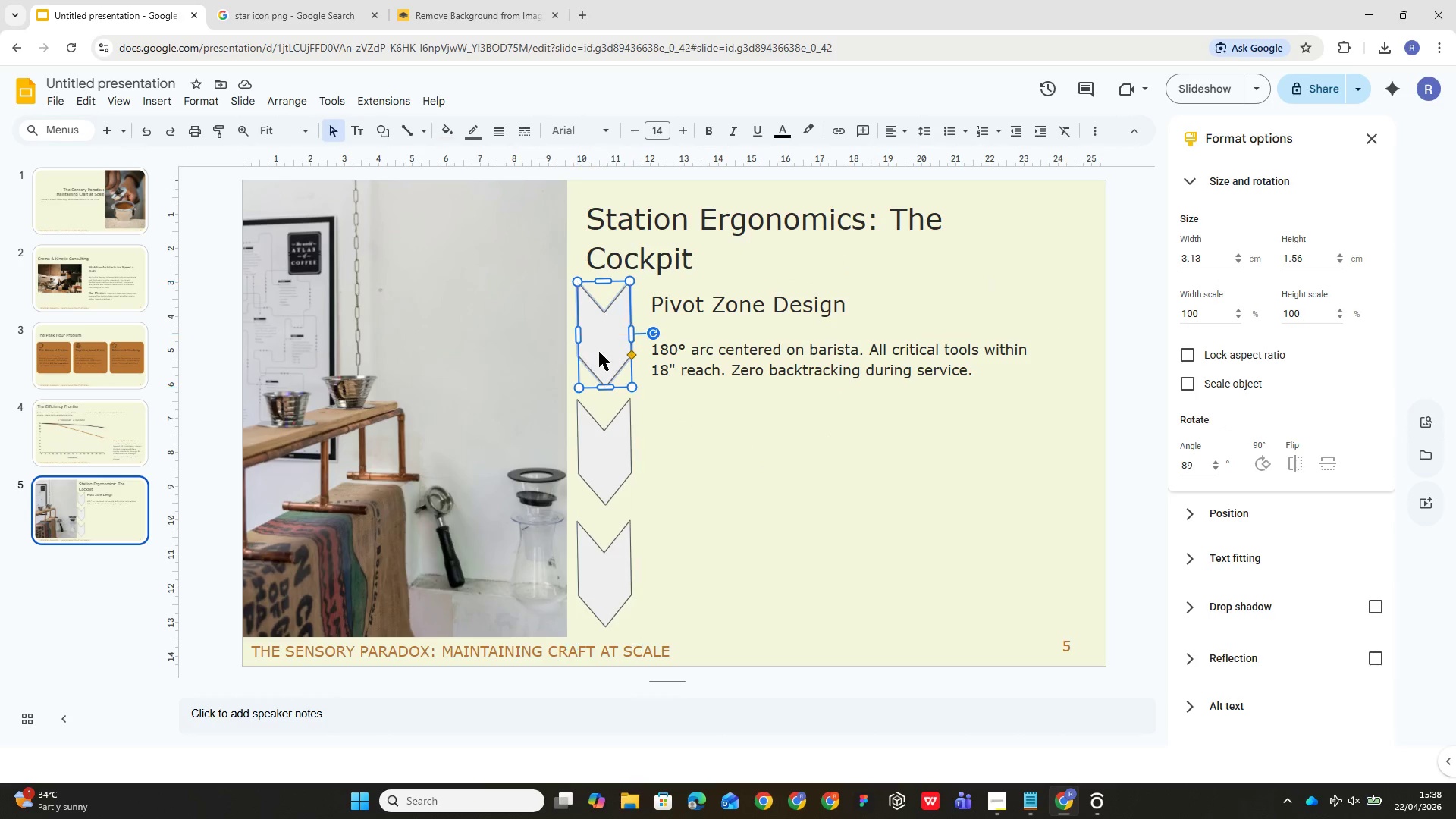 
wait(5.72)
 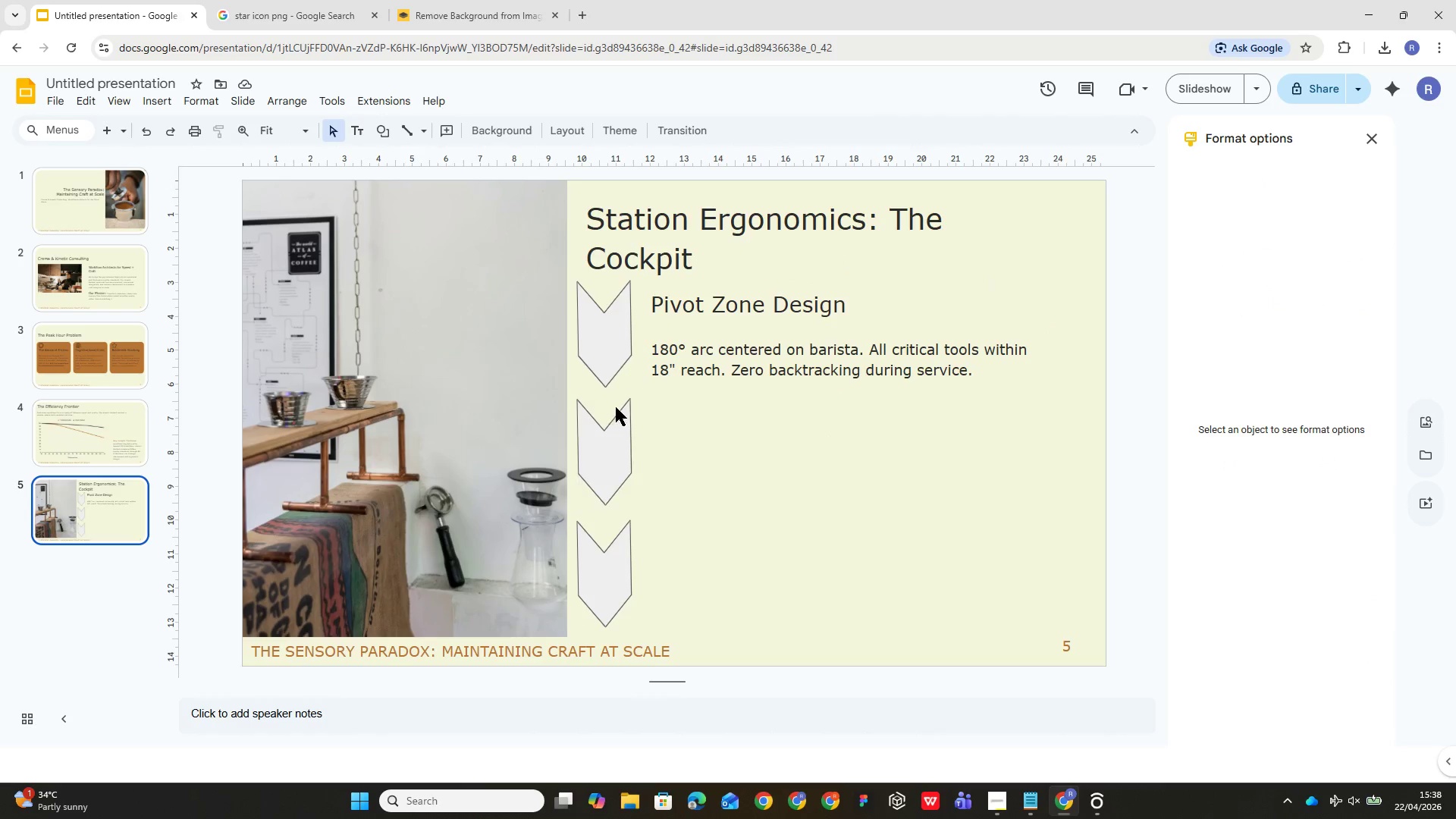 
left_click([866, 463])
 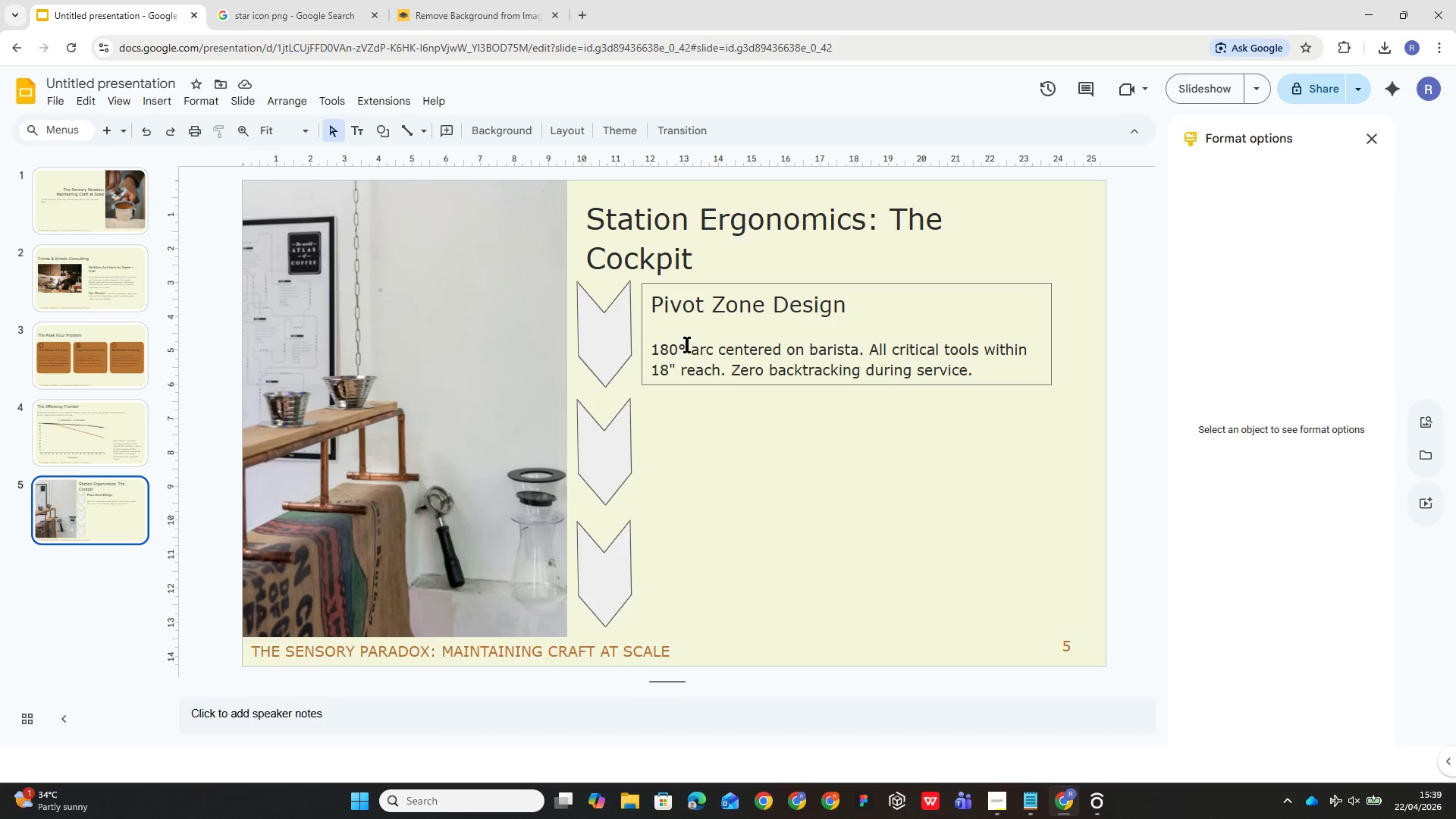 
wait(6.27)
 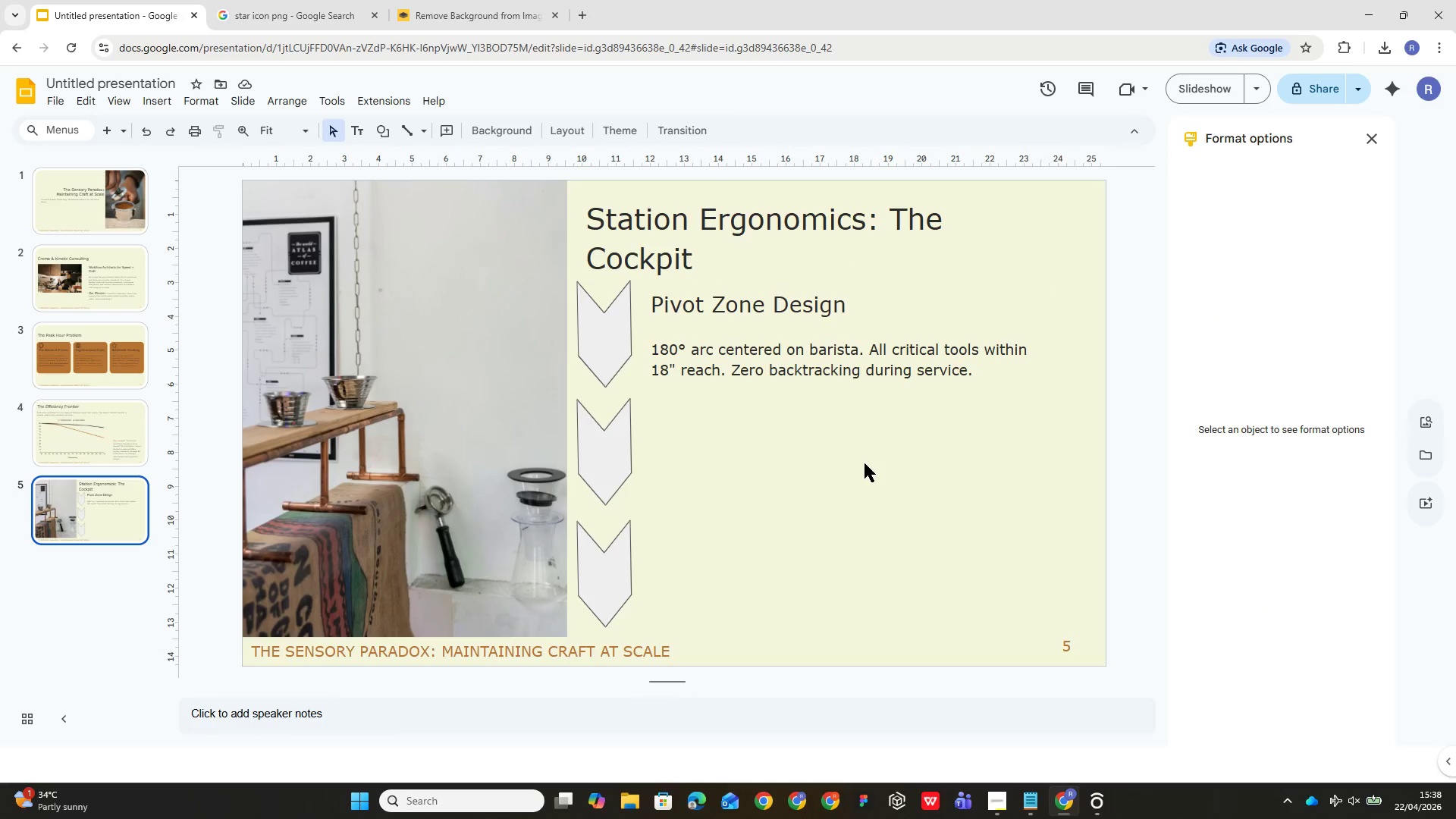 
left_click([733, 317])
 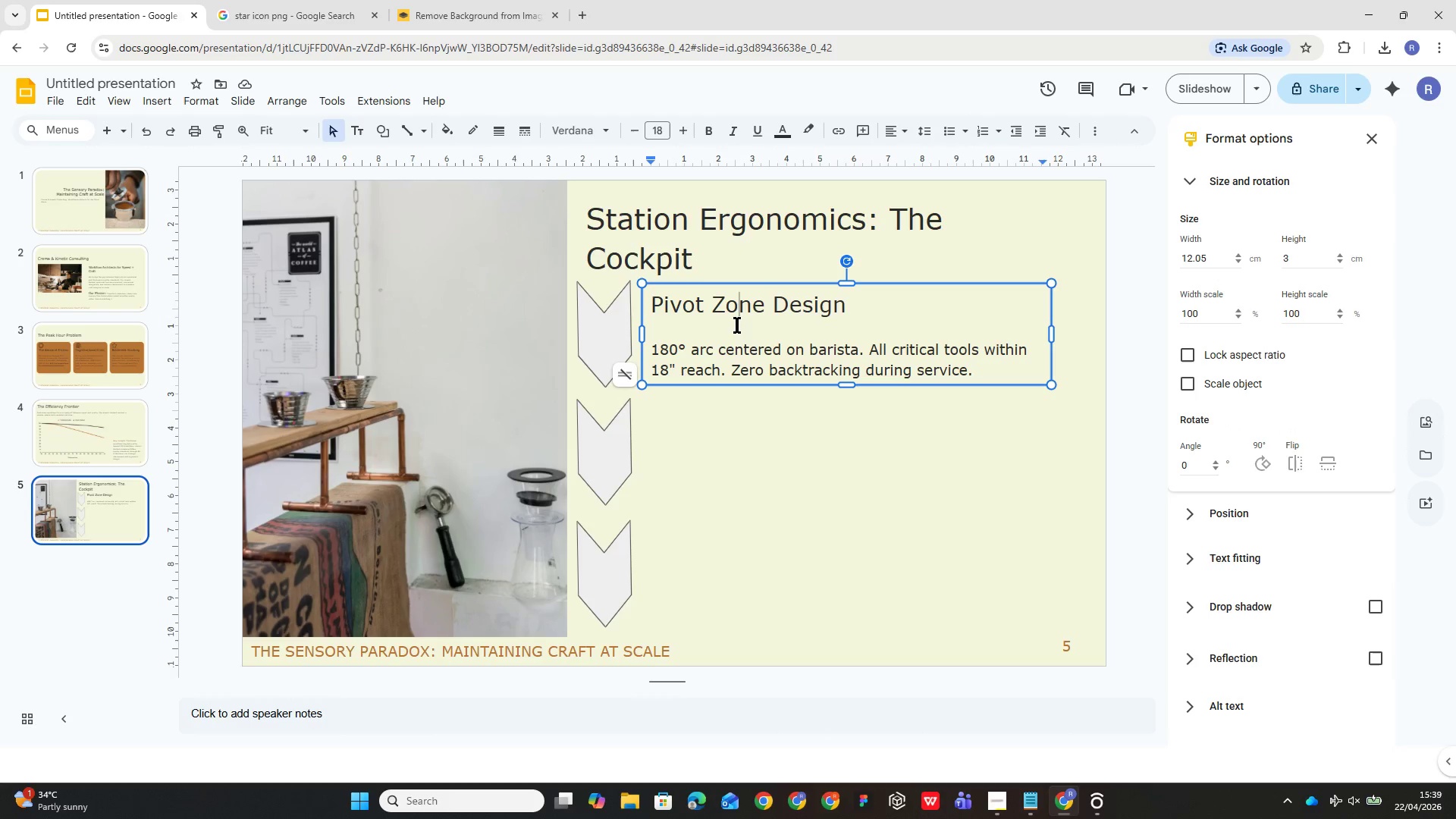 
left_click([737, 326])
 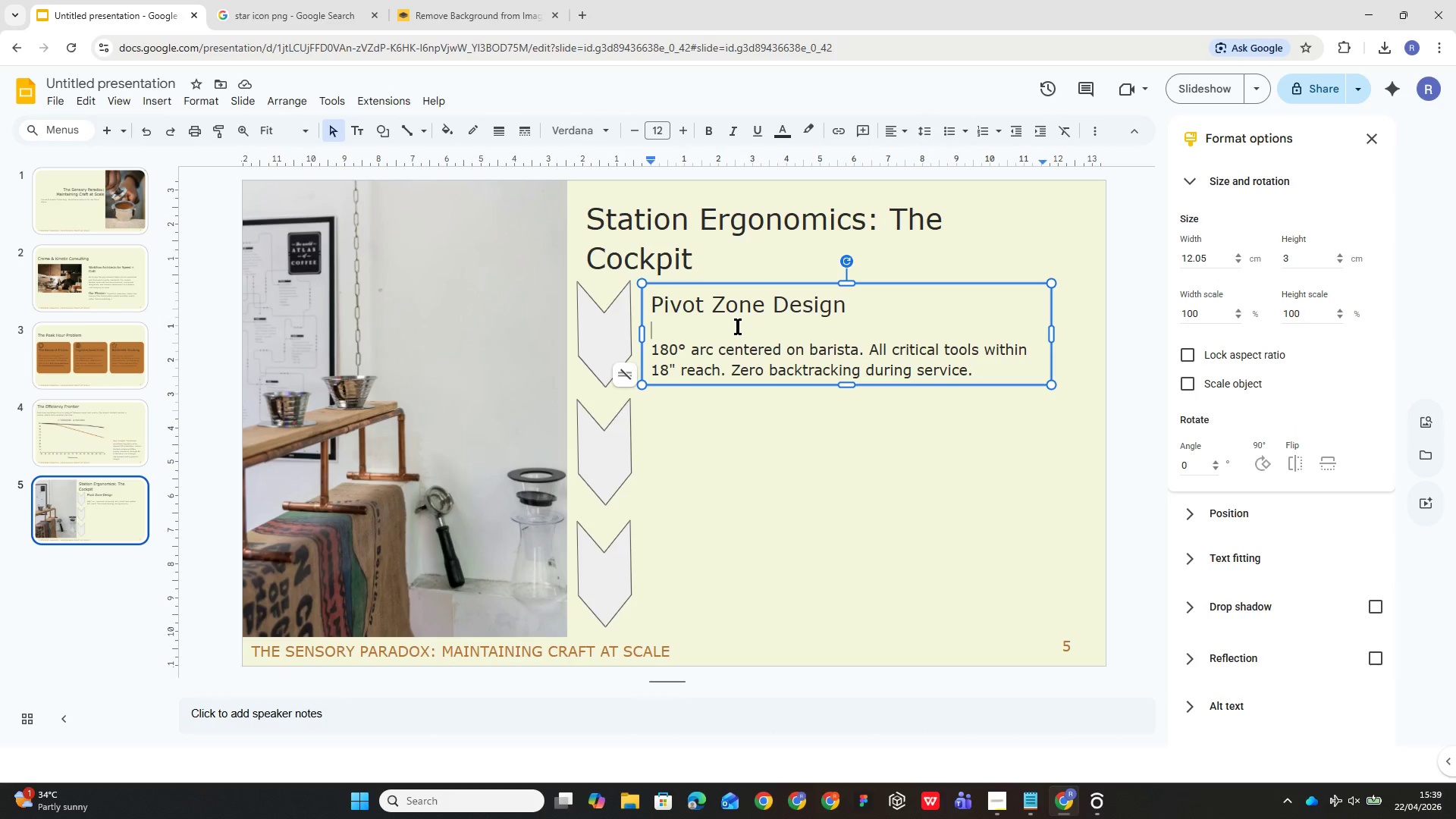 
key(Backspace)
 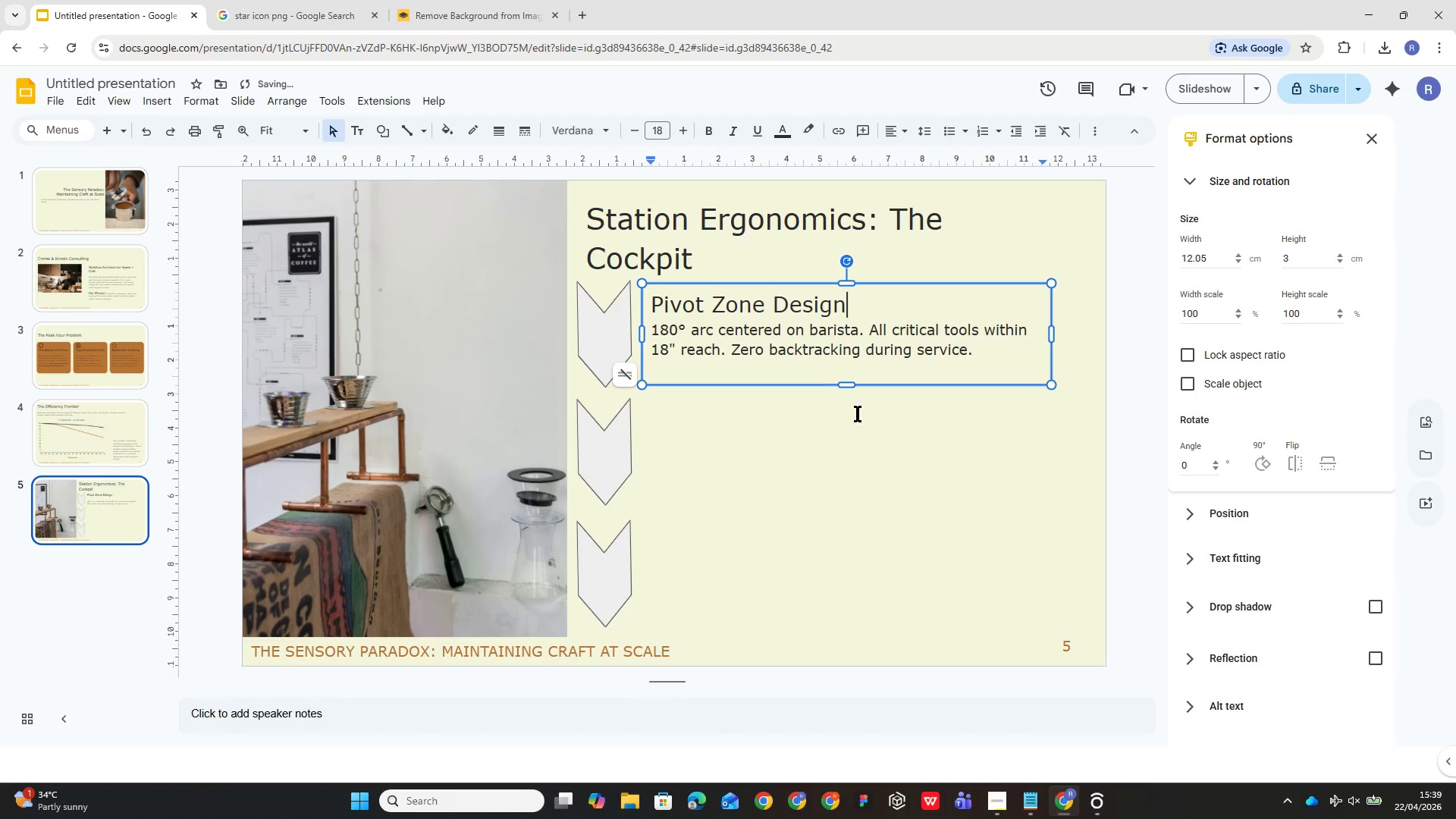 
left_click([896, 483])
 